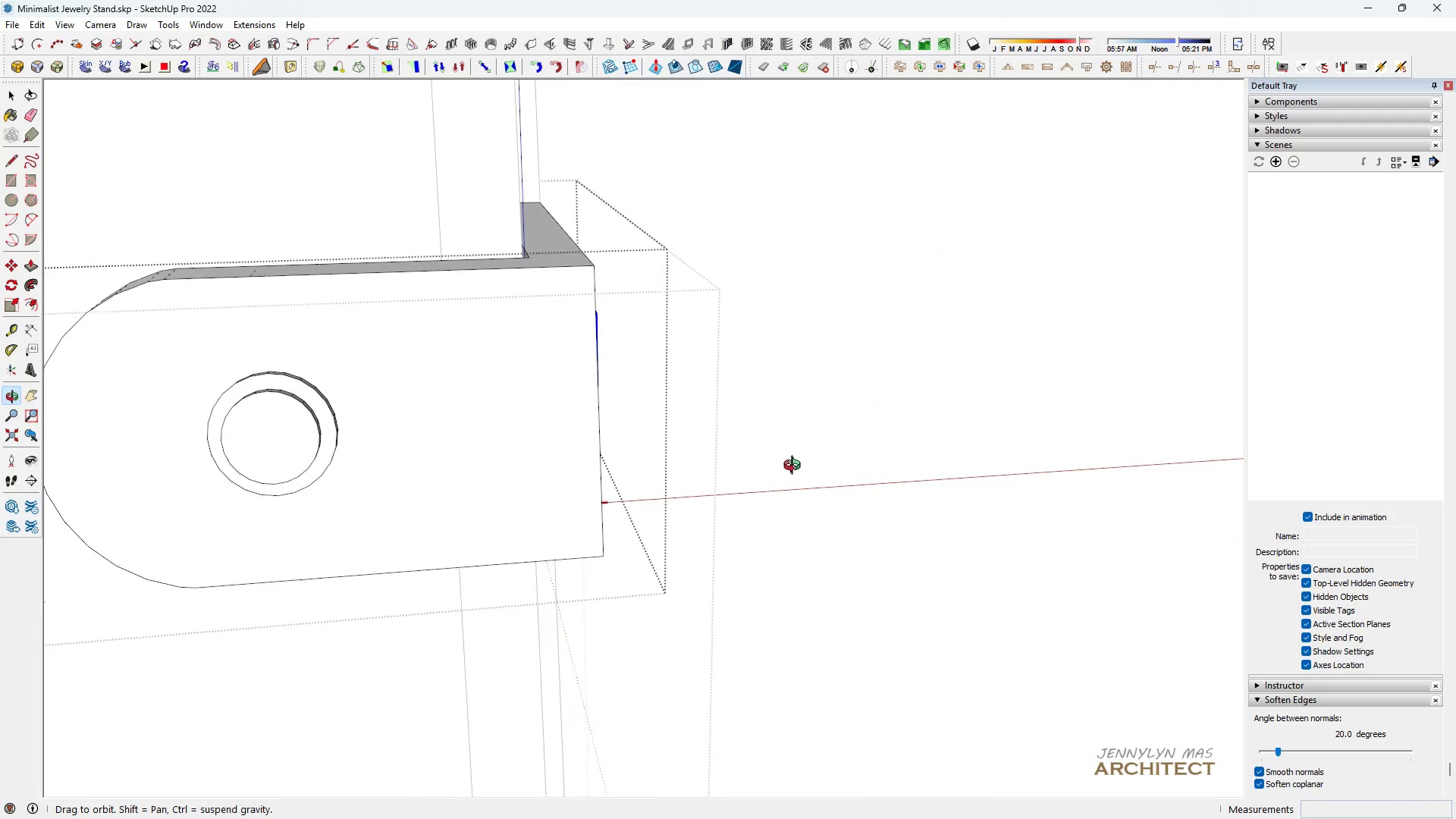 
key(Space)
 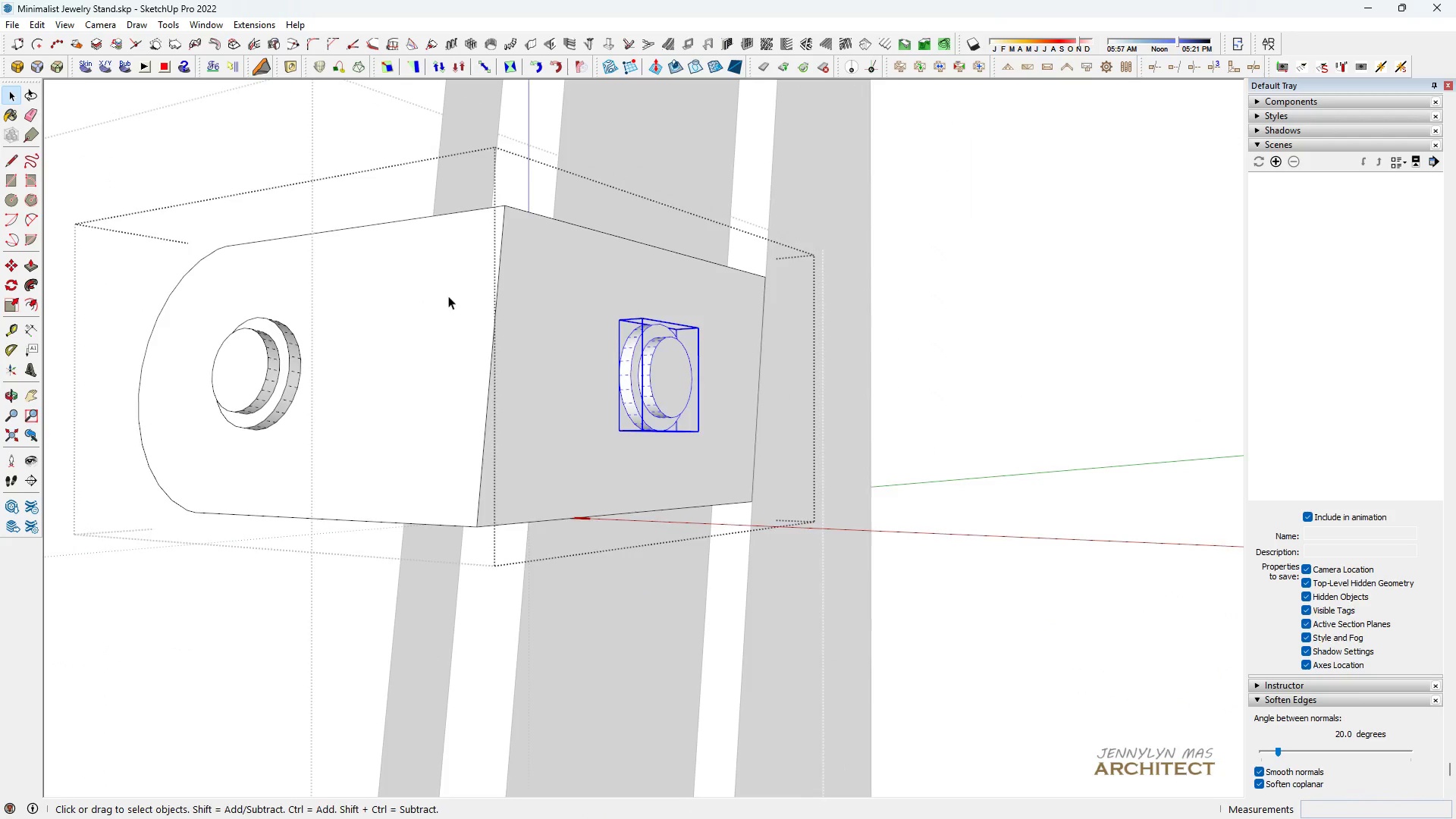 
key(H)
 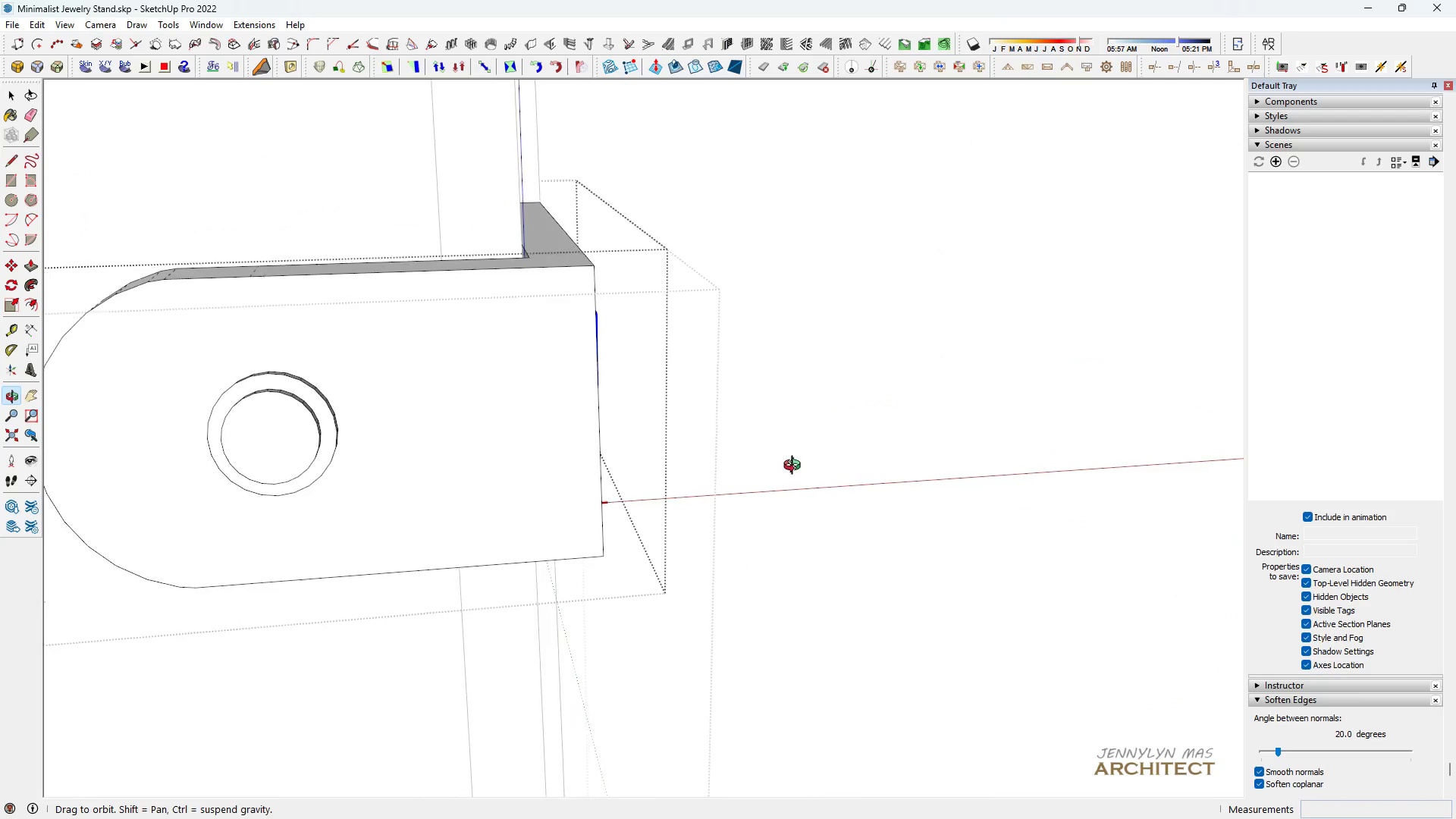 
scroll: coordinate [611, 390], scroll_direction: down, amount: 7.0
 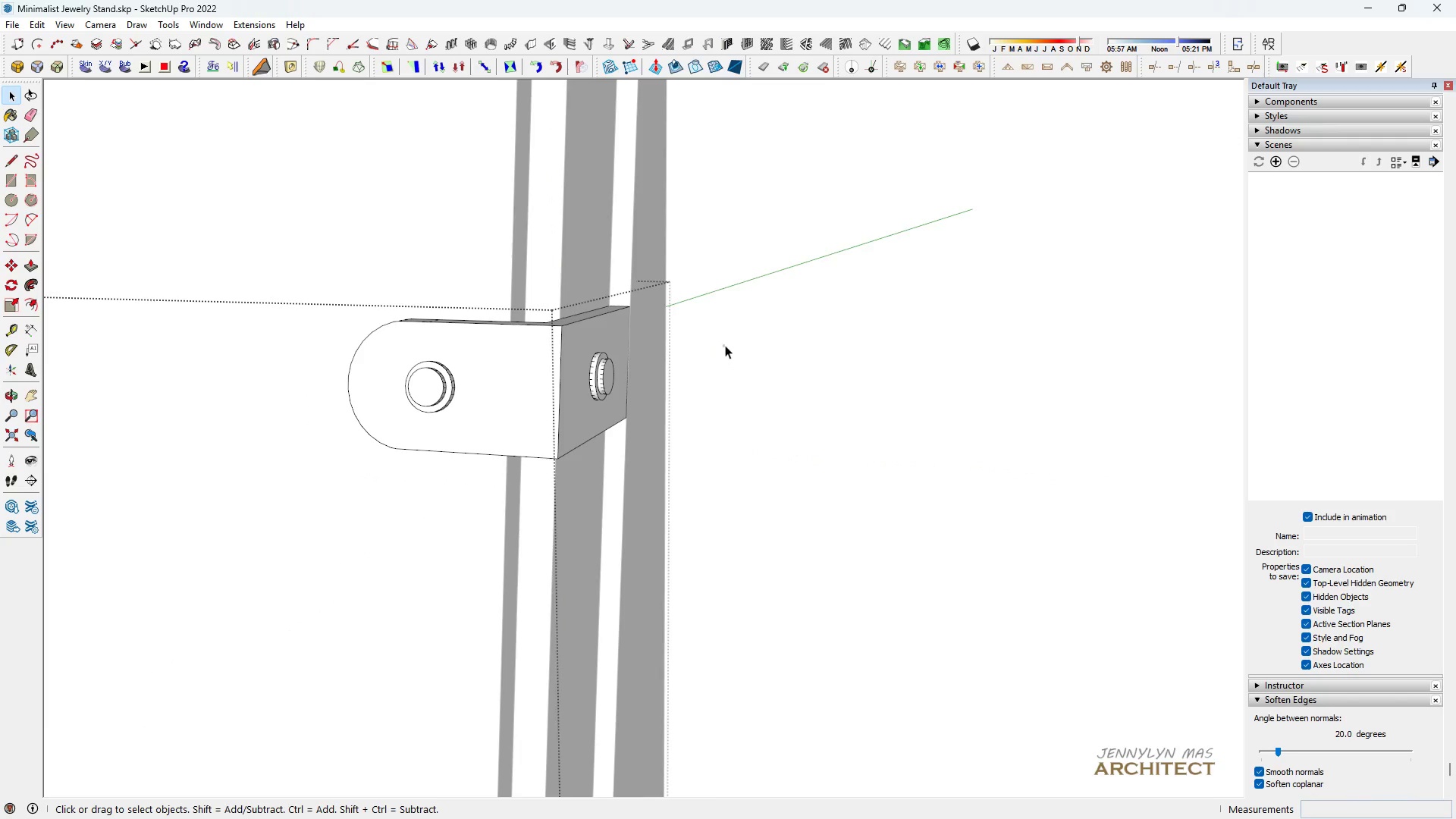 
key(Space)
 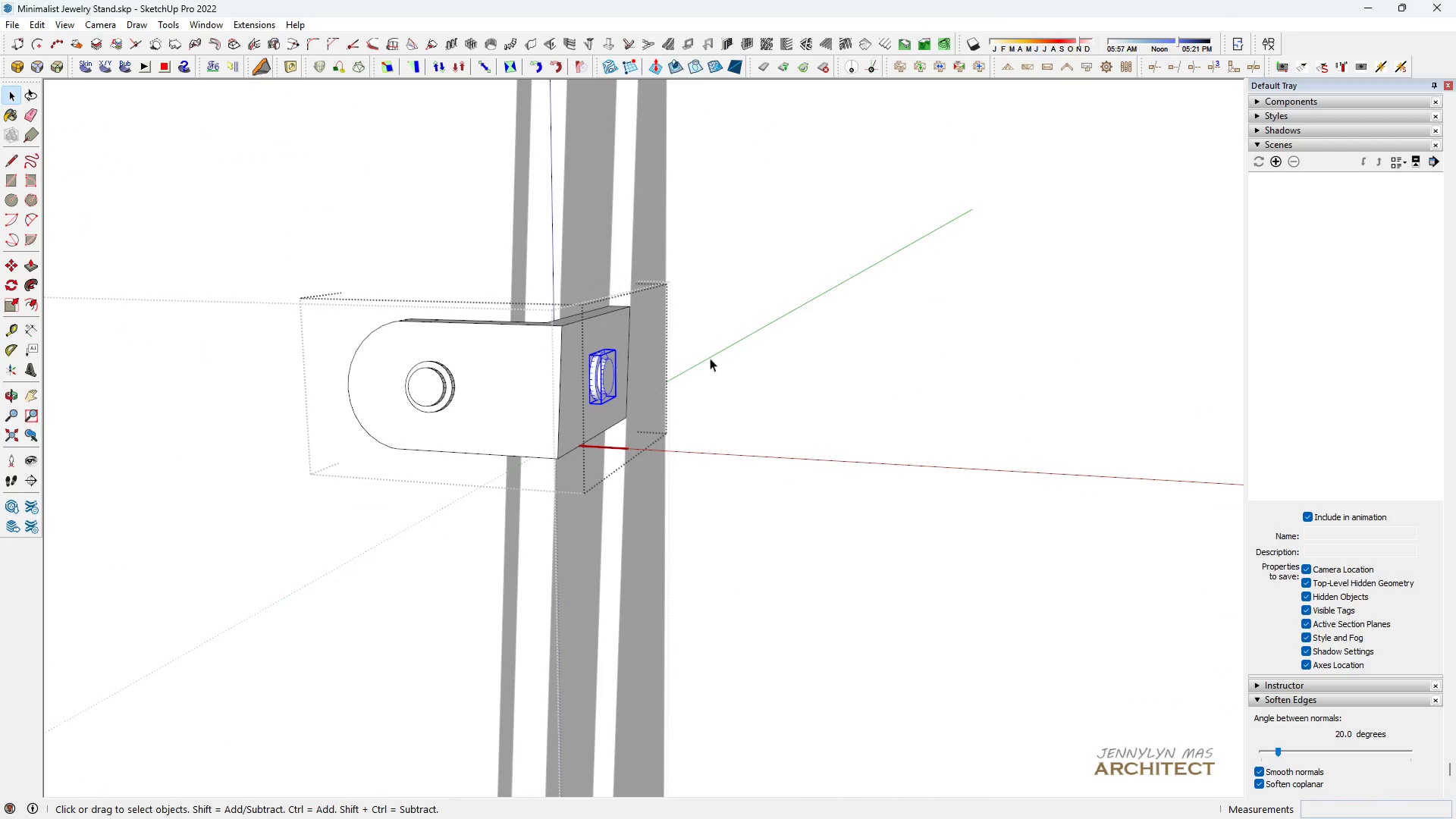 
left_click([720, 350])
 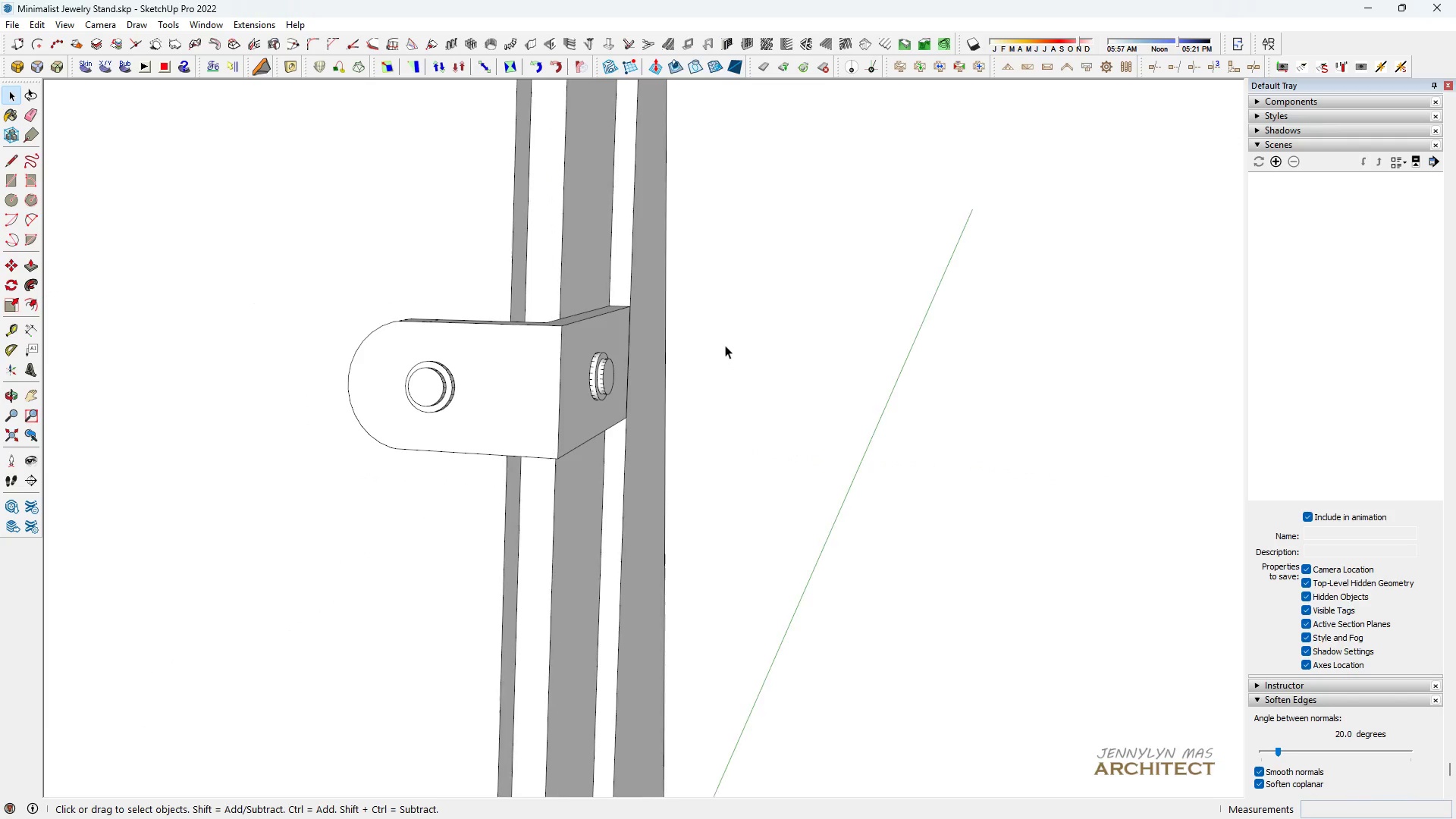 
triple_click([725, 345])
 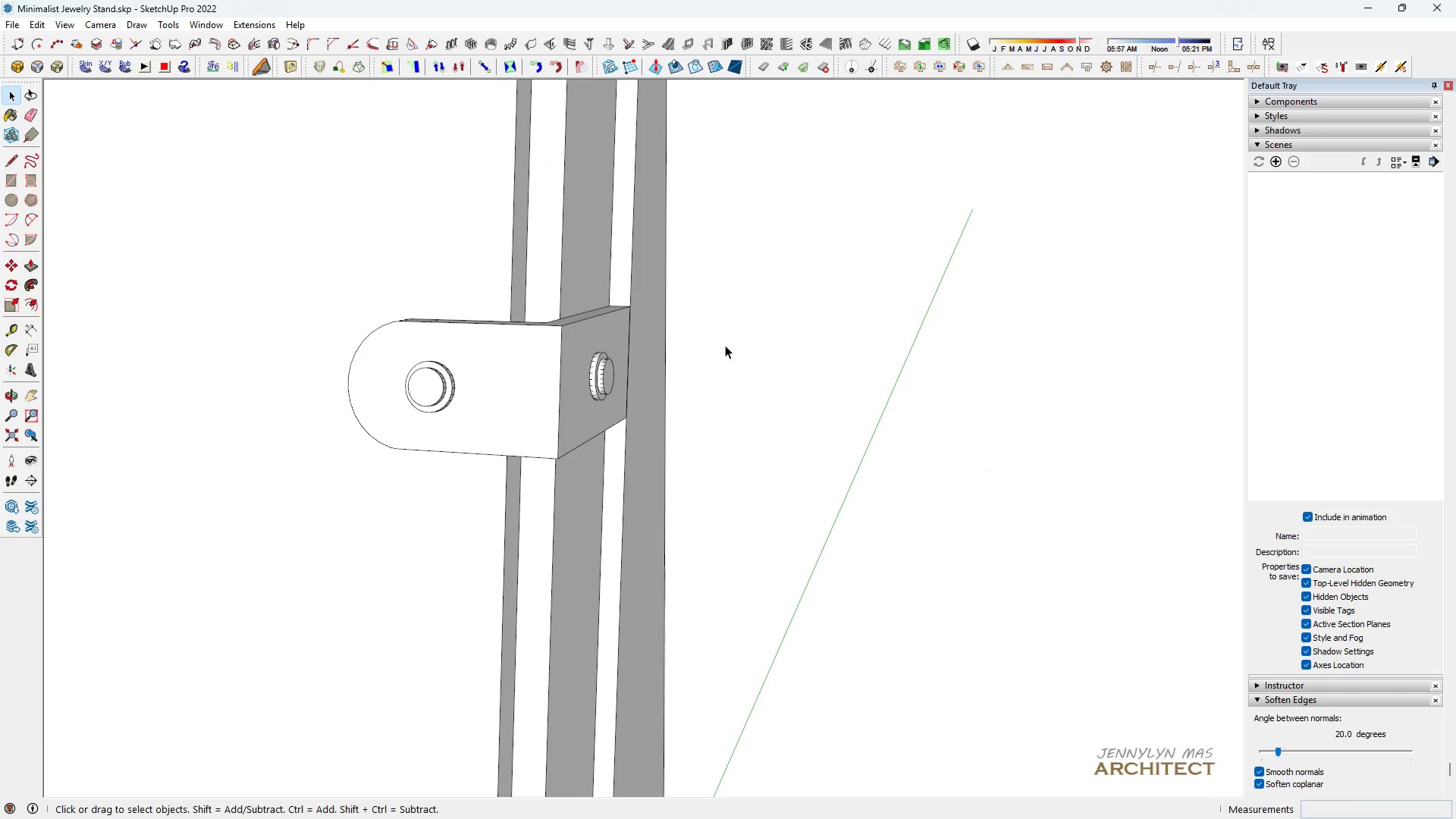 
triple_click([725, 345])
 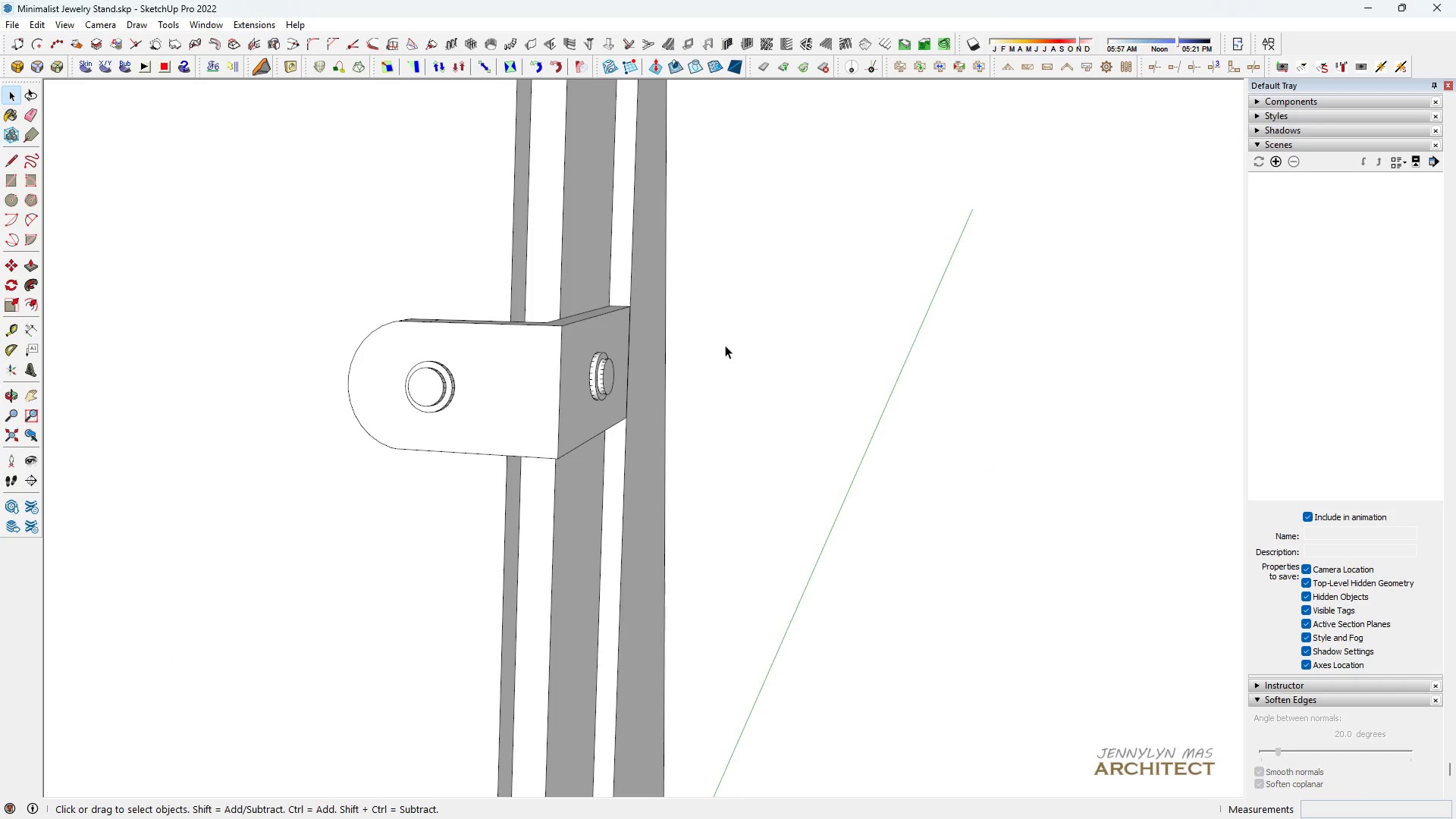 
triple_click([725, 345])
 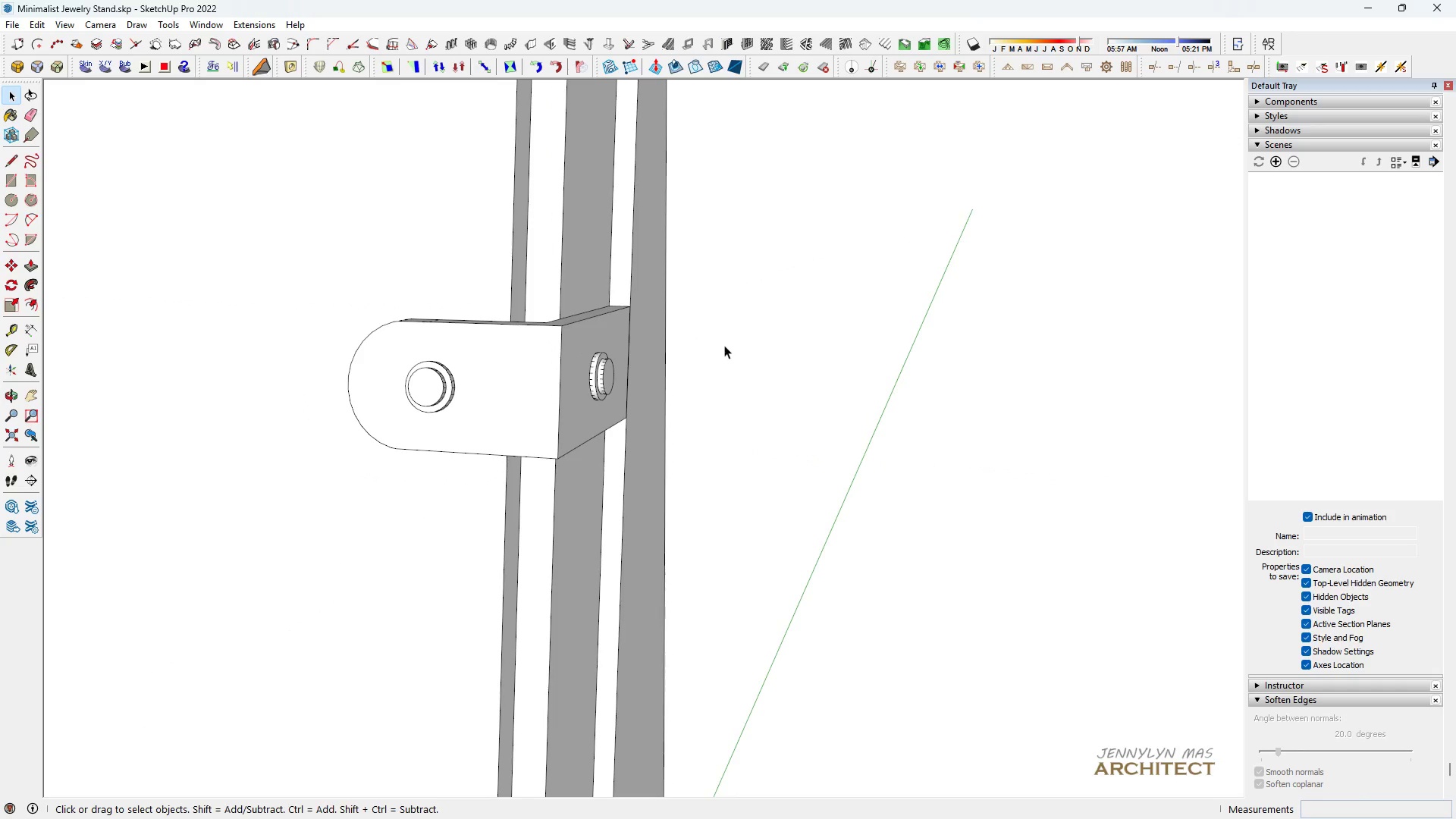 
type(hhhhhhhhhhh)
 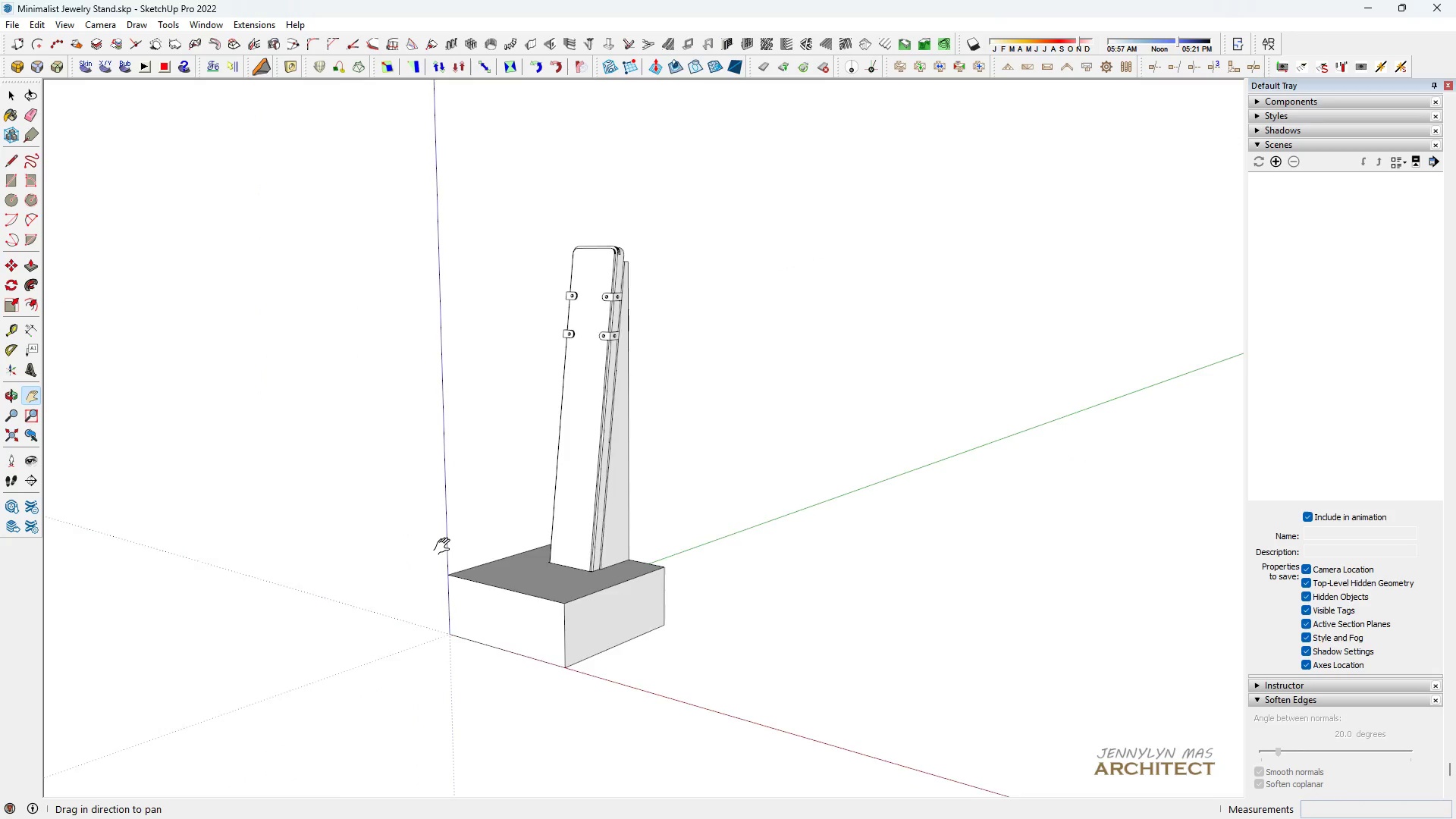 
scroll: coordinate [477, 563], scroll_direction: down, amount: 17.0
 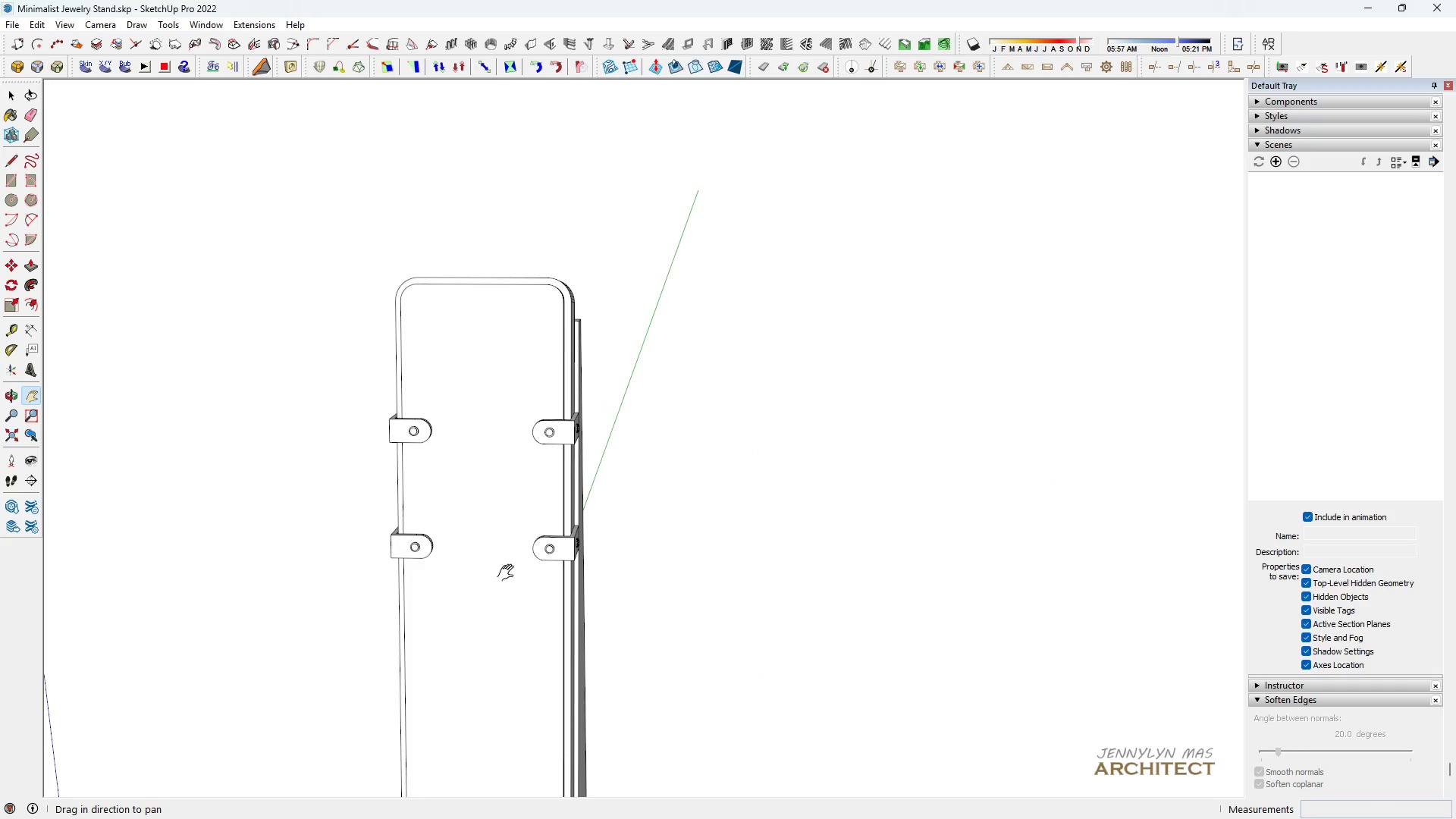 
left_click_drag(start_coordinate=[511, 570], to_coordinate=[560, 492])
 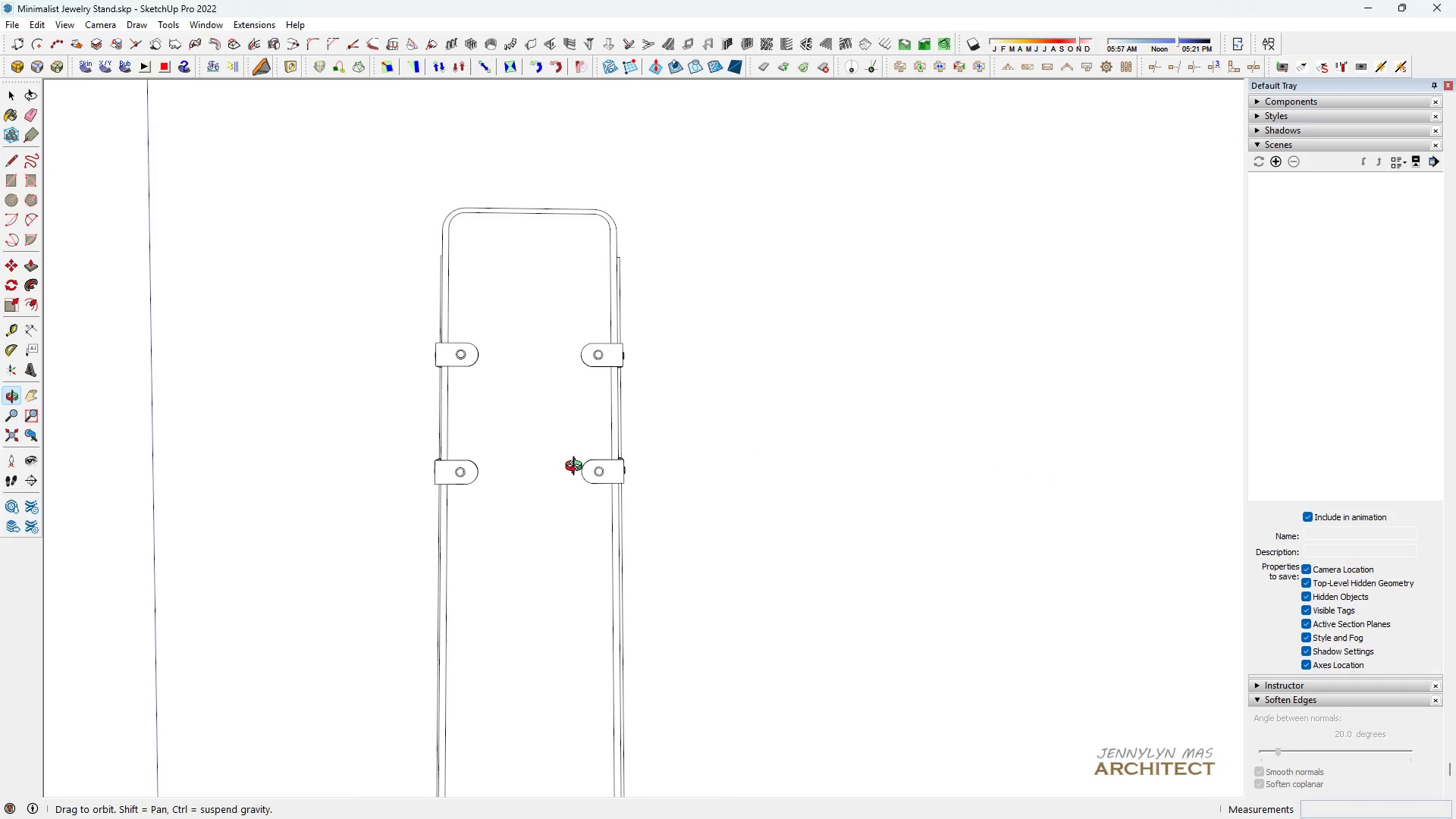 
scroll: coordinate [576, 494], scroll_direction: down, amount: 4.0
 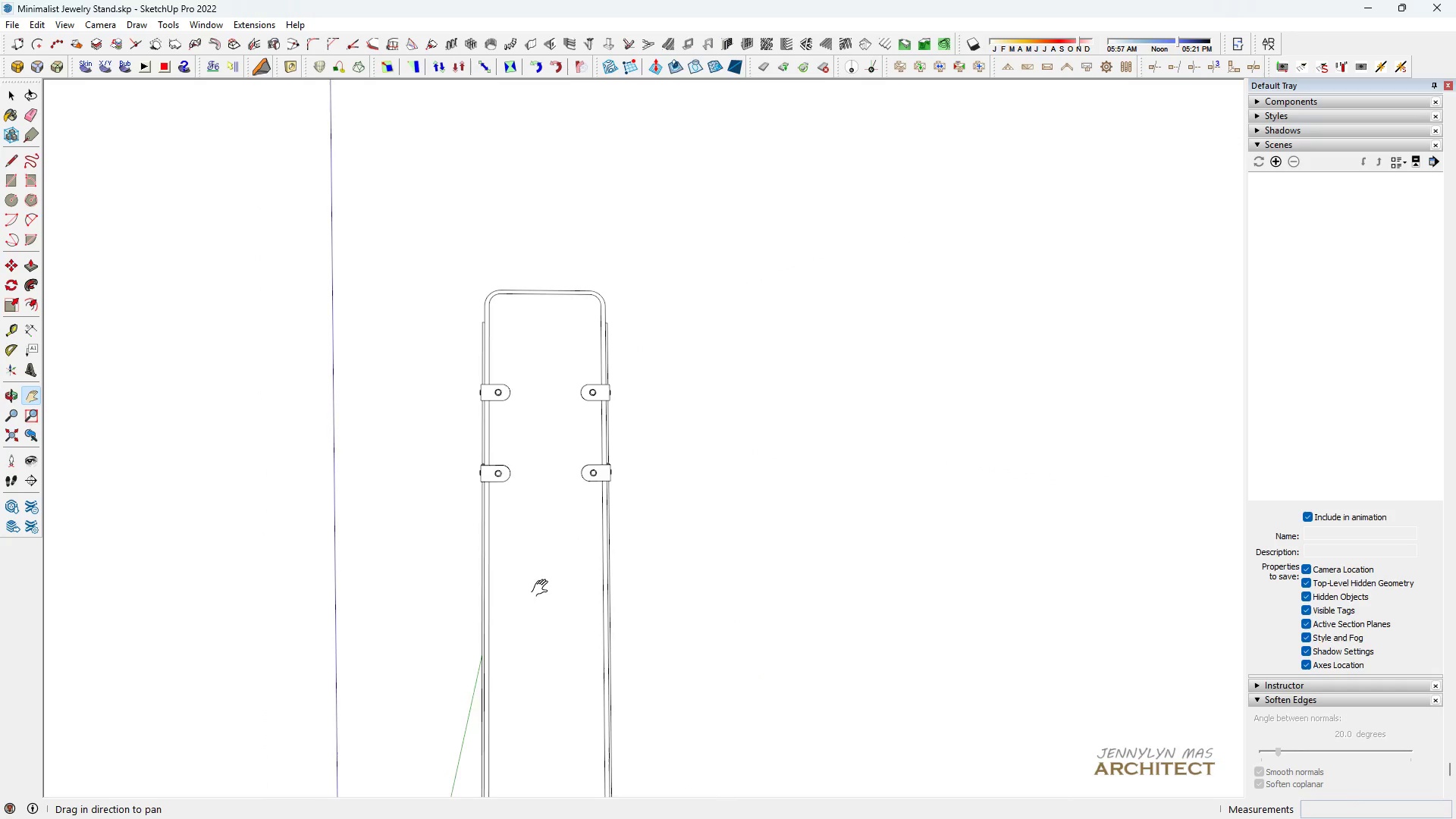 
left_click_drag(start_coordinate=[546, 572], to_coordinate=[560, 451])
 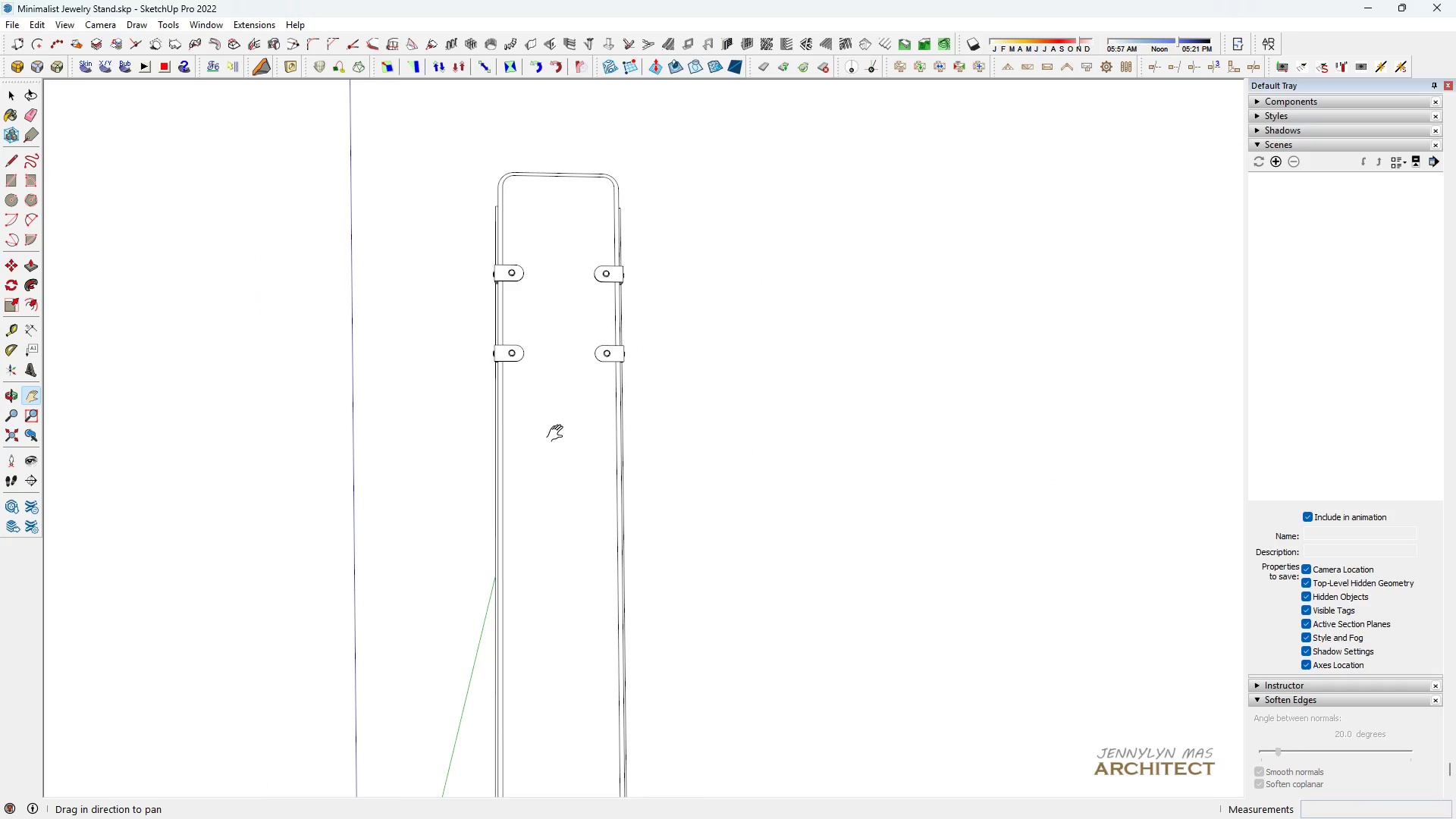 
scroll: coordinate [232, 654], scroll_direction: down, amount: 8.0
 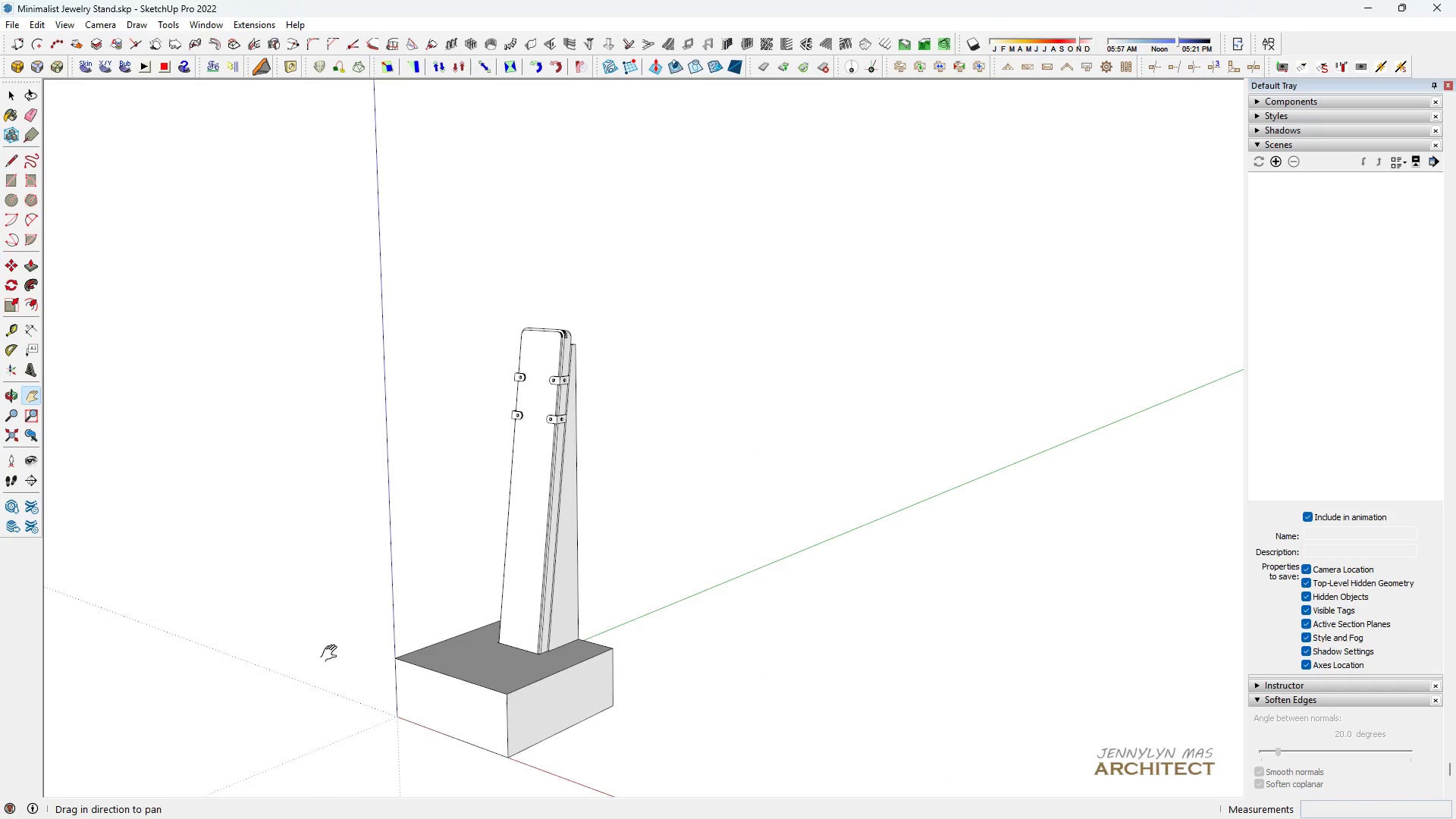 
left_click_drag(start_coordinate=[347, 638], to_coordinate=[403, 551])
 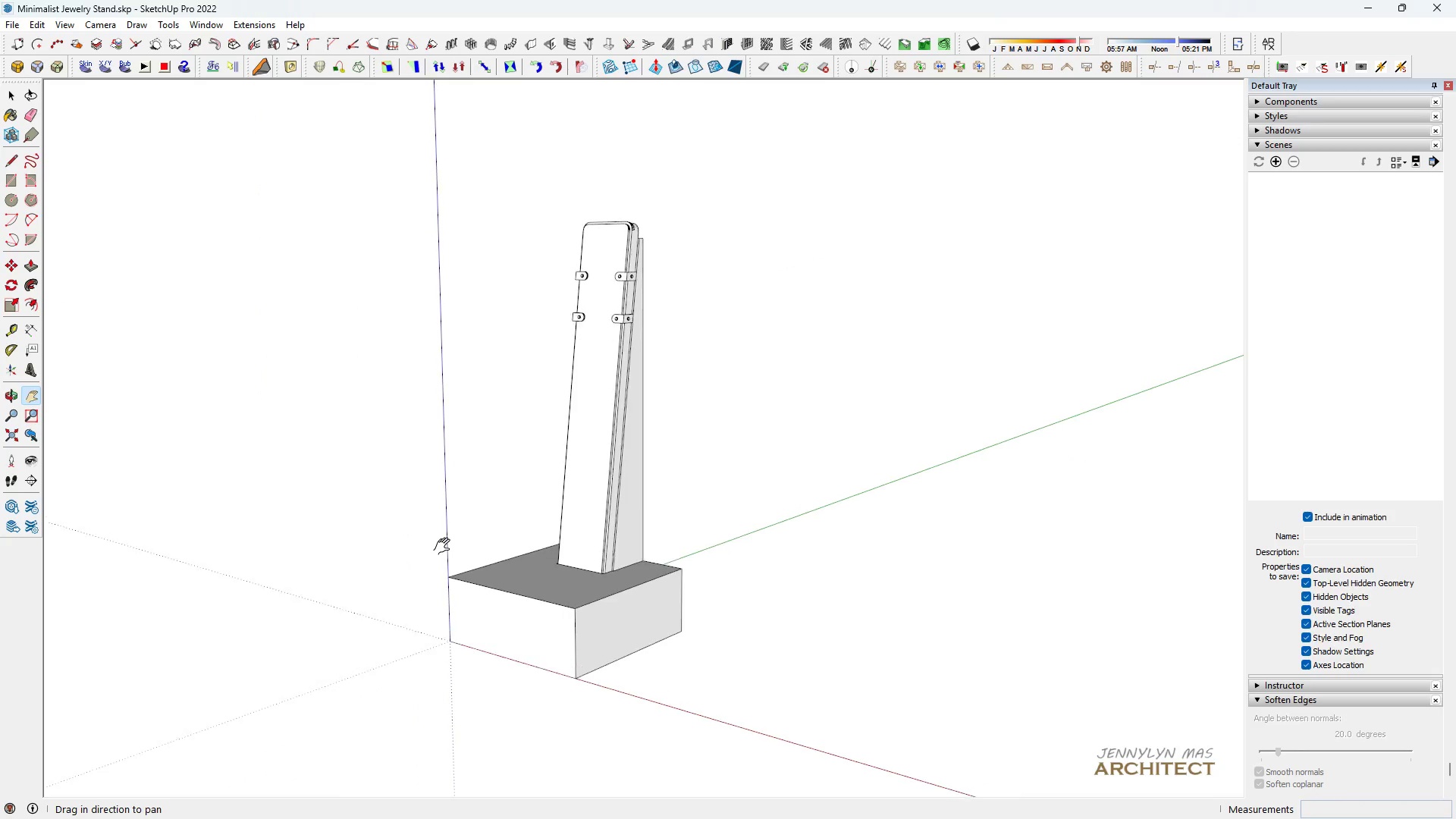 
scroll: coordinate [445, 547], scroll_direction: up, amount: 3.0
 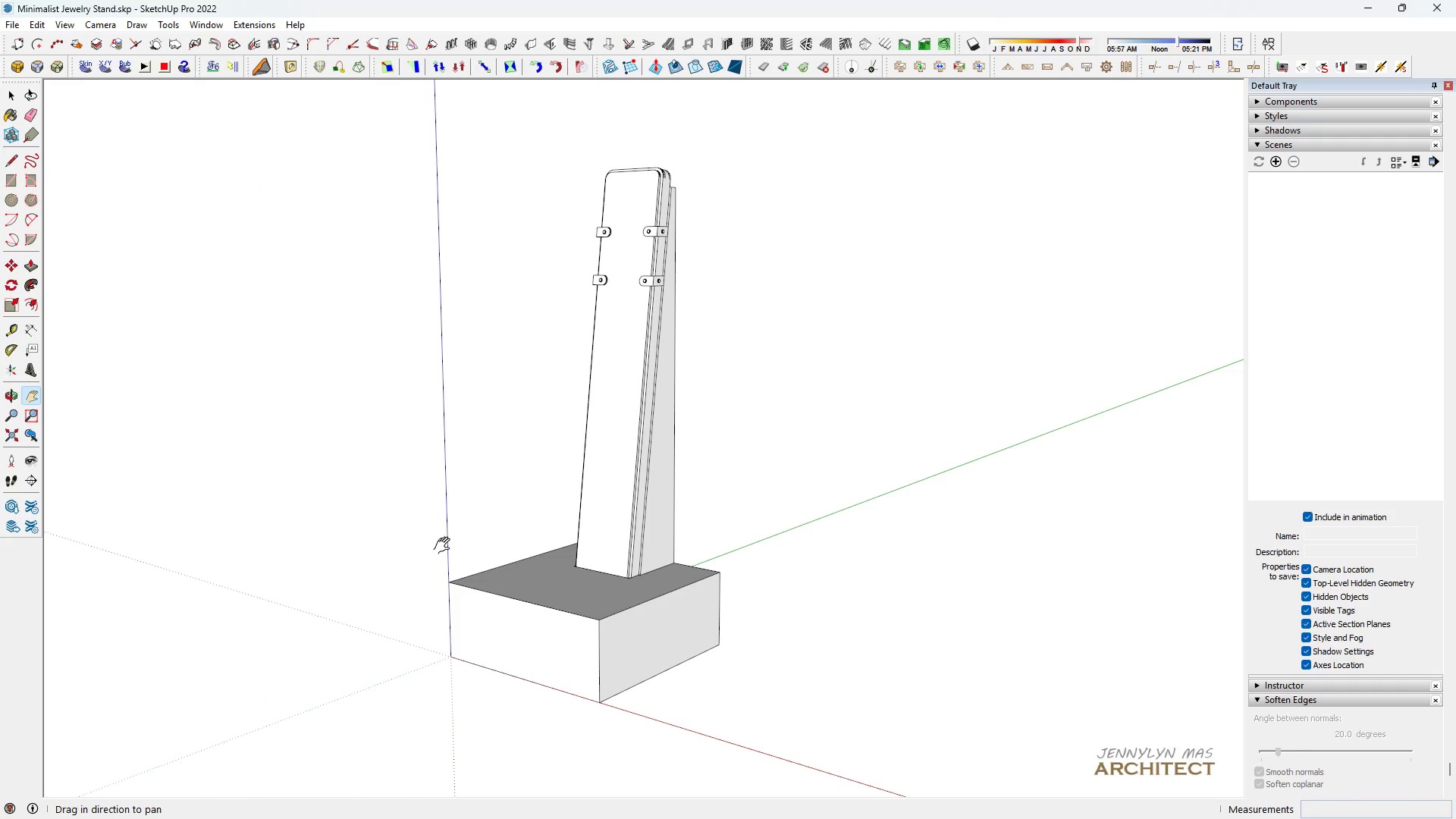 
key(Control+ControlLeft)
 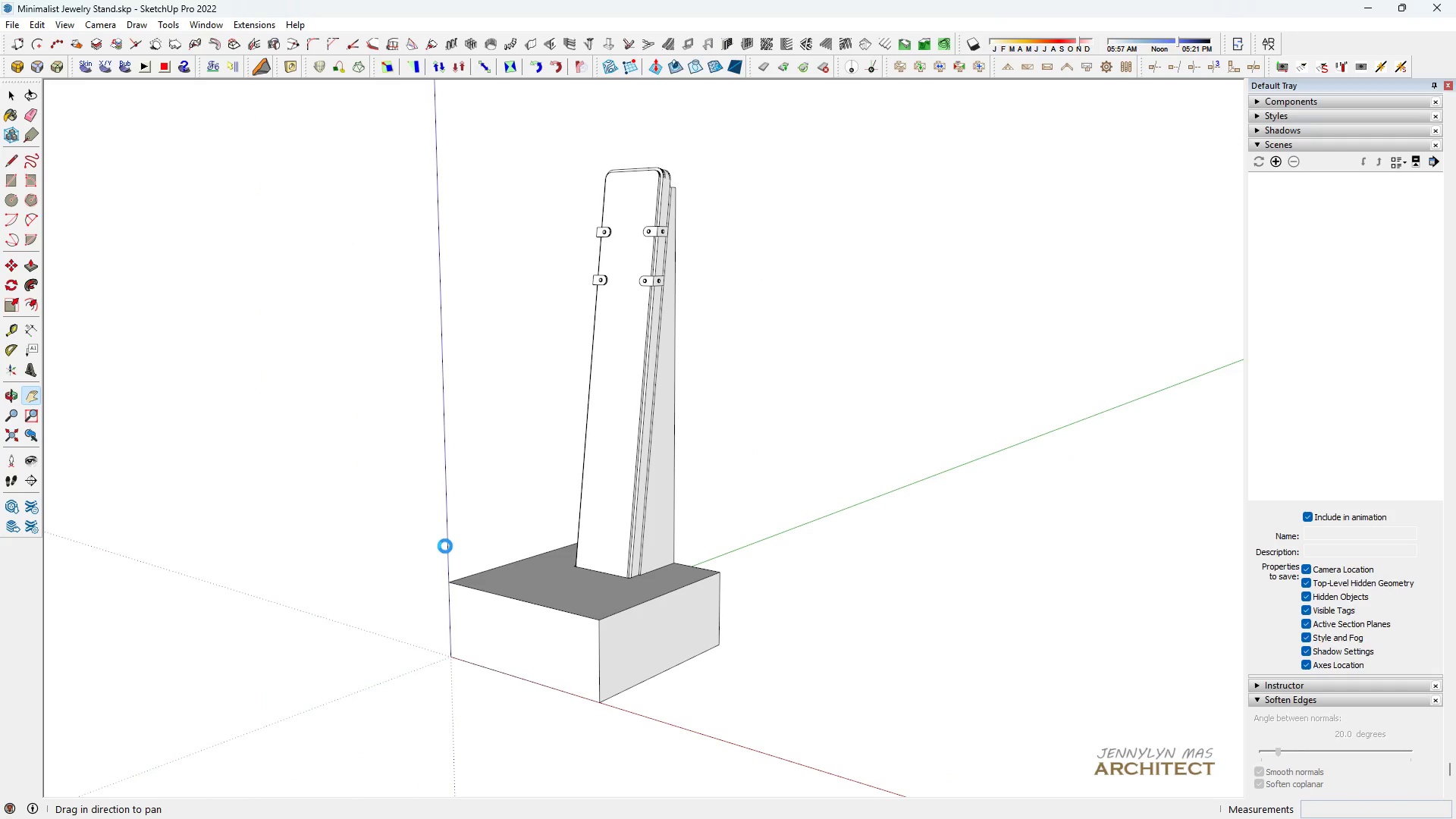 
key(Control+S)
 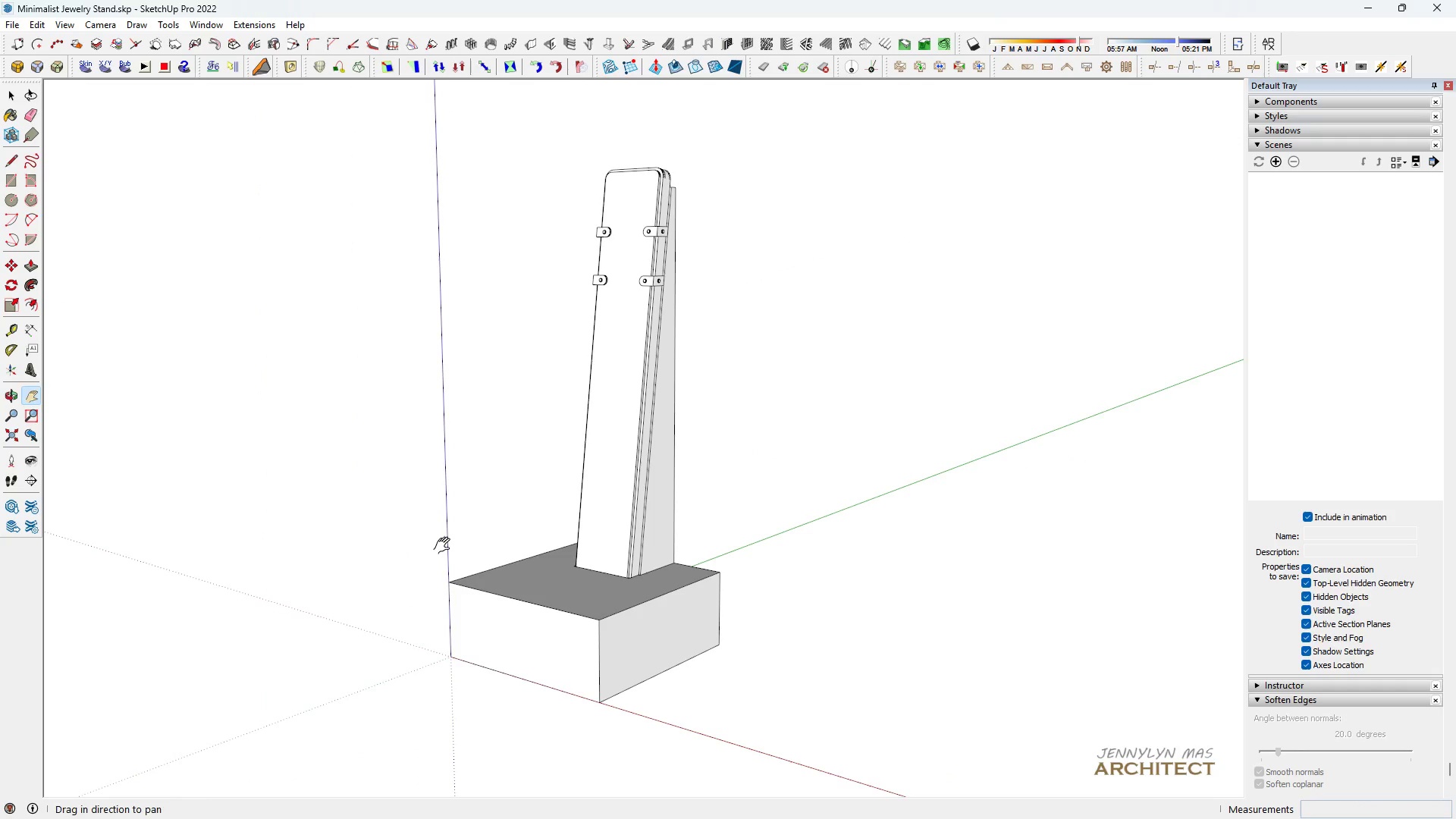 
key(Space)
 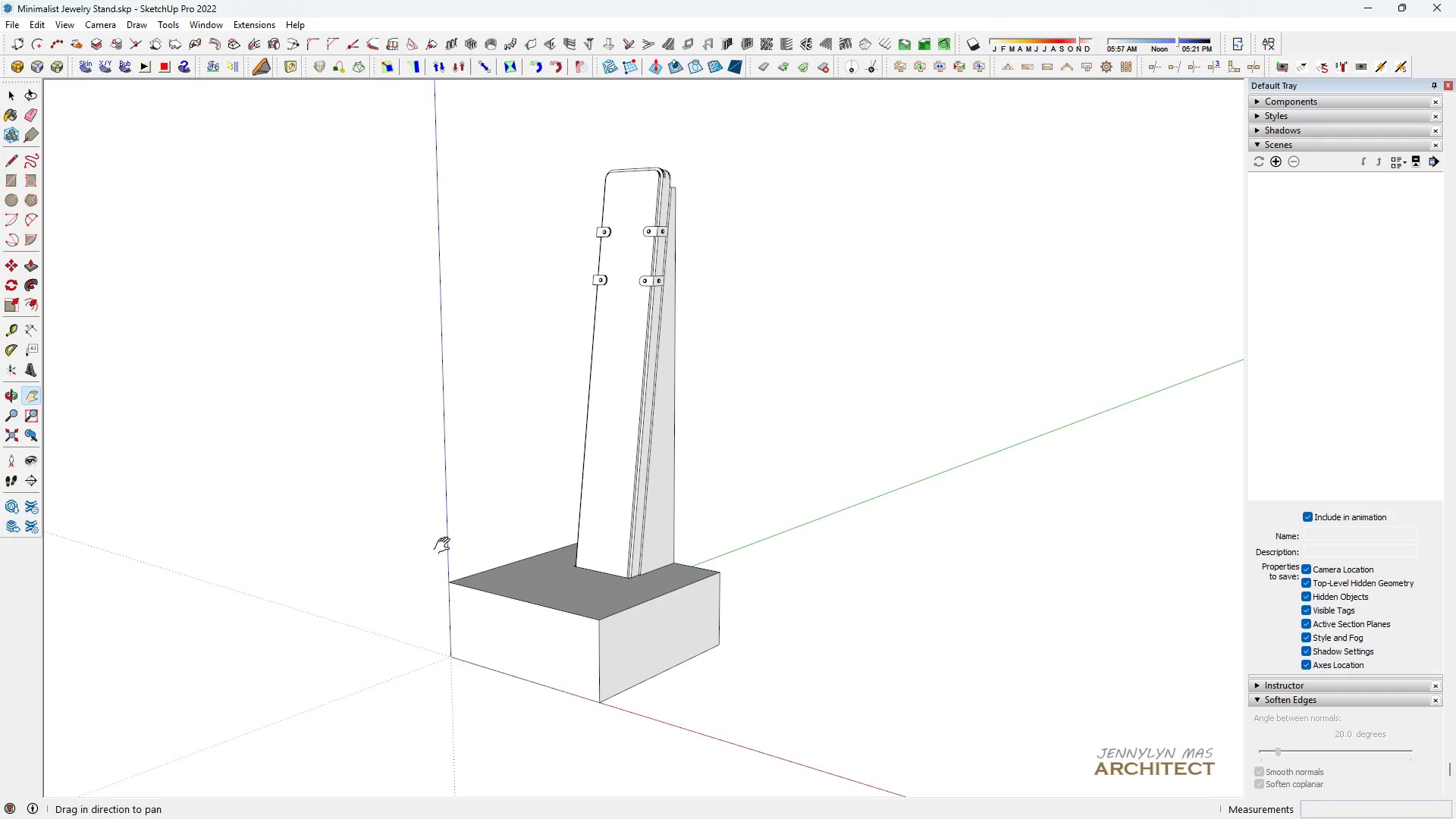 
key(H)
 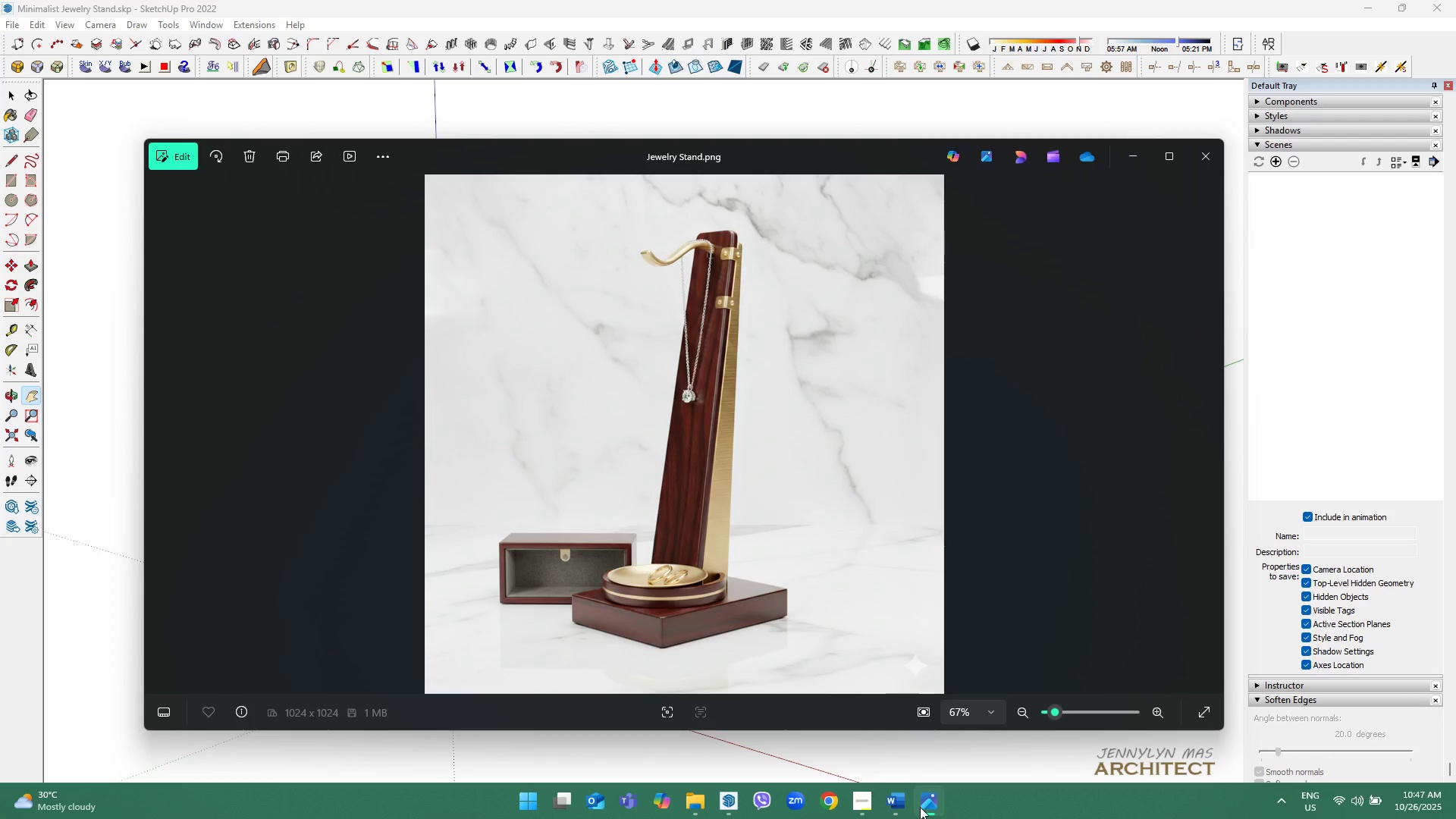 
scroll: coordinate [705, 344], scroll_direction: up, amount: 5.0
 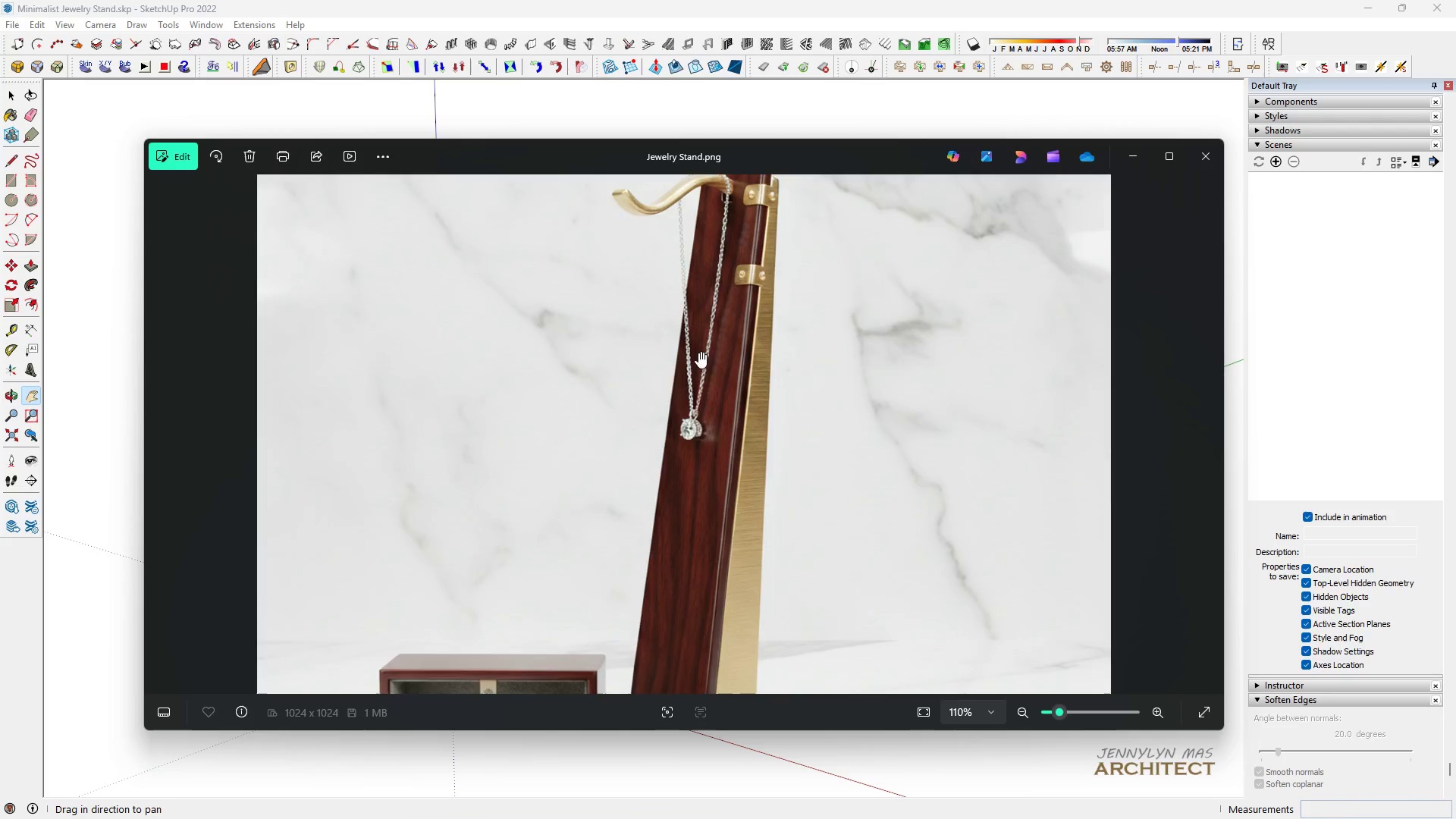 
scroll: coordinate [671, 645], scroll_direction: none, amount: 0.0
 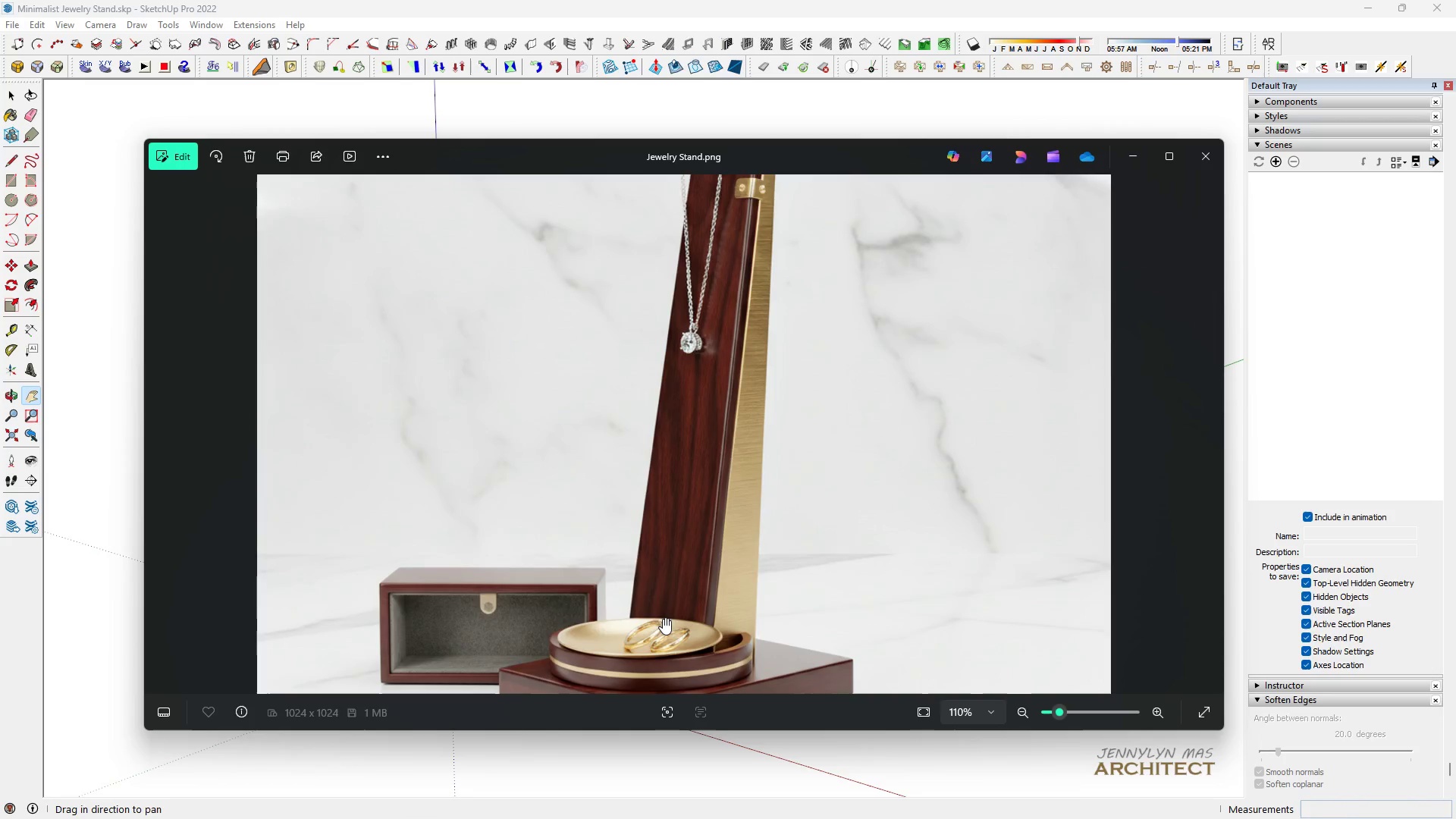 
left_click_drag(start_coordinate=[665, 583], to_coordinate=[674, 535])
 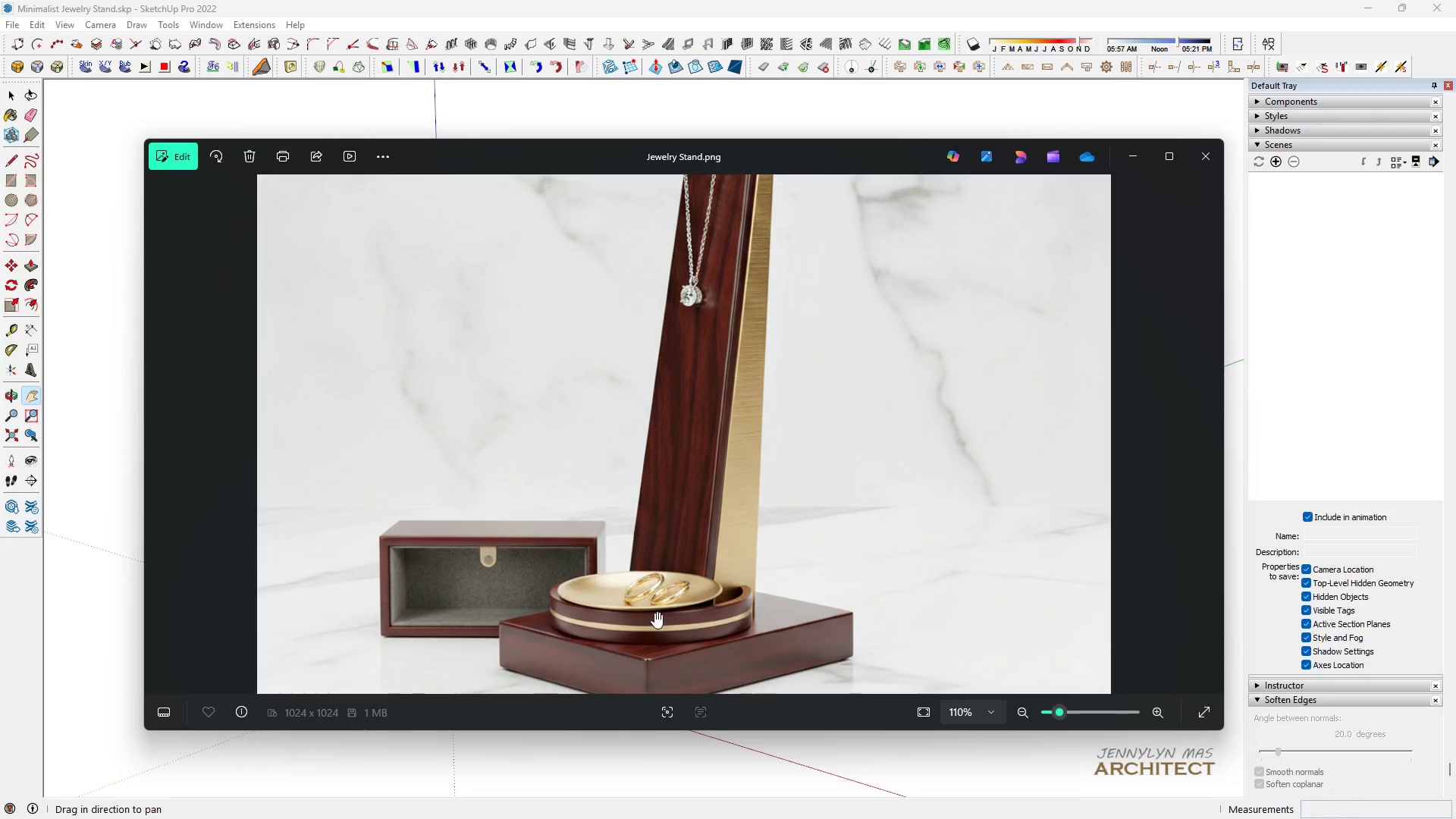 
scroll: coordinate [657, 620], scroll_direction: up, amount: 9.0
 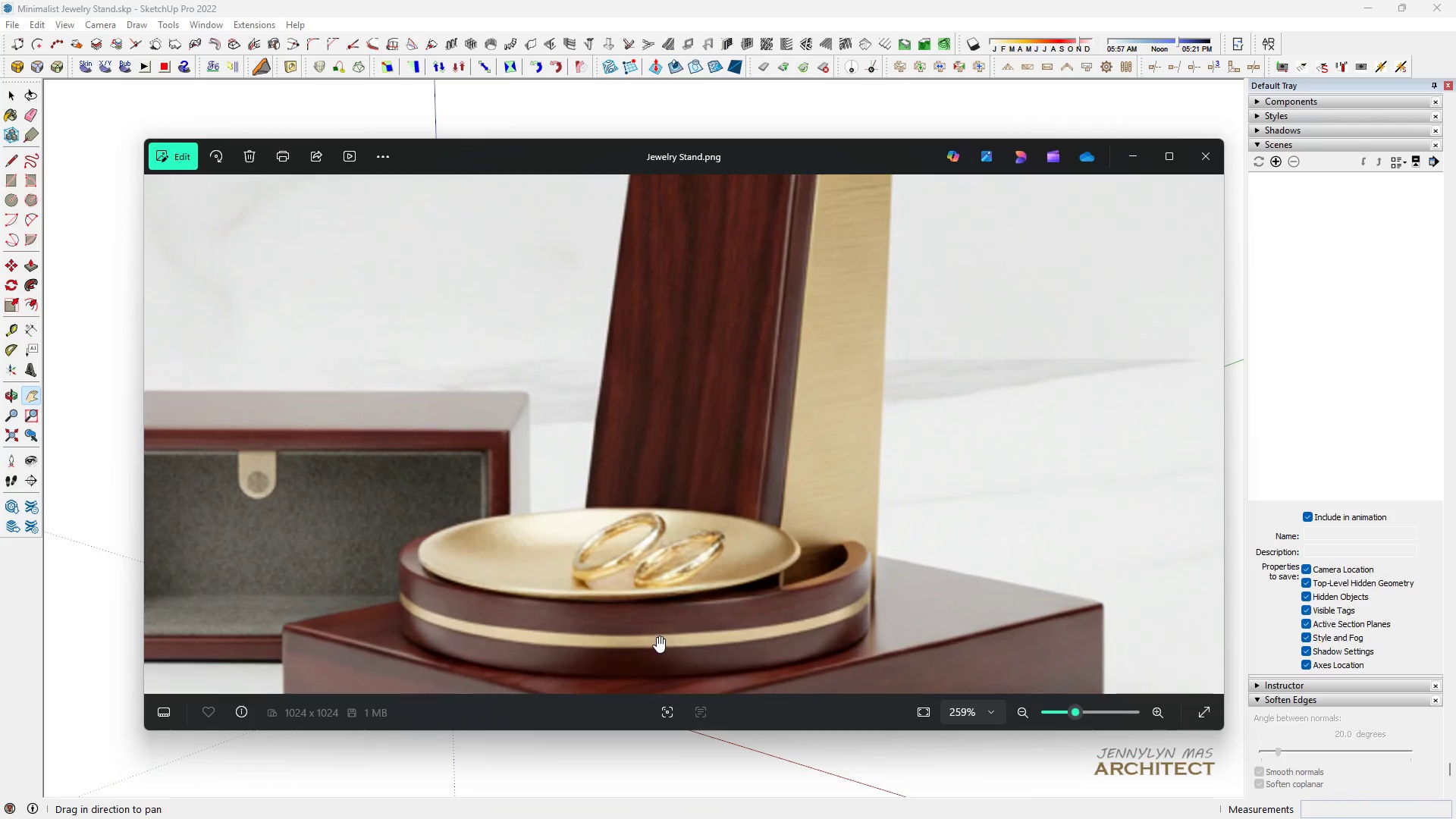 
left_click_drag(start_coordinate=[657, 634], to_coordinate=[684, 444])
 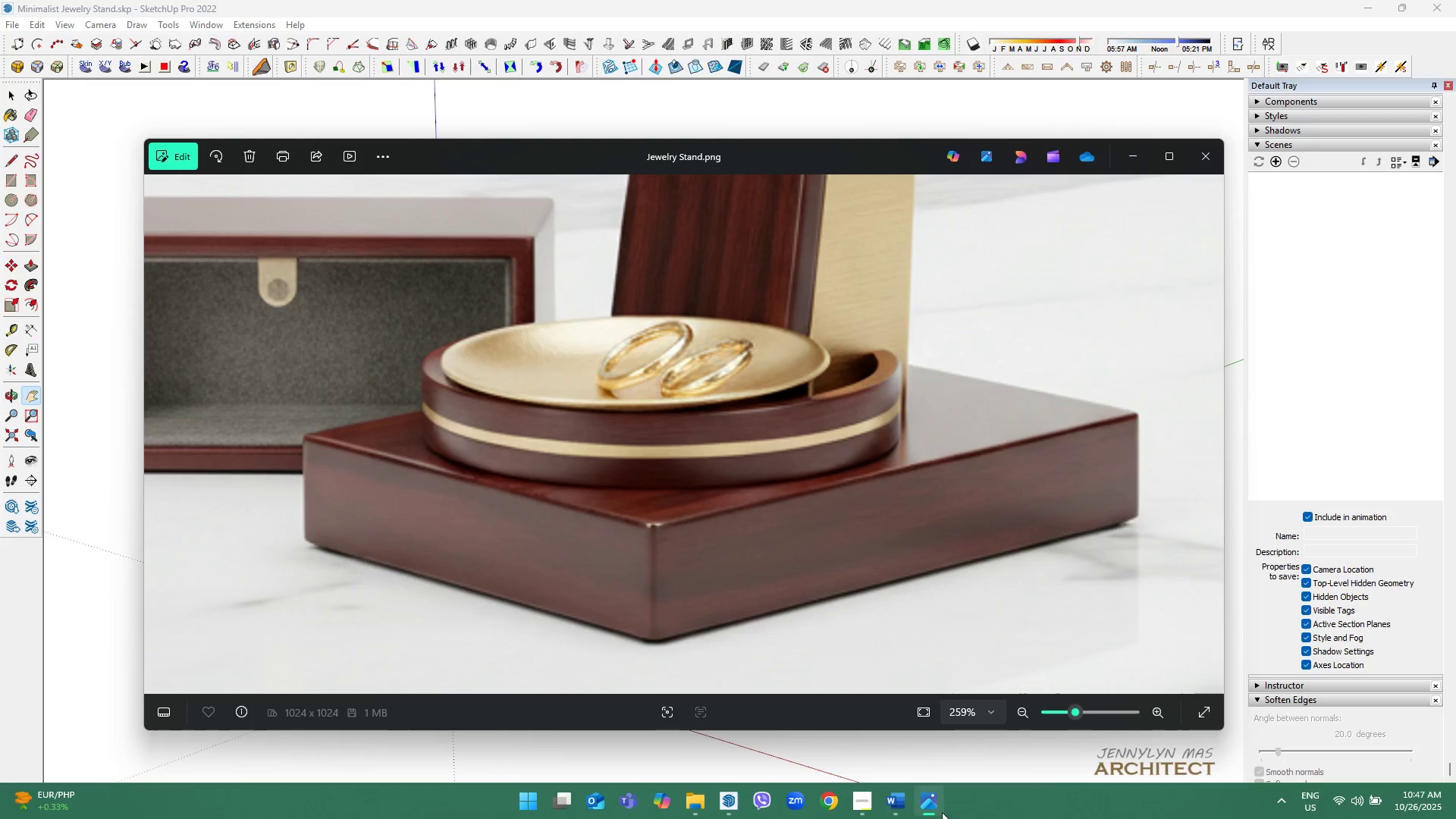 
left_click([935, 807])
 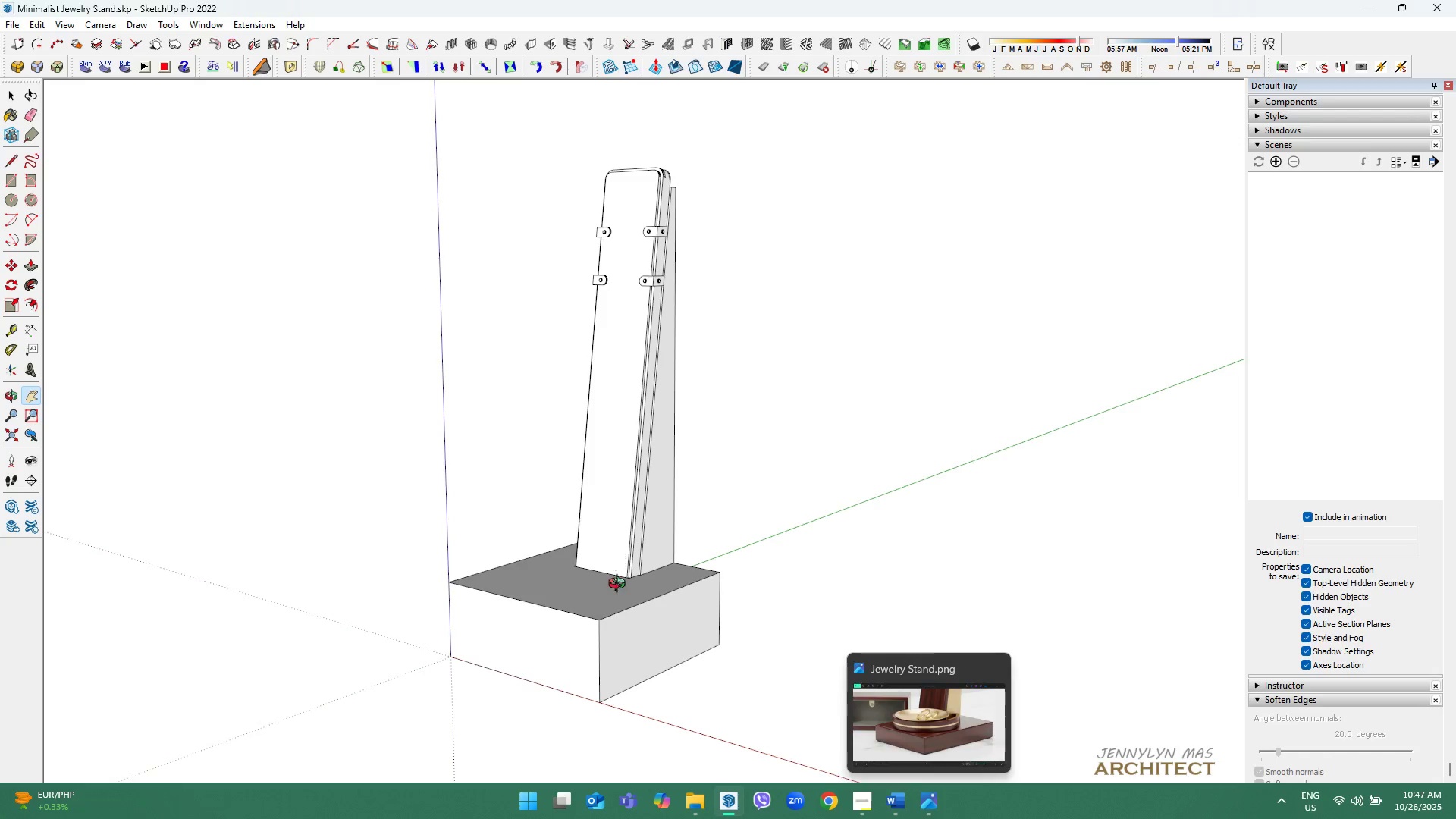 
key(Space)
 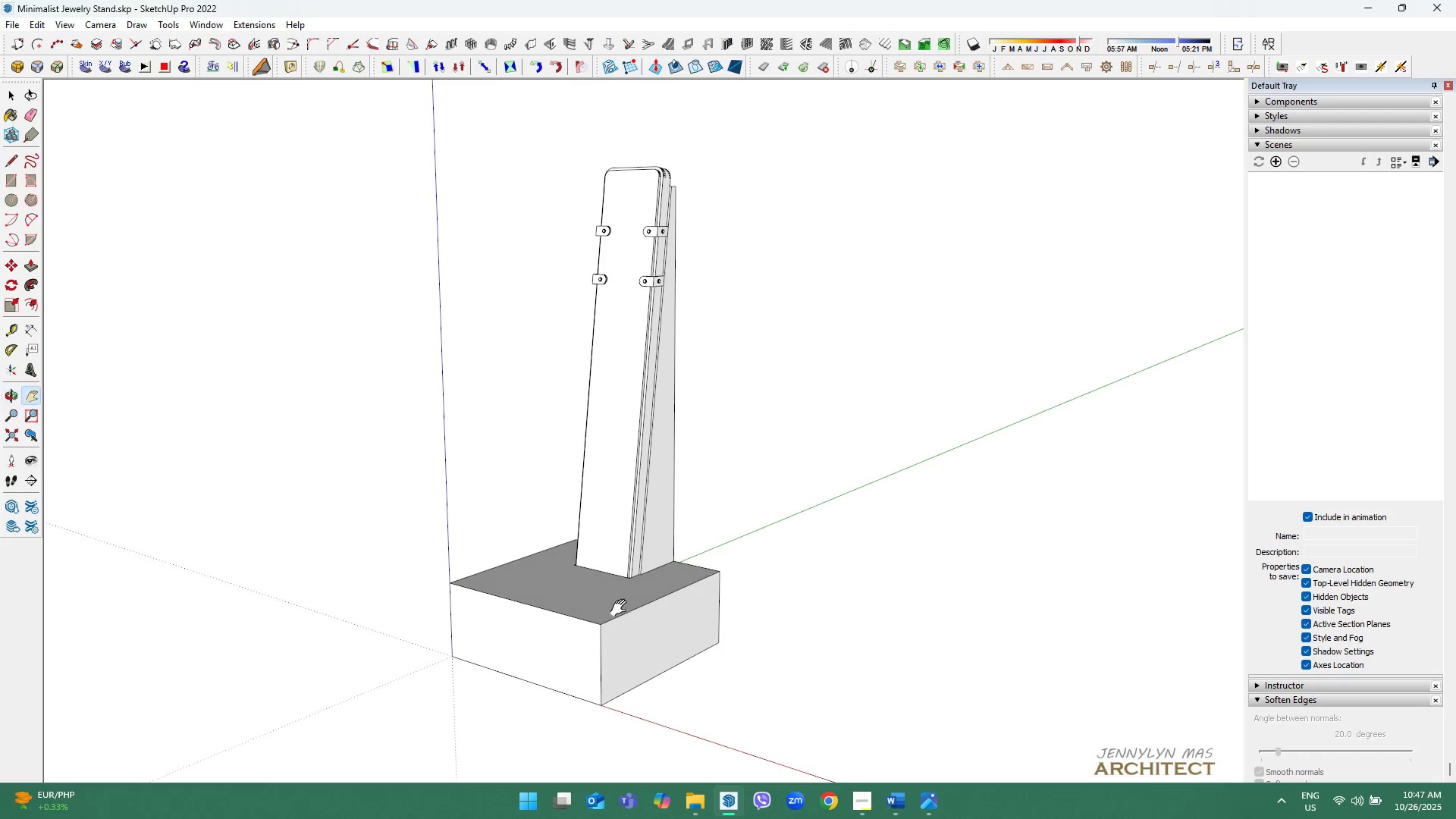 
scroll: coordinate [620, 623], scroll_direction: up, amount: 5.0
 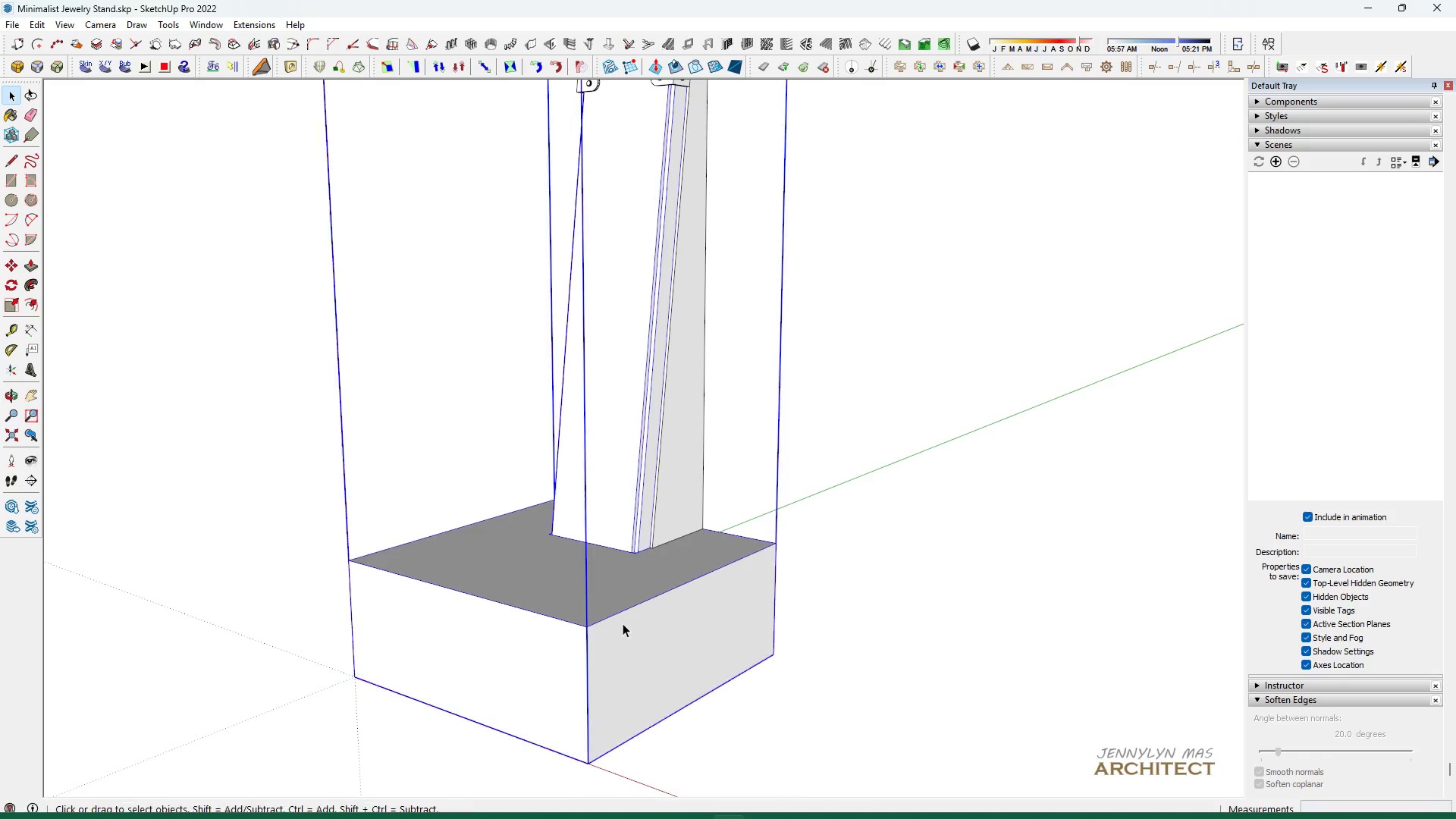 
double_click([623, 623])
 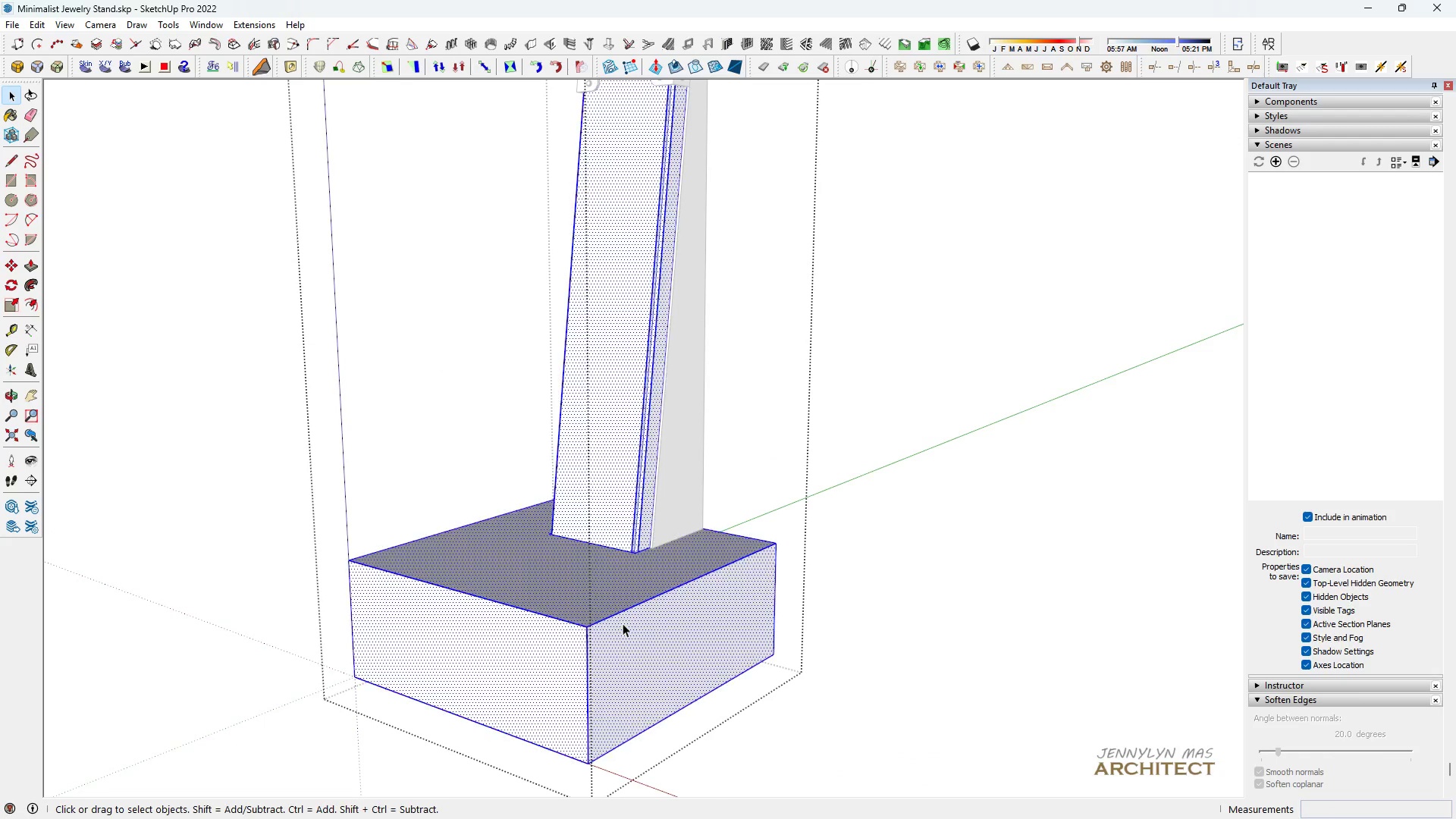 
triple_click([623, 623])
 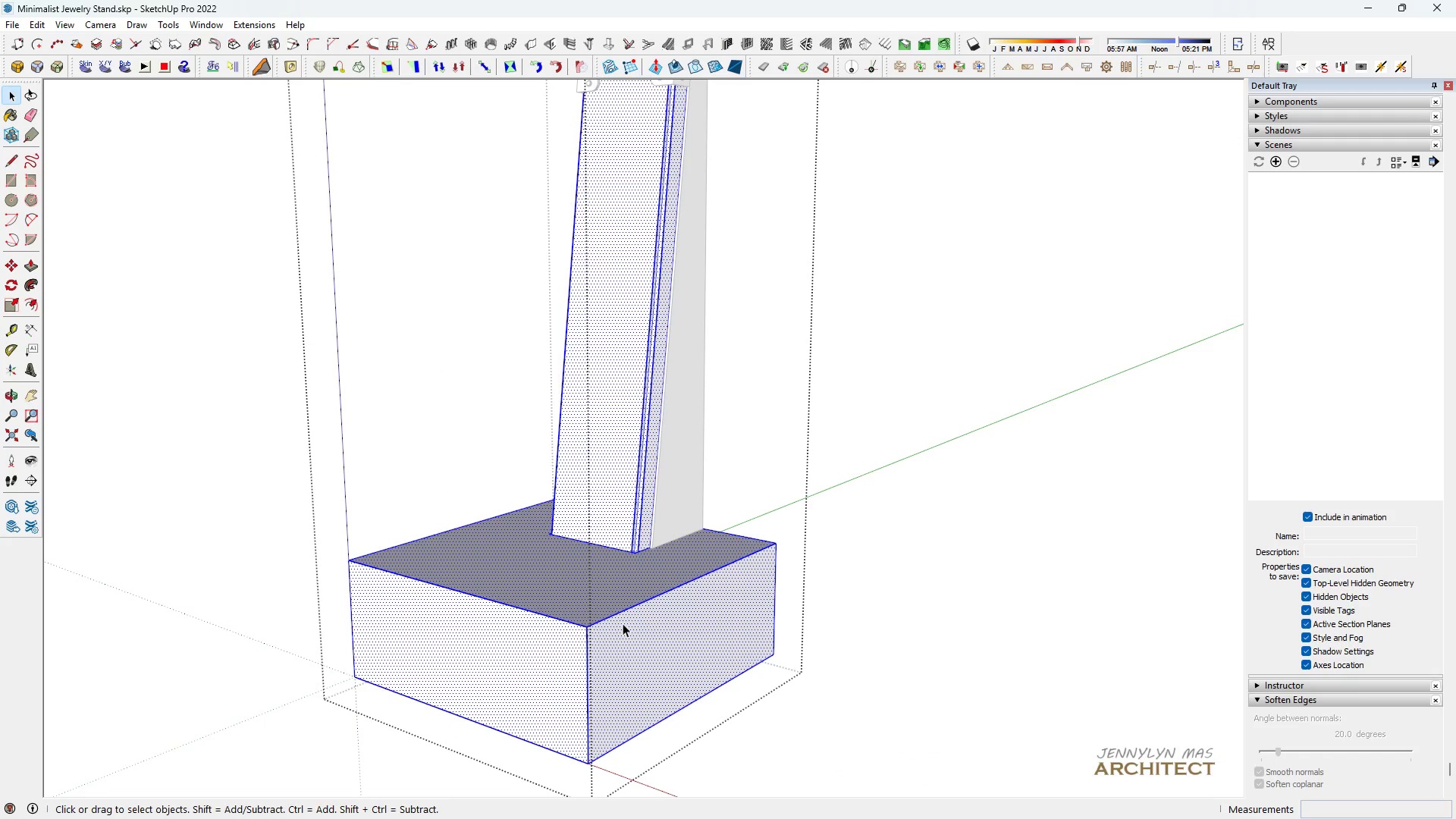 
triple_click([623, 623])
 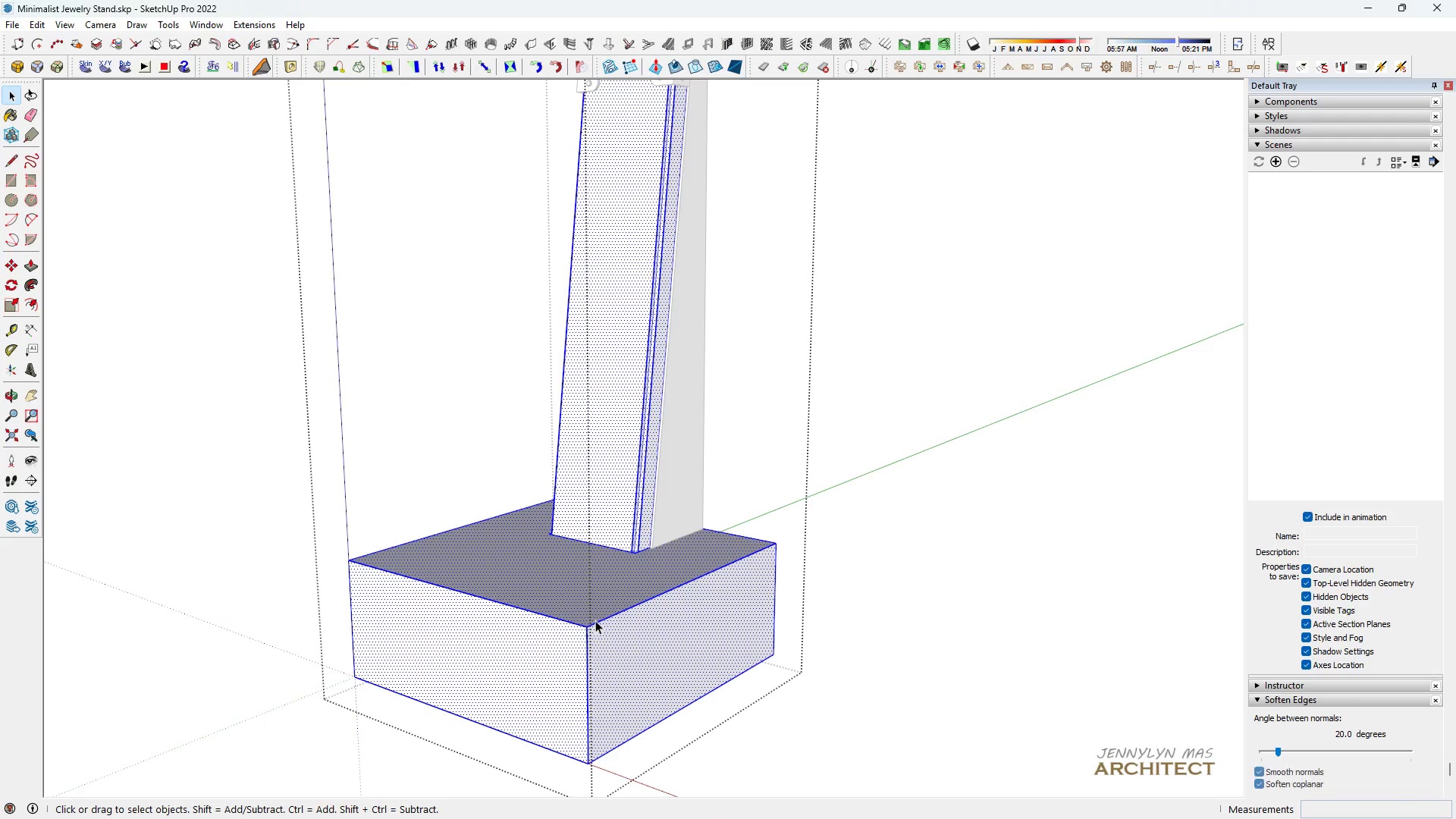 
left_click([595, 620])
 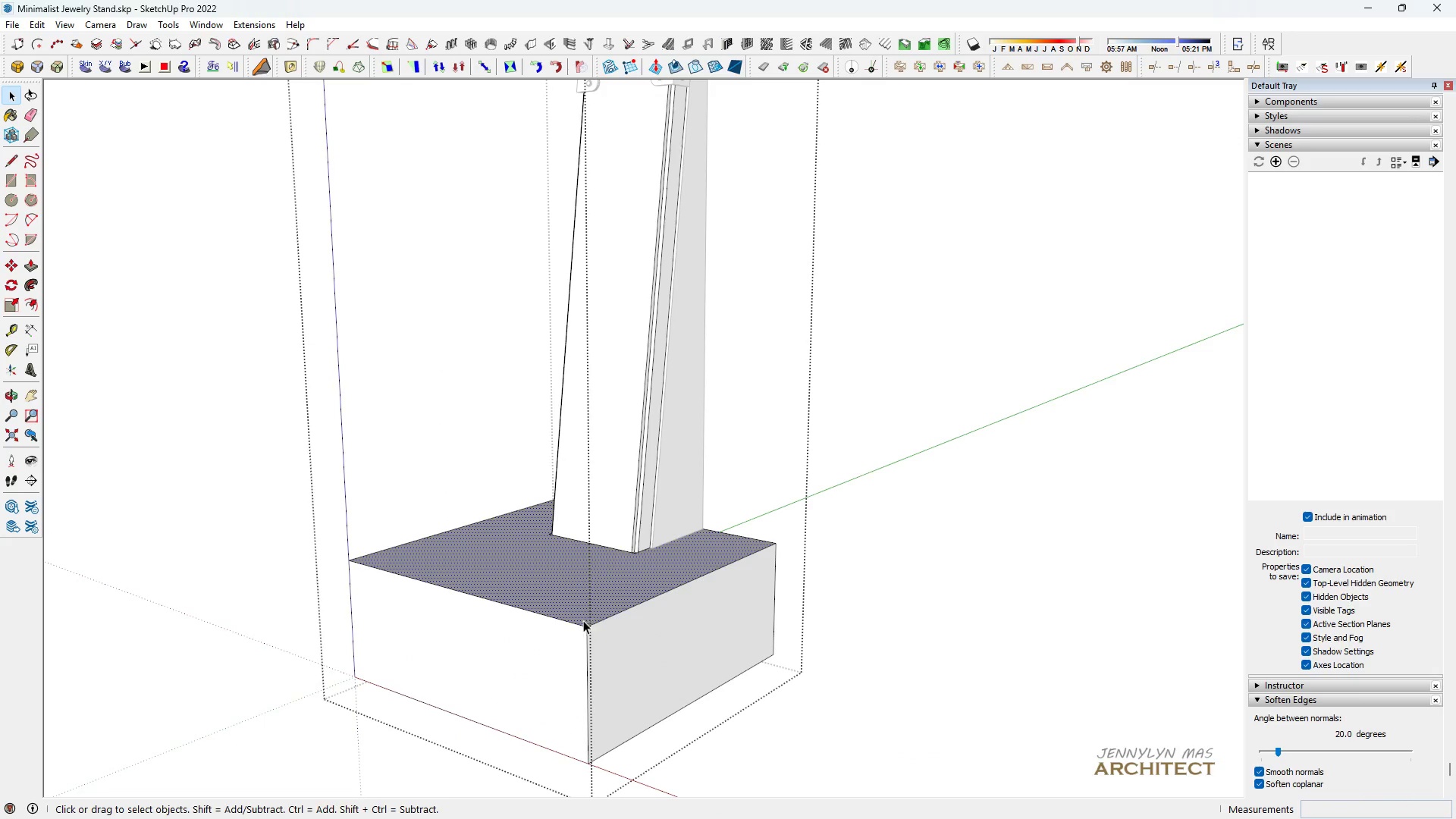 
scroll: coordinate [578, 620], scroll_direction: up, amount: 10.0
 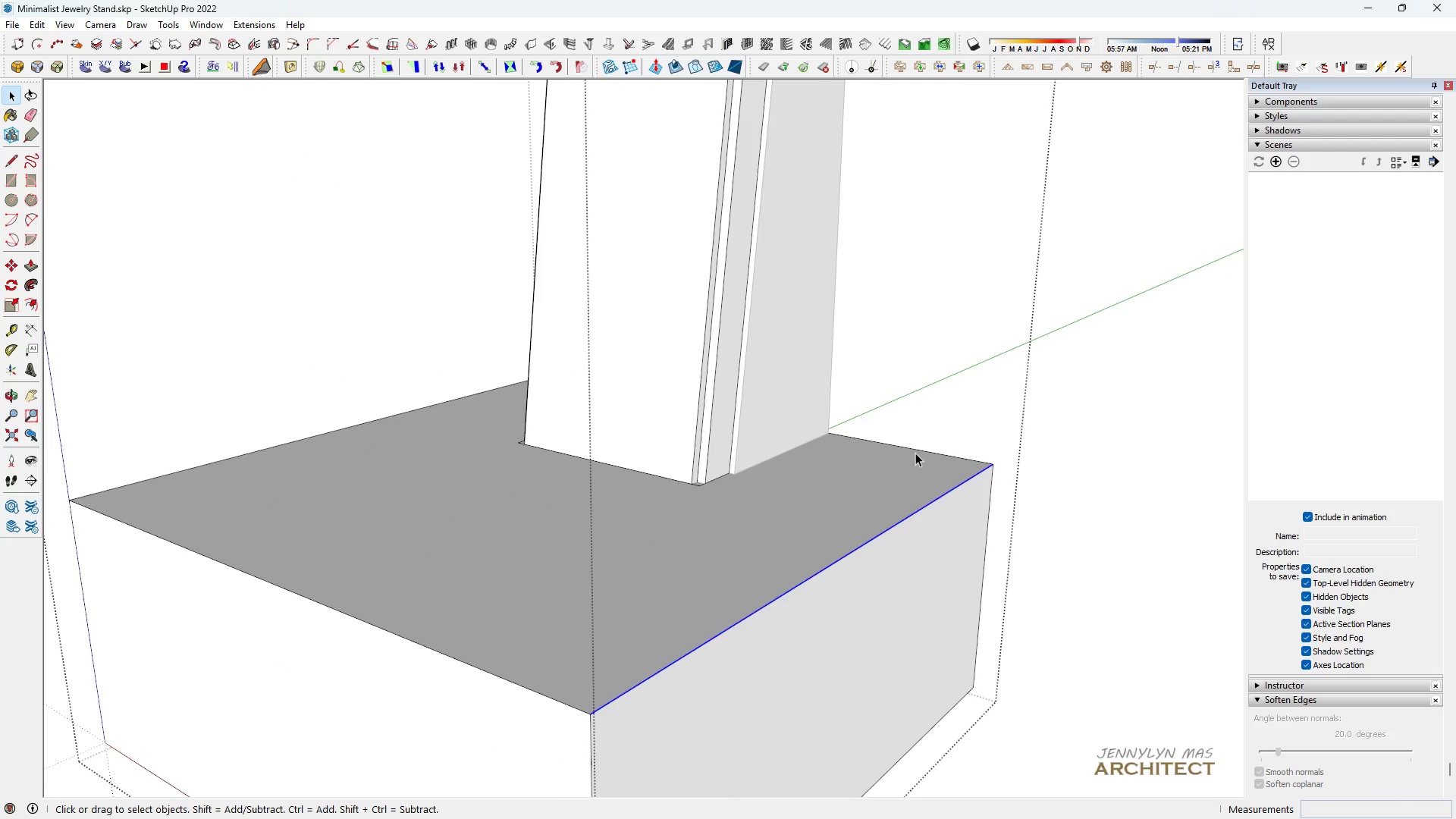 
hold_key(key=ControlLeft, duration=1.5)
left_click([911, 451])
 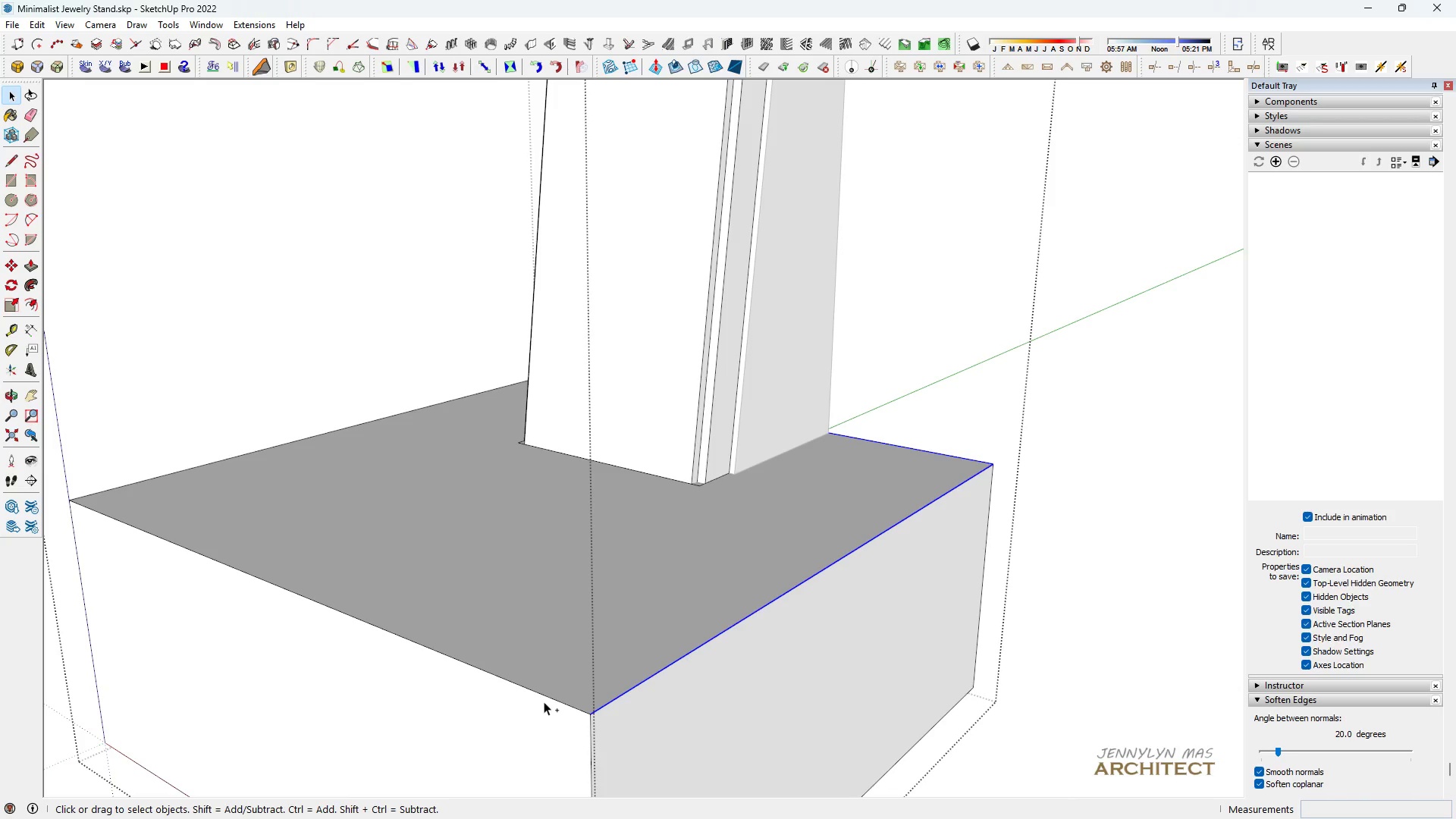 
hold_key(key=ControlLeft, duration=1.52)
left_click([537, 691])
 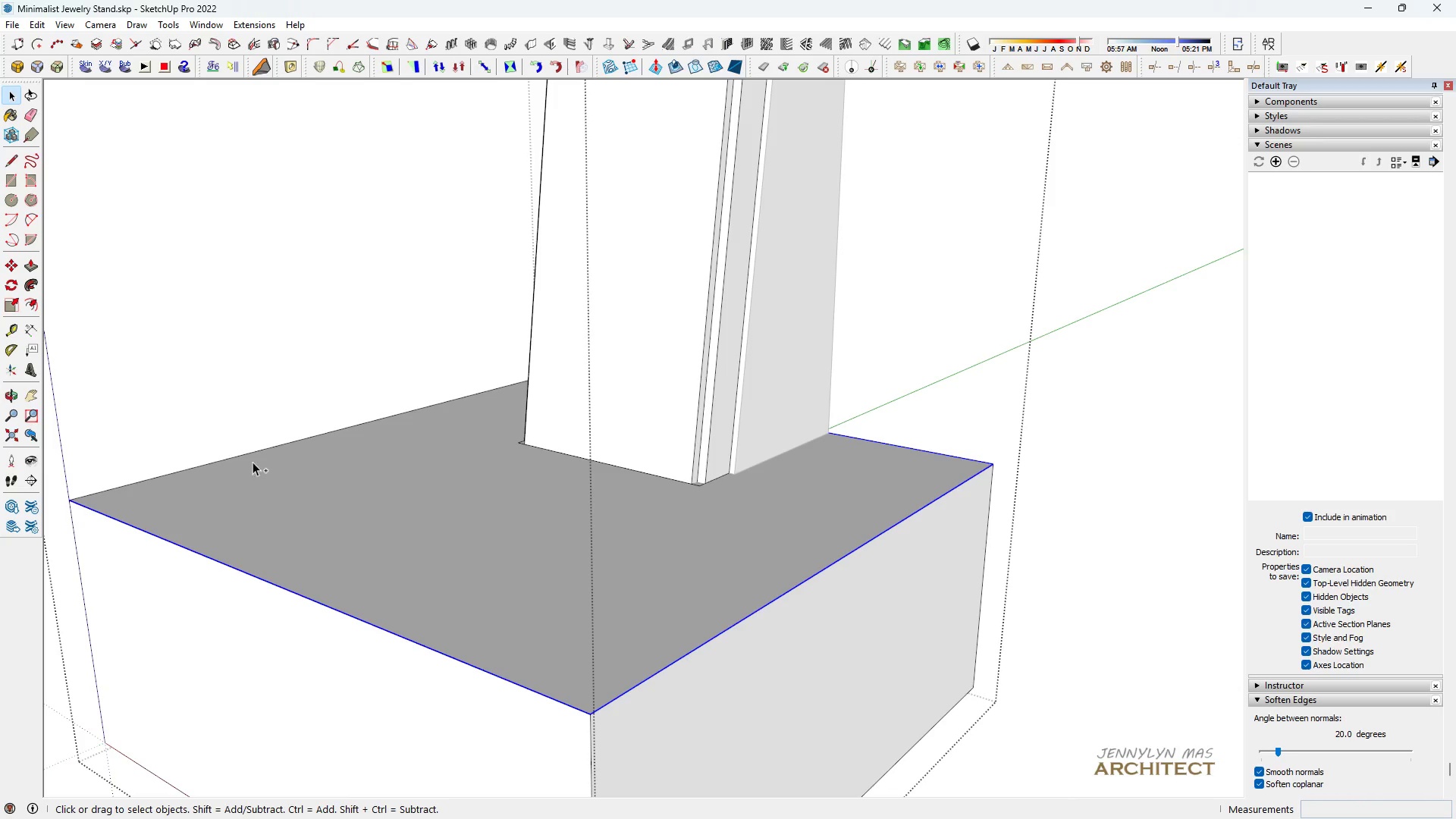 
left_click([245, 455])
 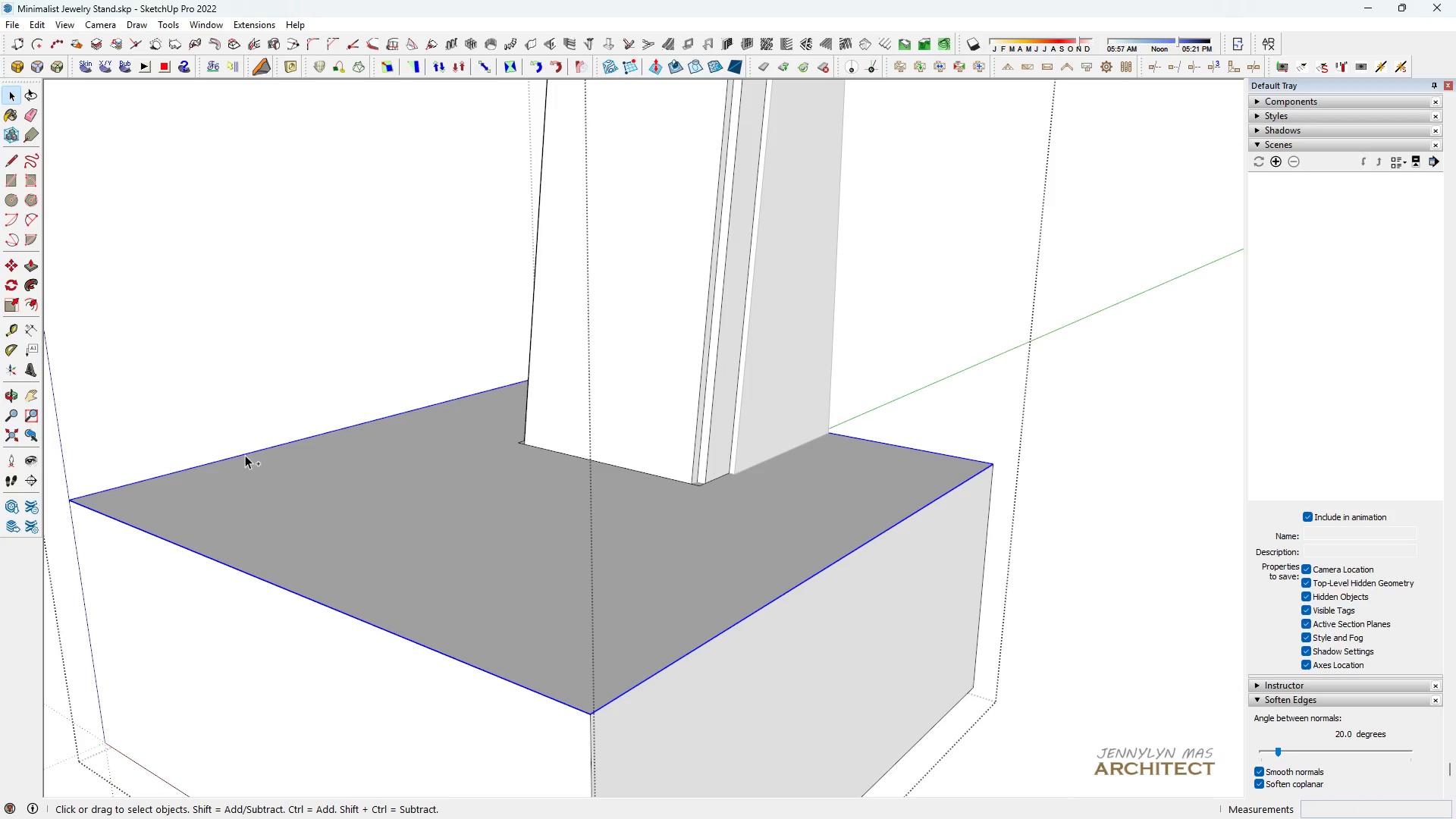 
key(Control+Space)
 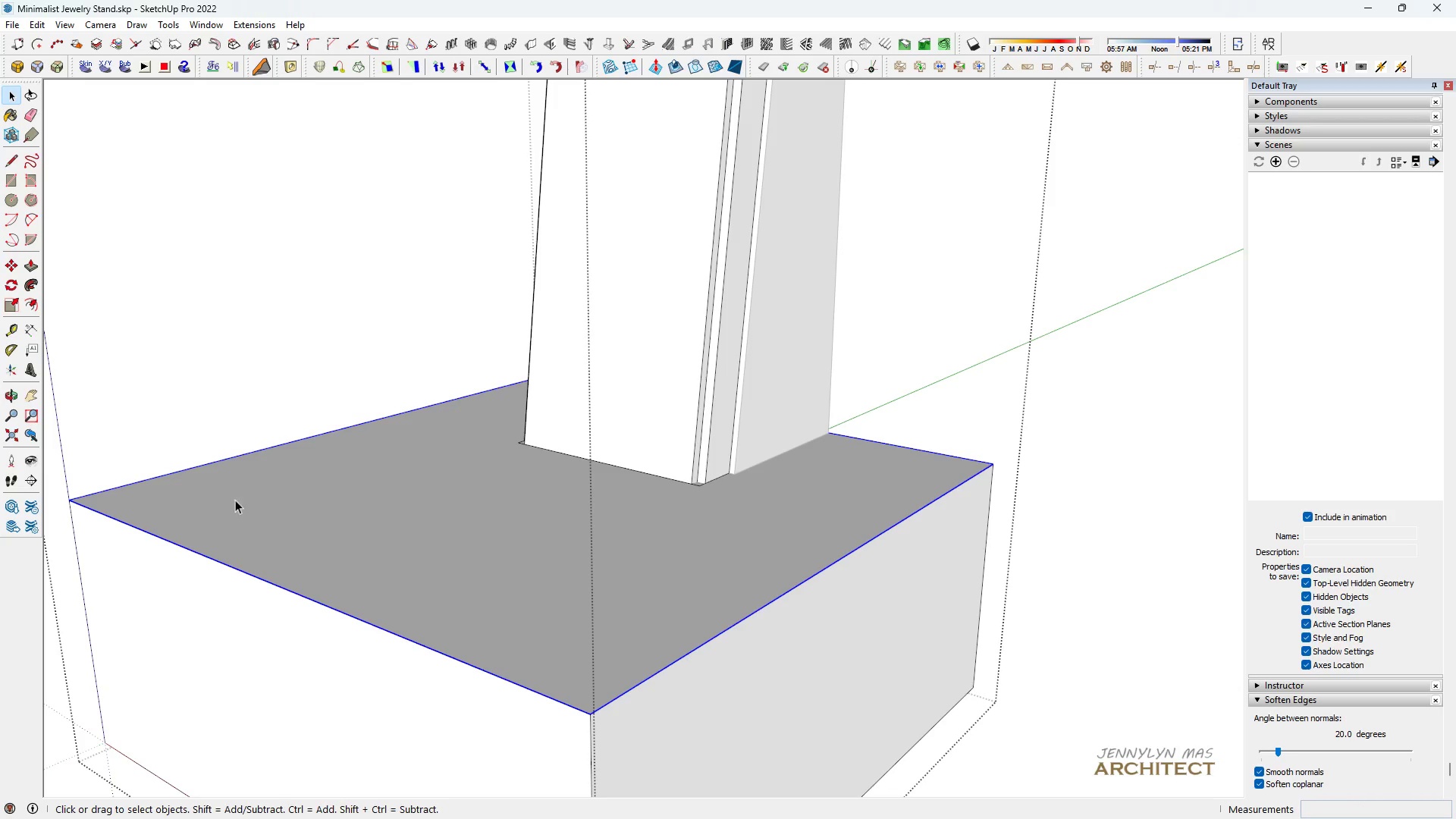 
key(F)
 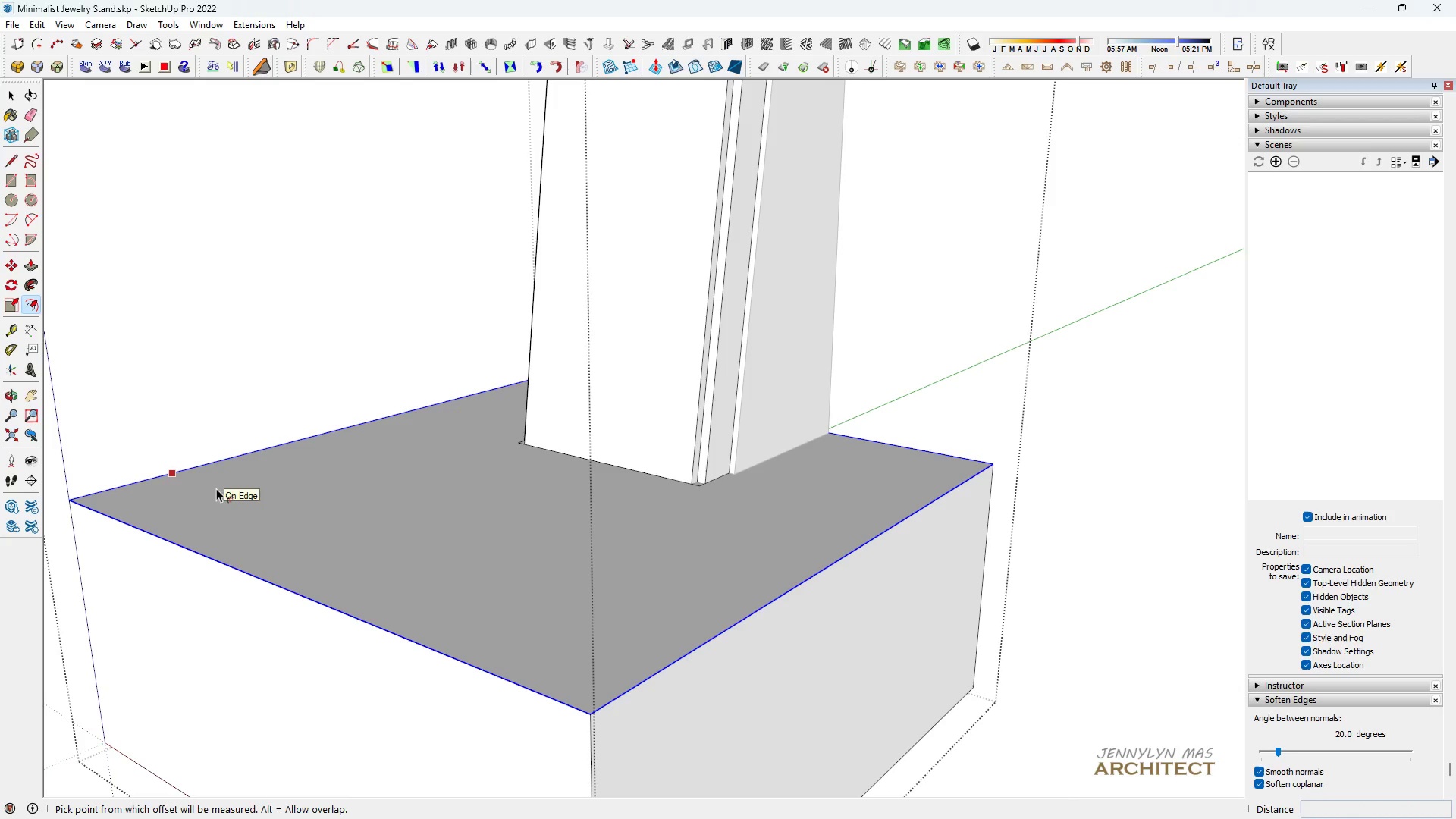 
left_click([216, 488])
 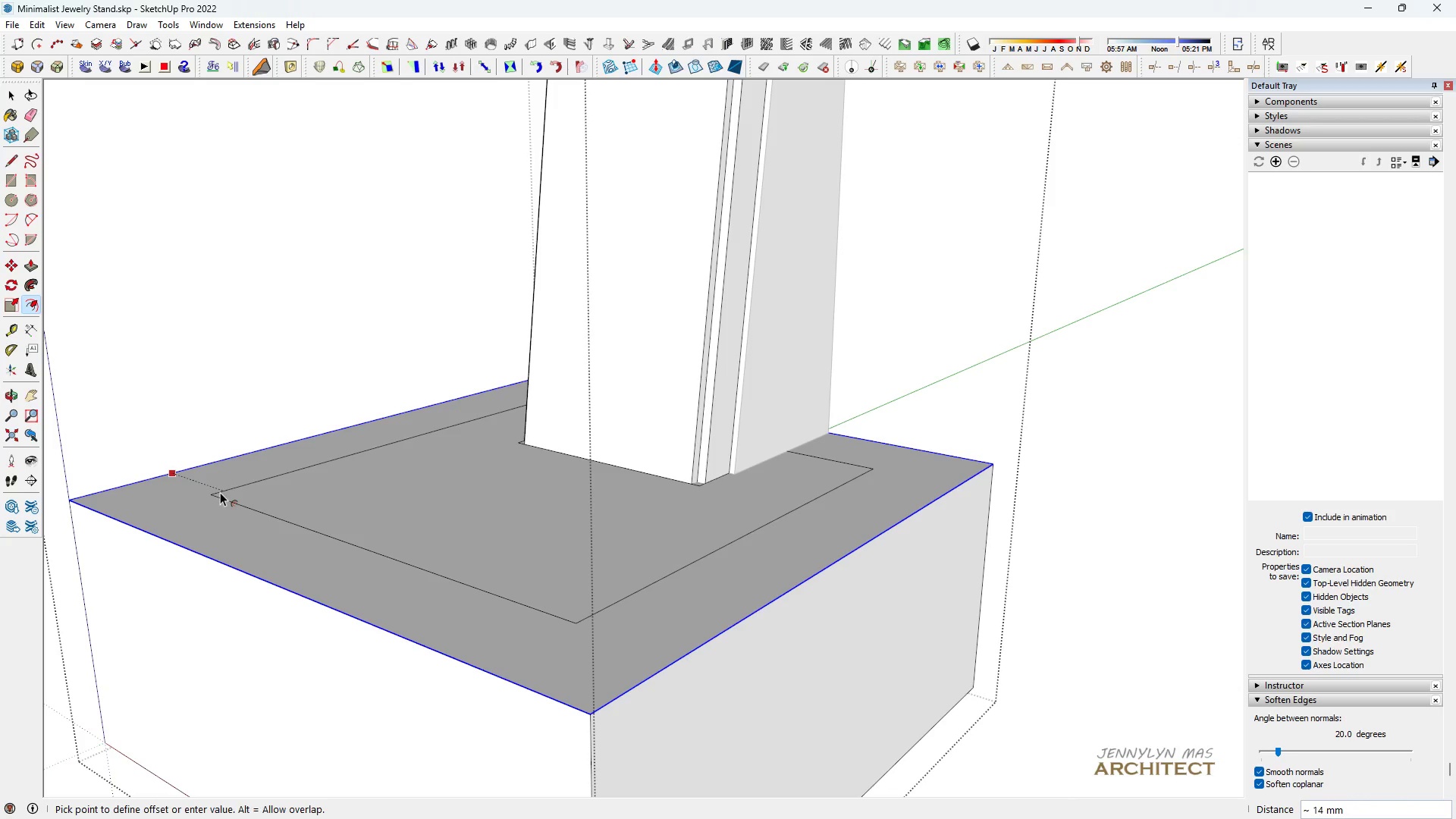 
key(1)
 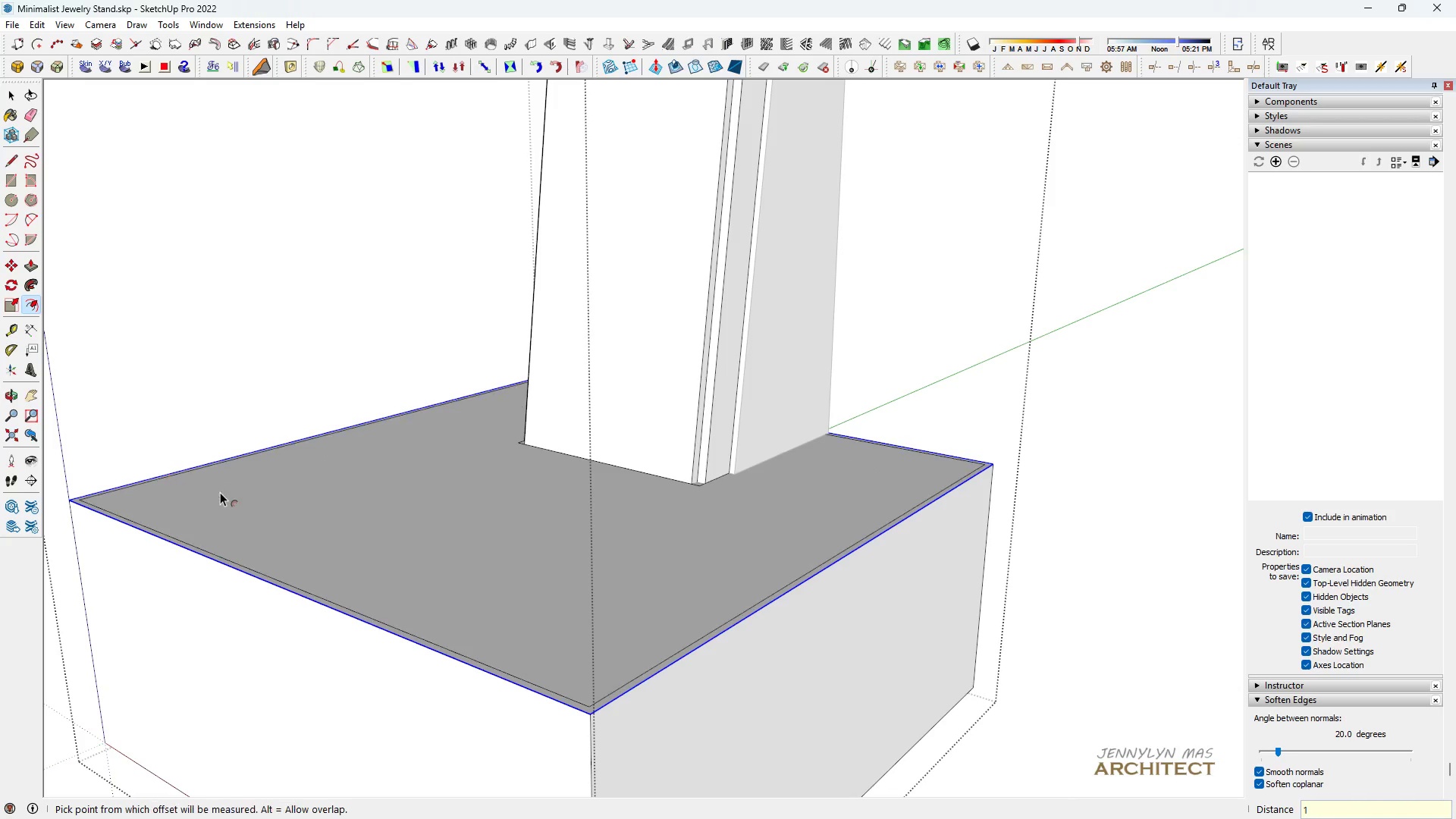 
key(Enter)
 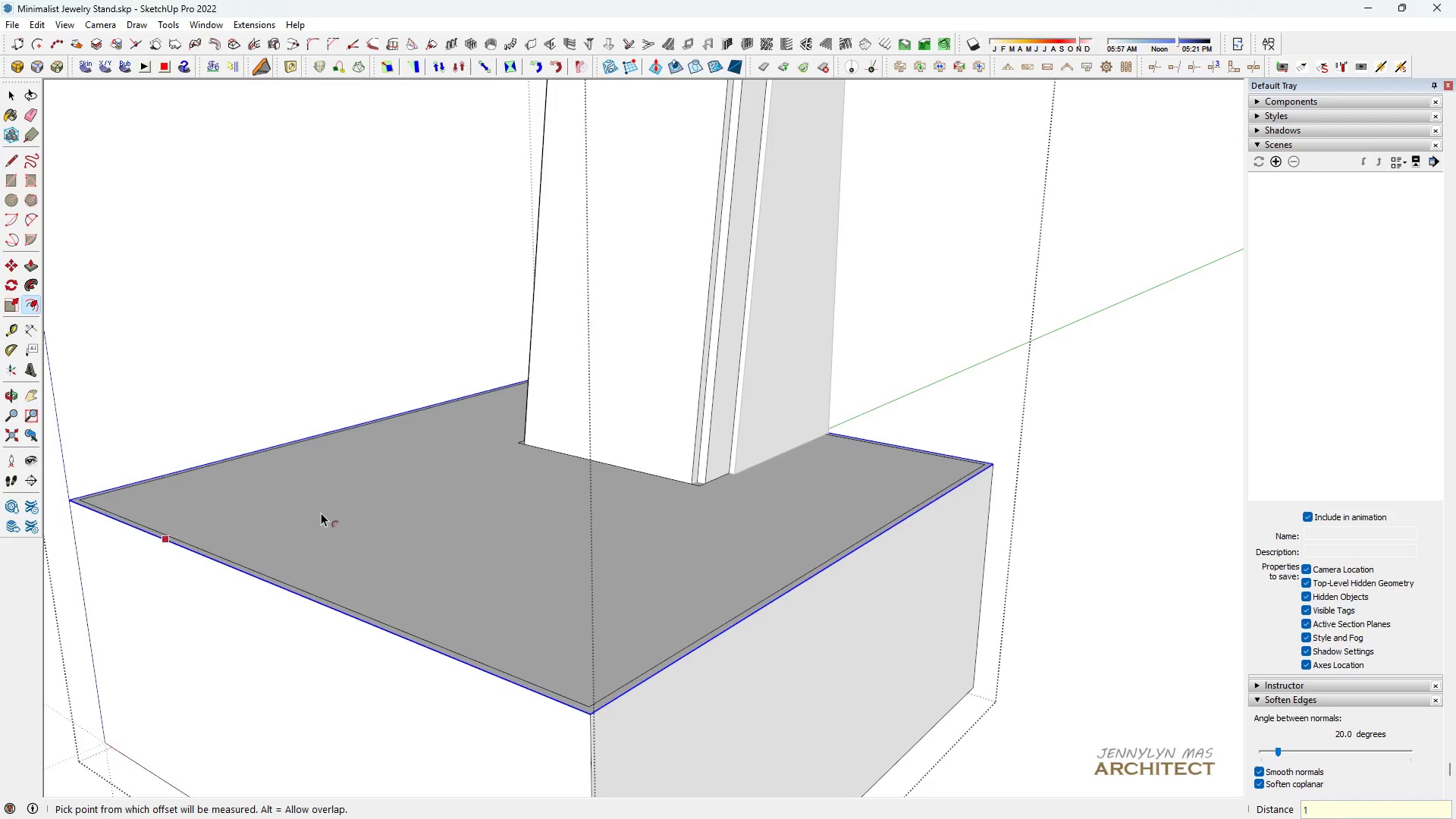 
scroll: coordinate [415, 442], scroll_direction: up, amount: 13.0
 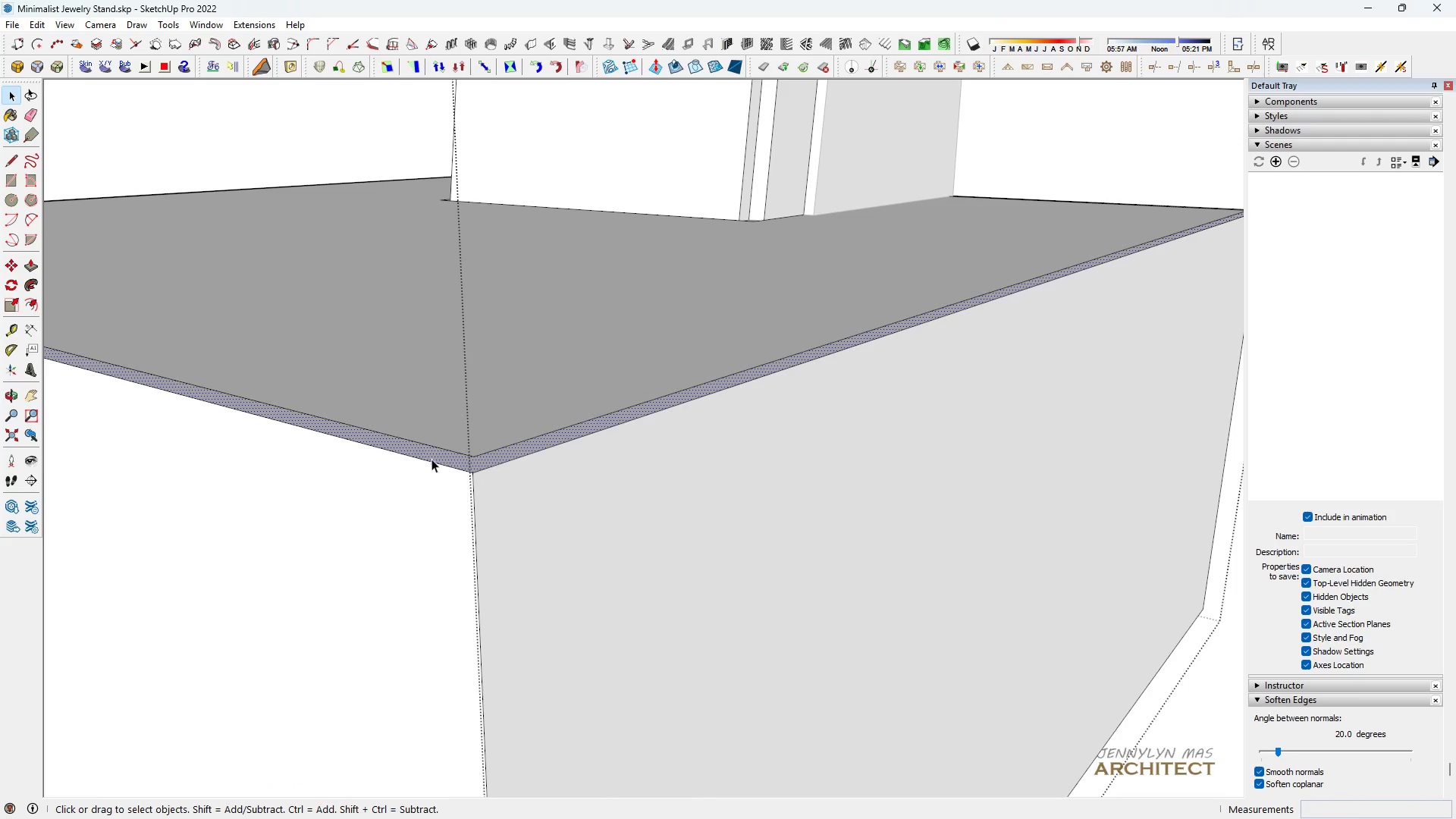 
key(Space)
 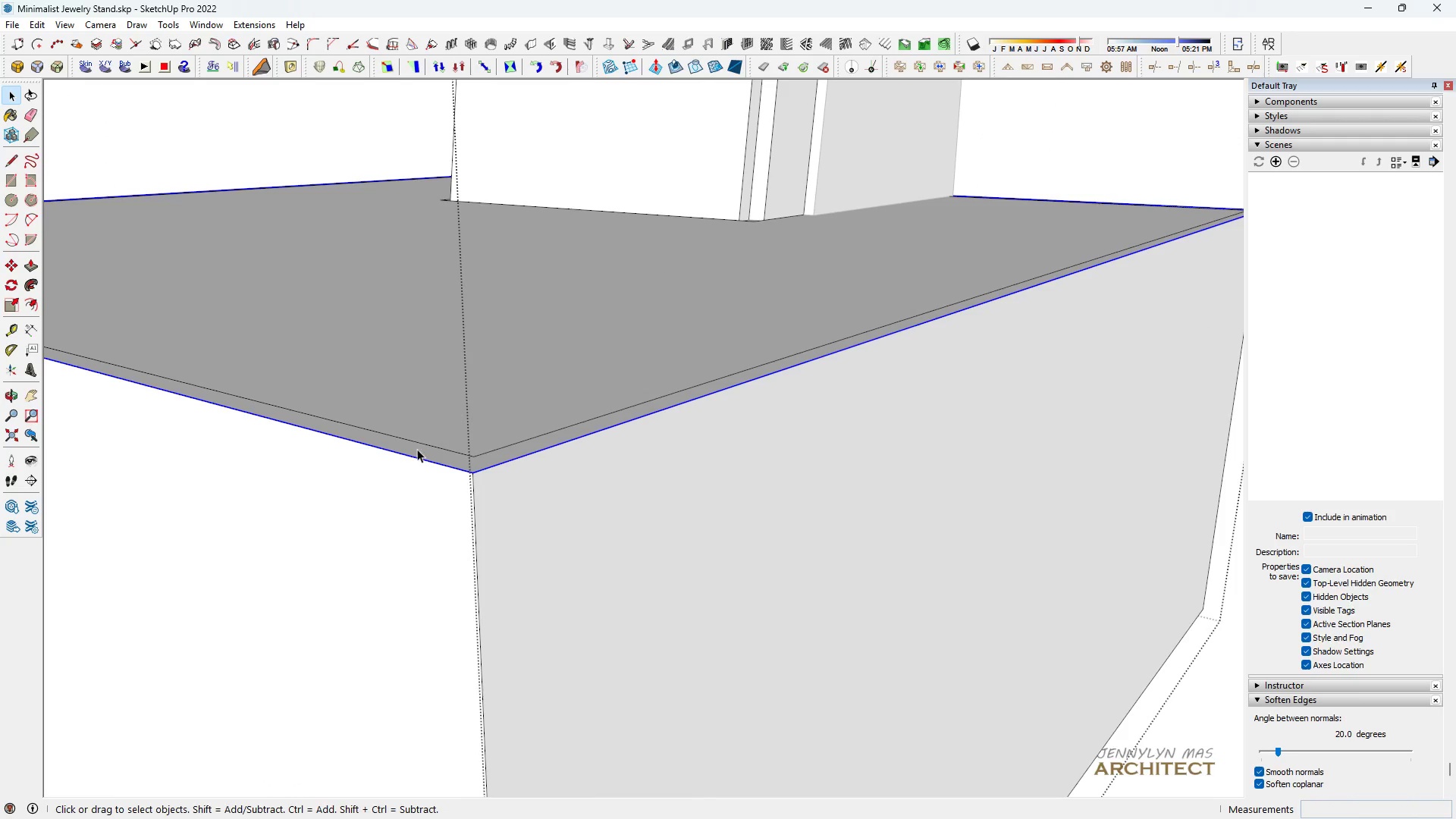 
key(P)
 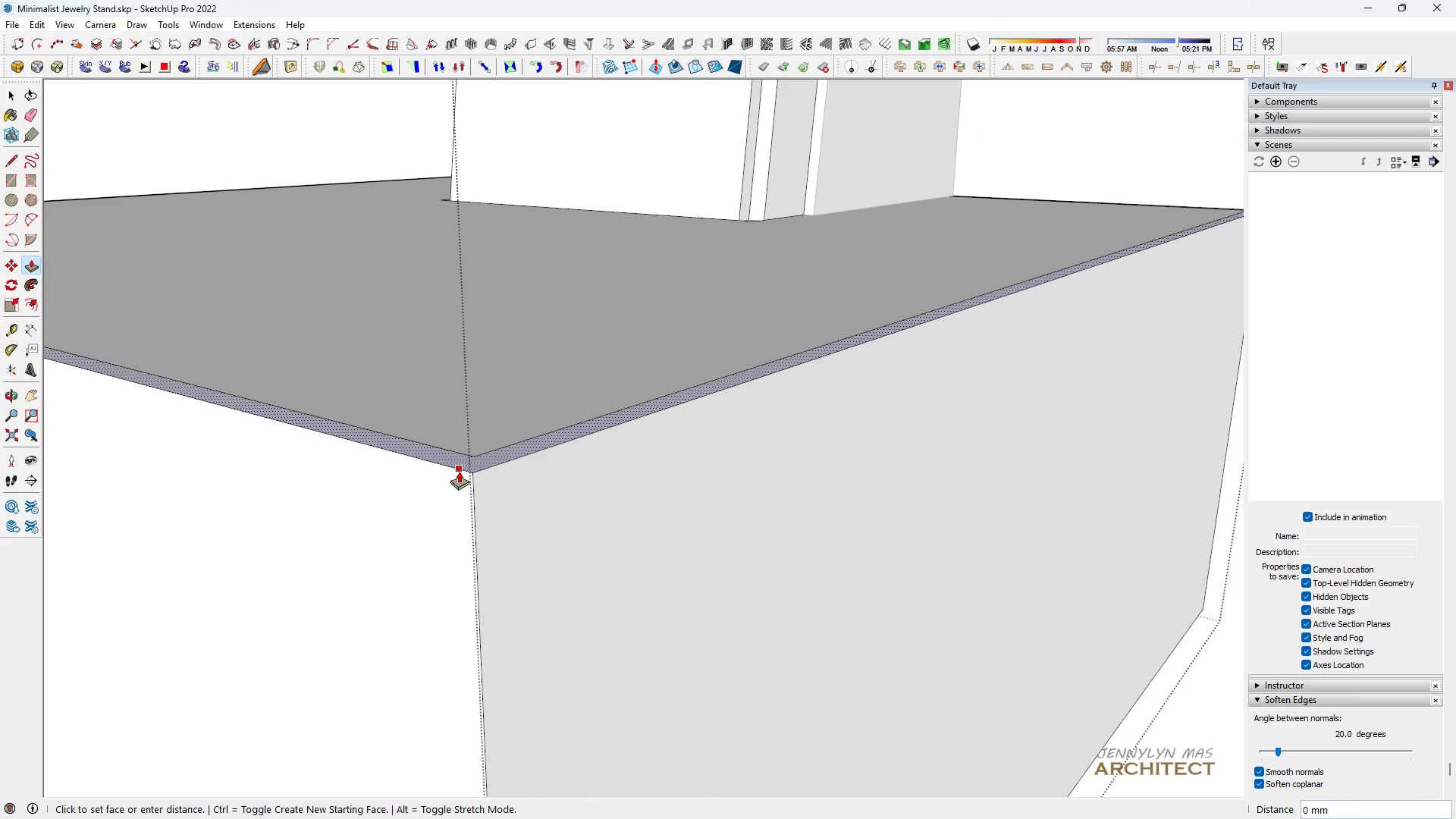 
left_click([459, 471])
 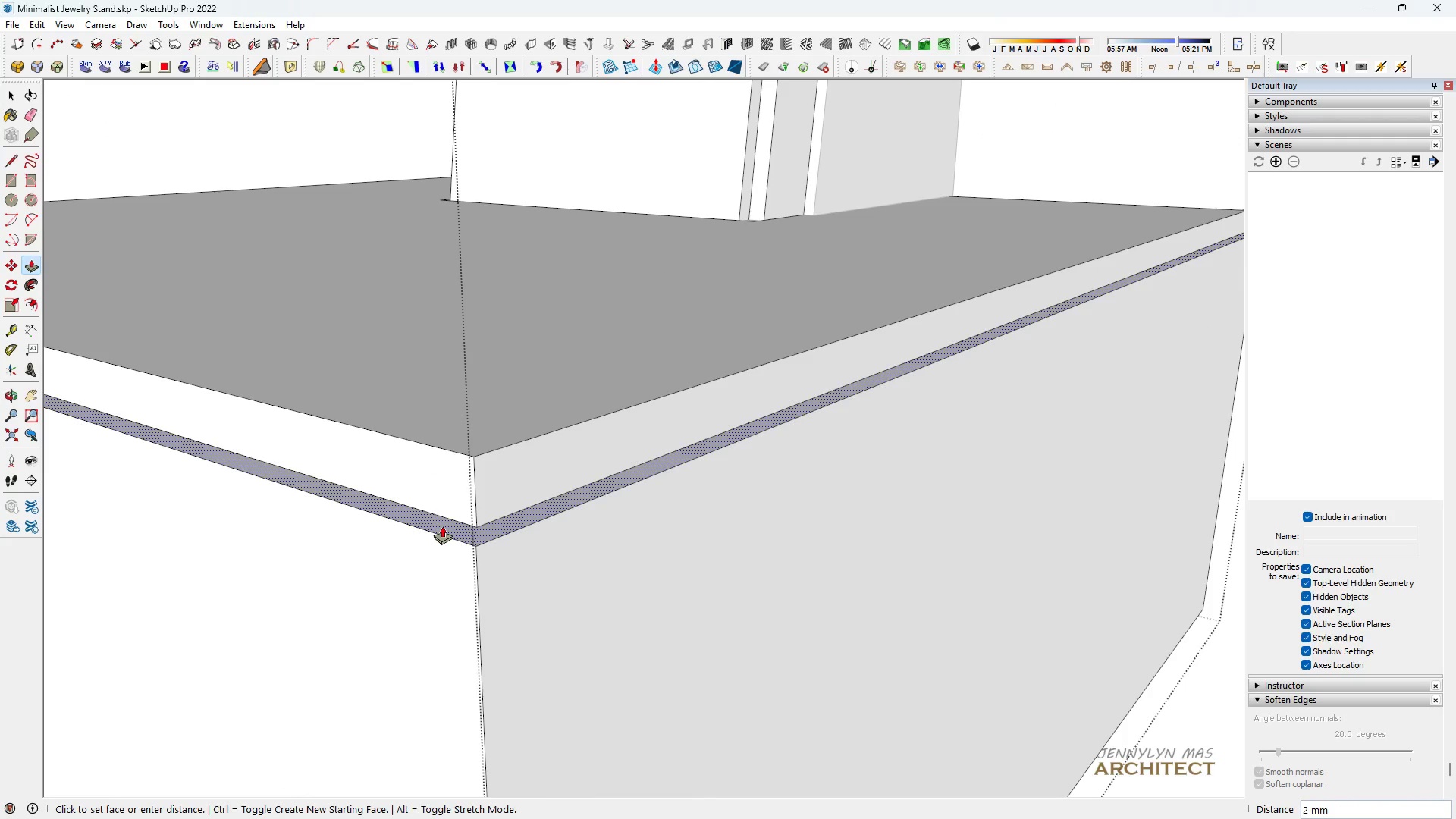 
key(1)
 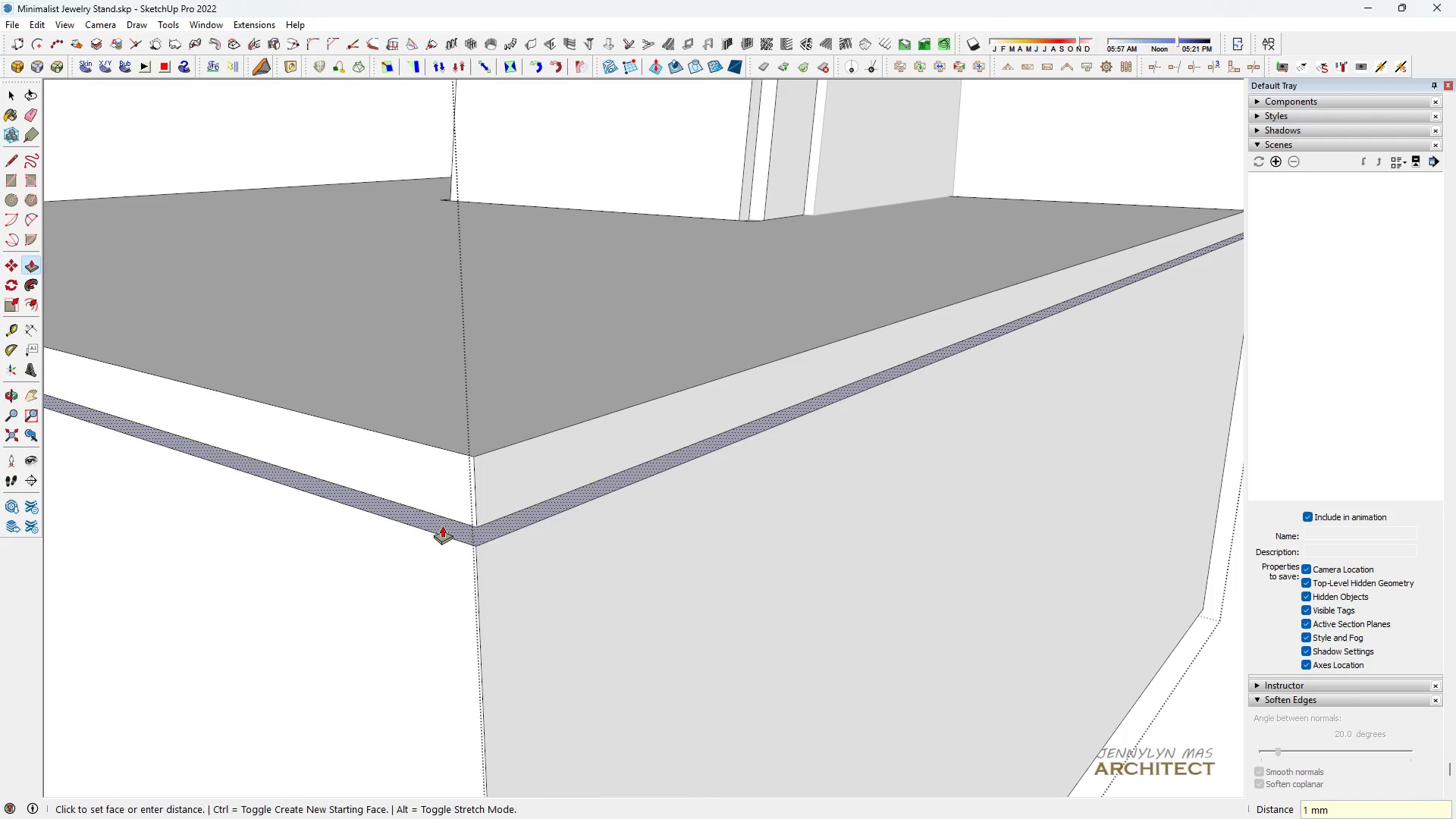 
key(Enter)
 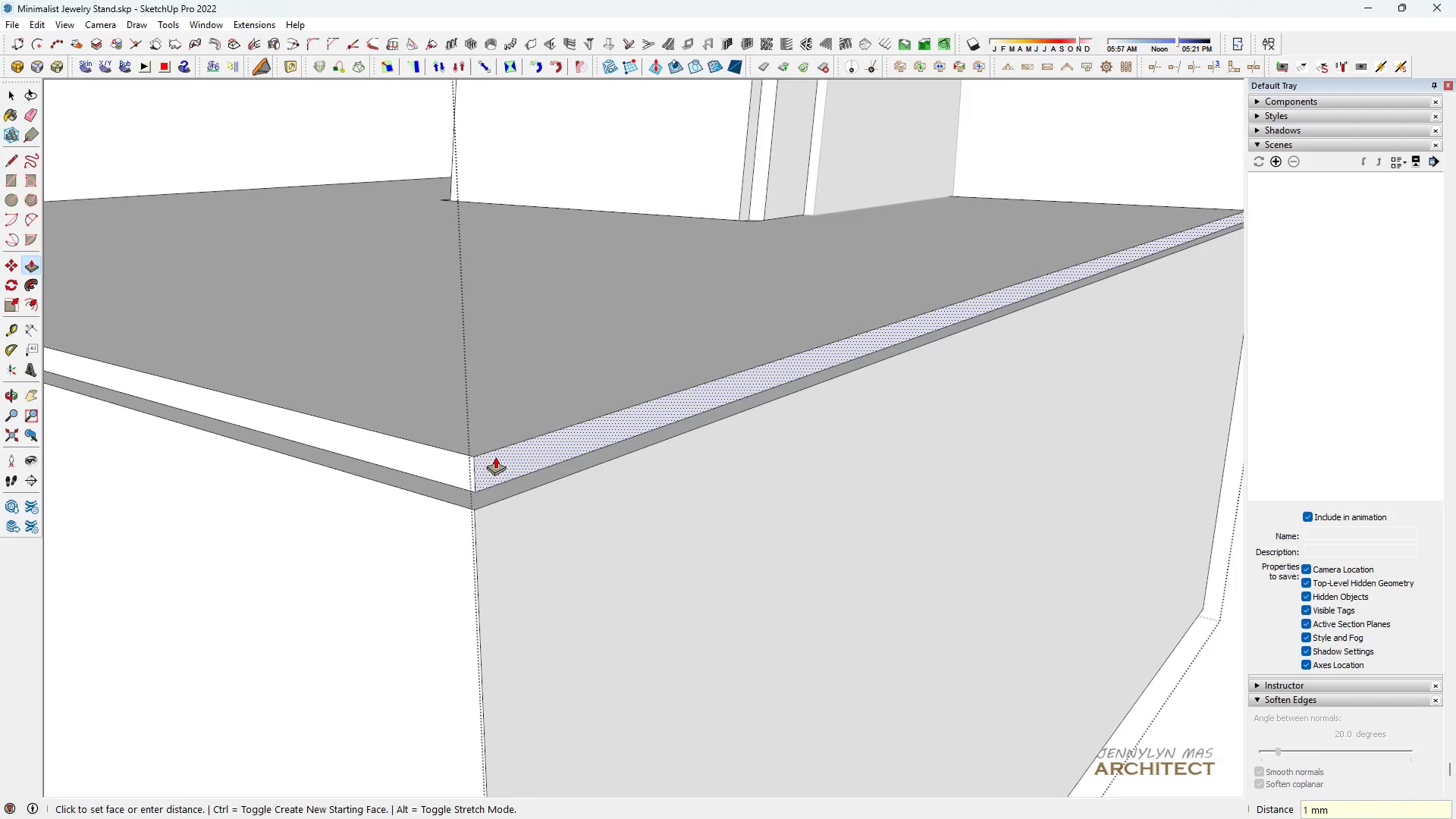 
scroll: coordinate [654, 472], scroll_direction: down, amount: 24.0
 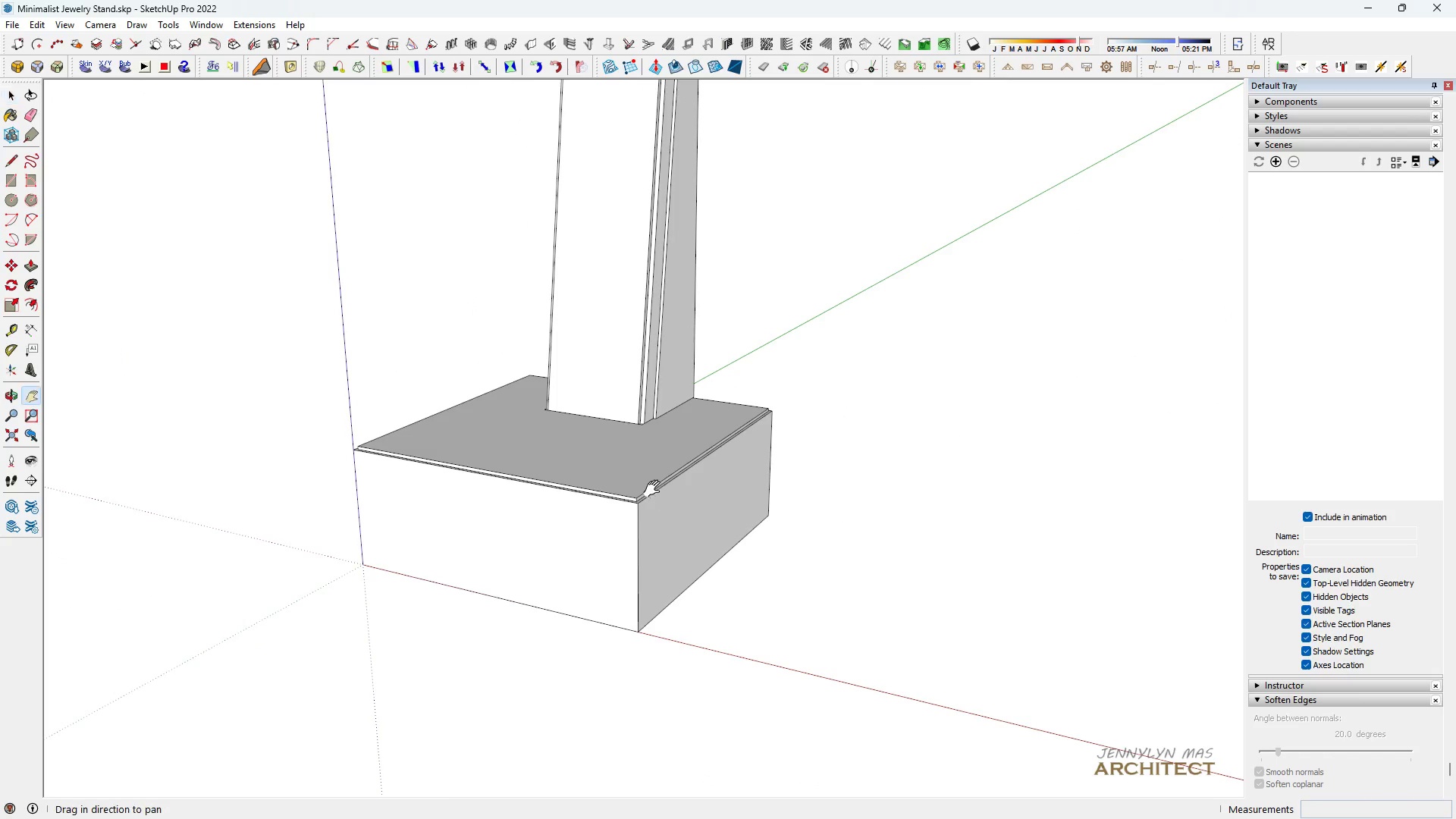 
type( )
key(Escape)
key(Escape)
key(Escape)
key(Escape)
type( hhh)
 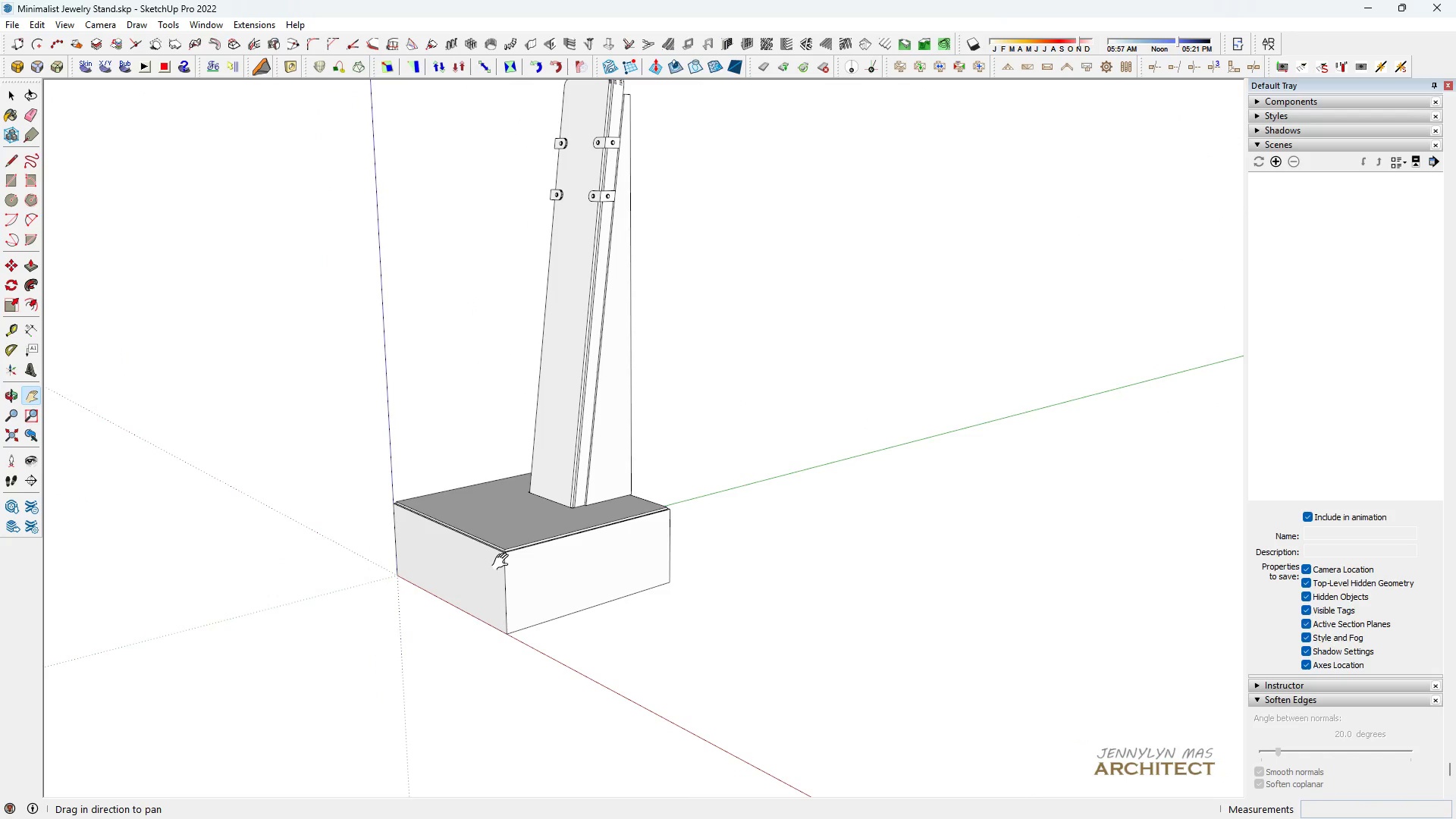 
left_click_drag(start_coordinate=[655, 491], to_coordinate=[654, 570])
 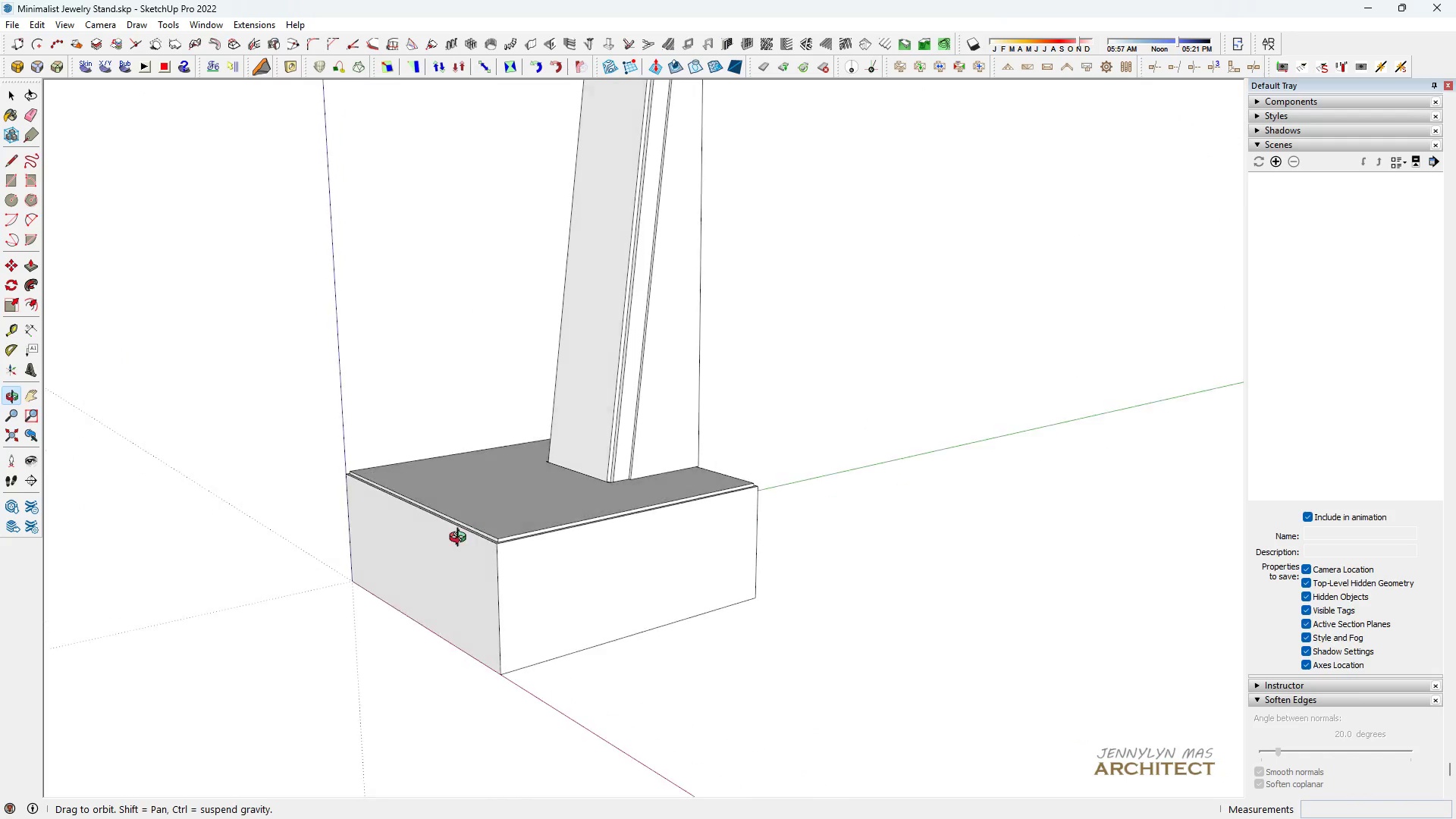 
scroll: coordinate [504, 562], scroll_direction: down, amount: 5.0
 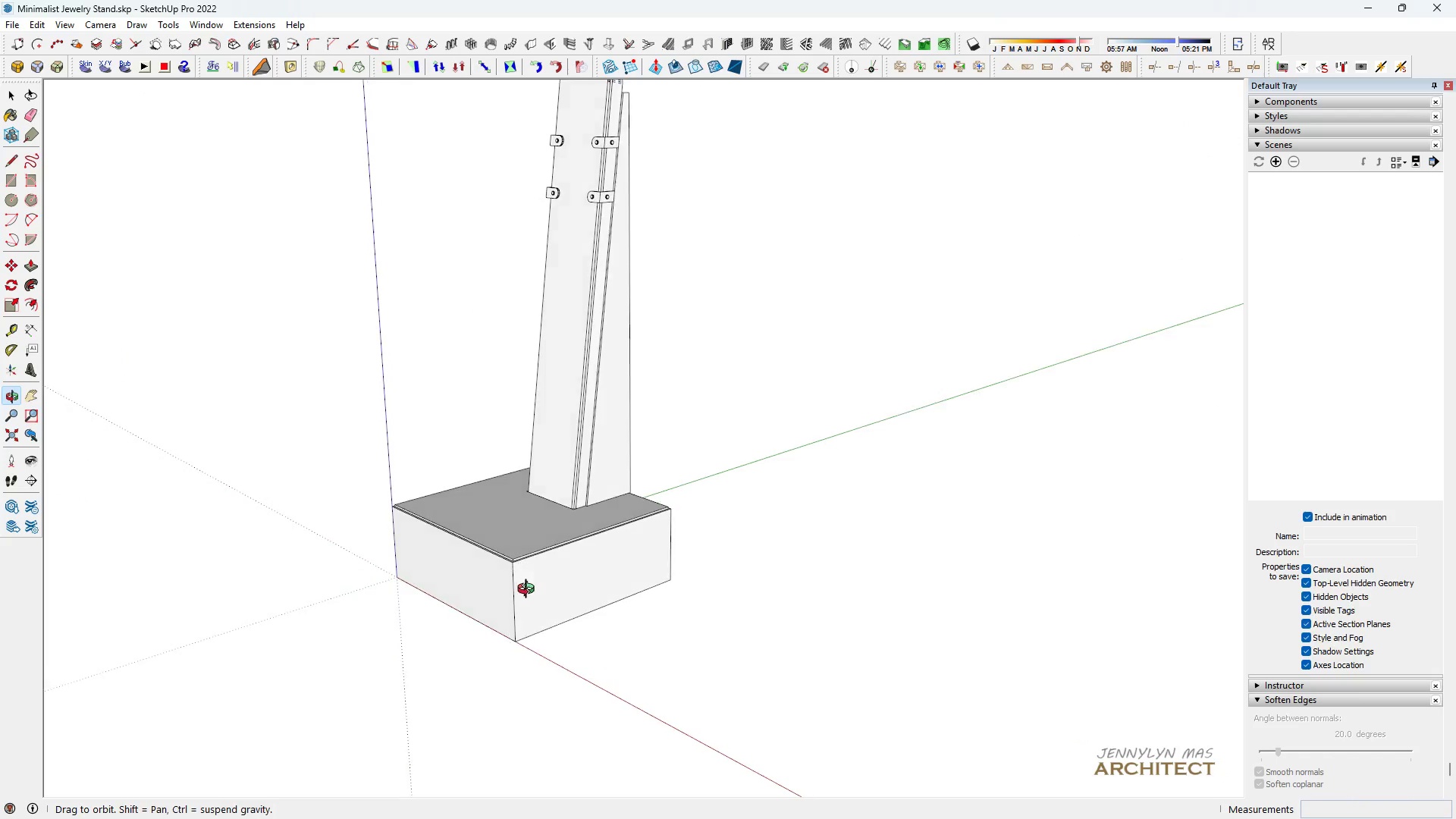 
scroll: coordinate [494, 570], scroll_direction: up, amount: 10.0
 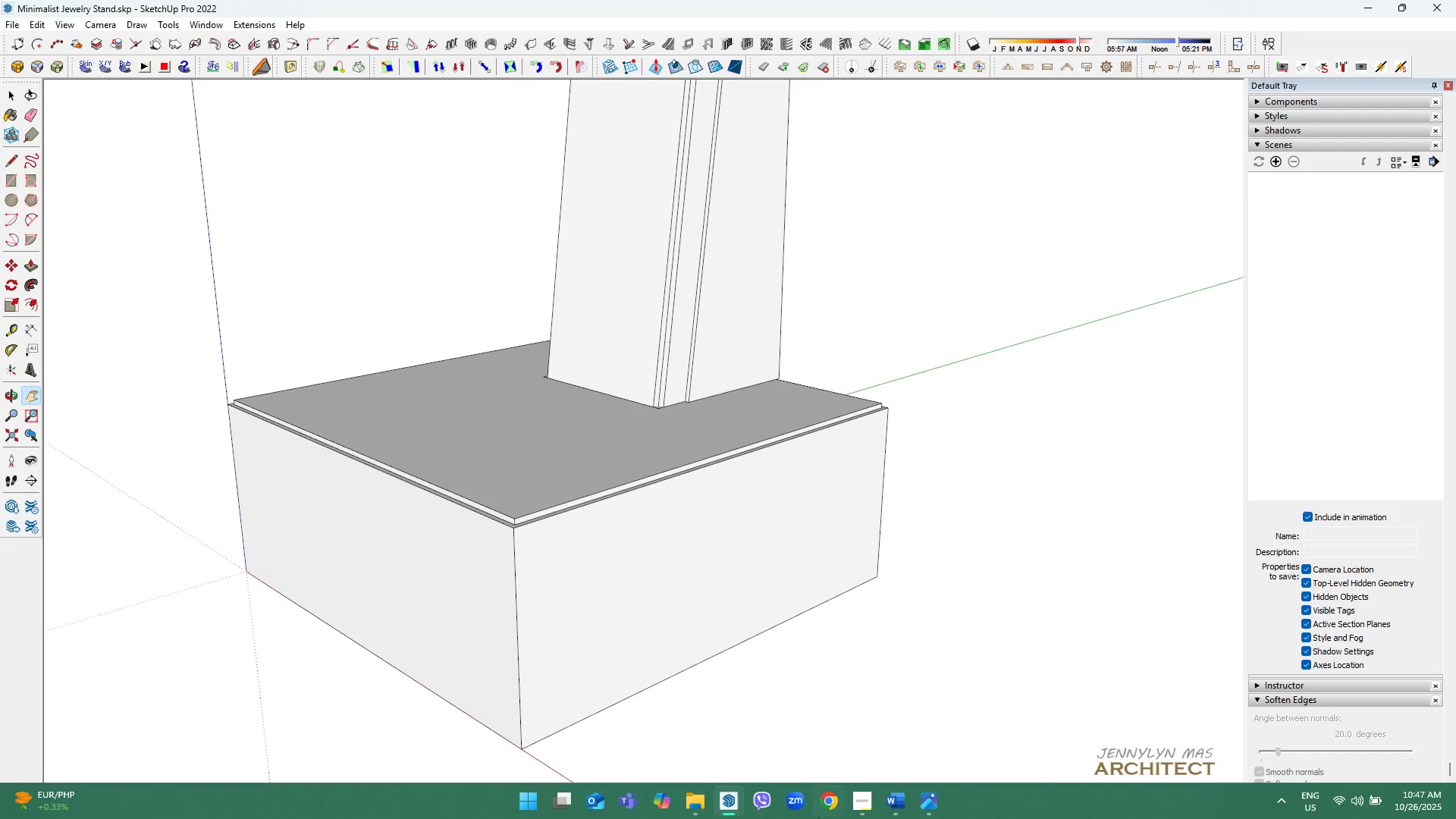 
left_click([925, 811])
 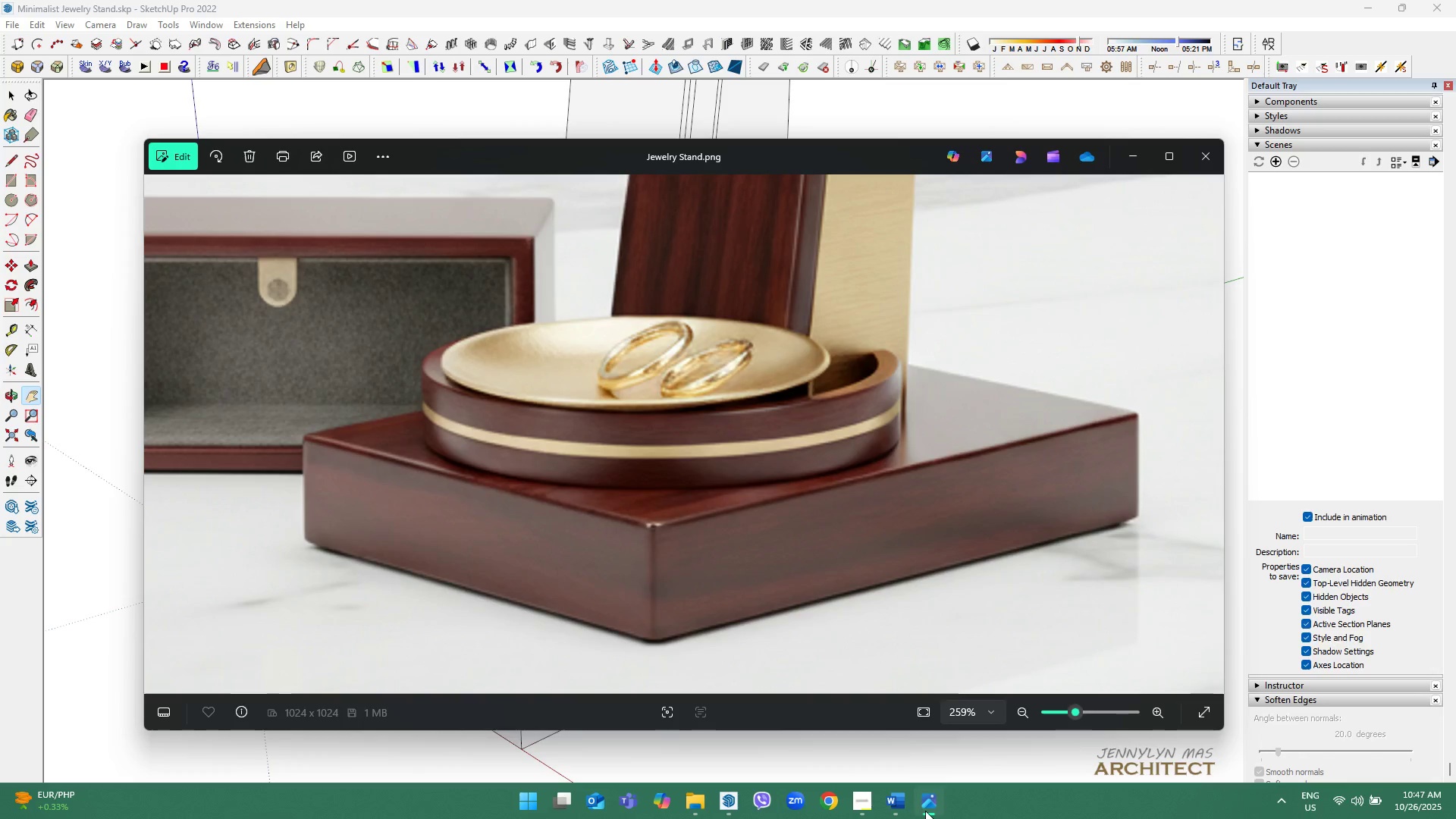 
left_click([925, 811])
 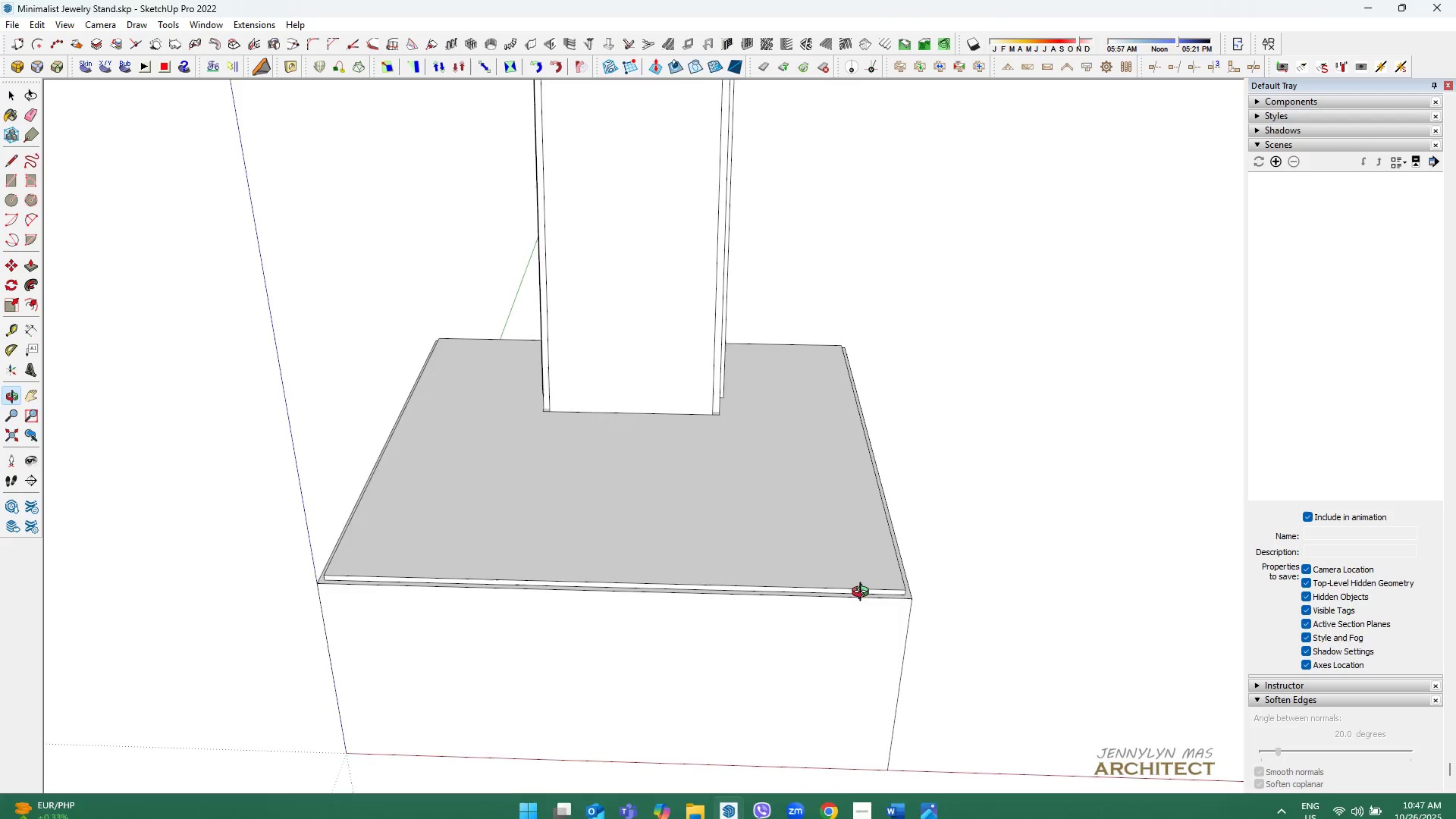 
scroll: coordinate [572, 448], scroll_direction: down, amount: 4.0
 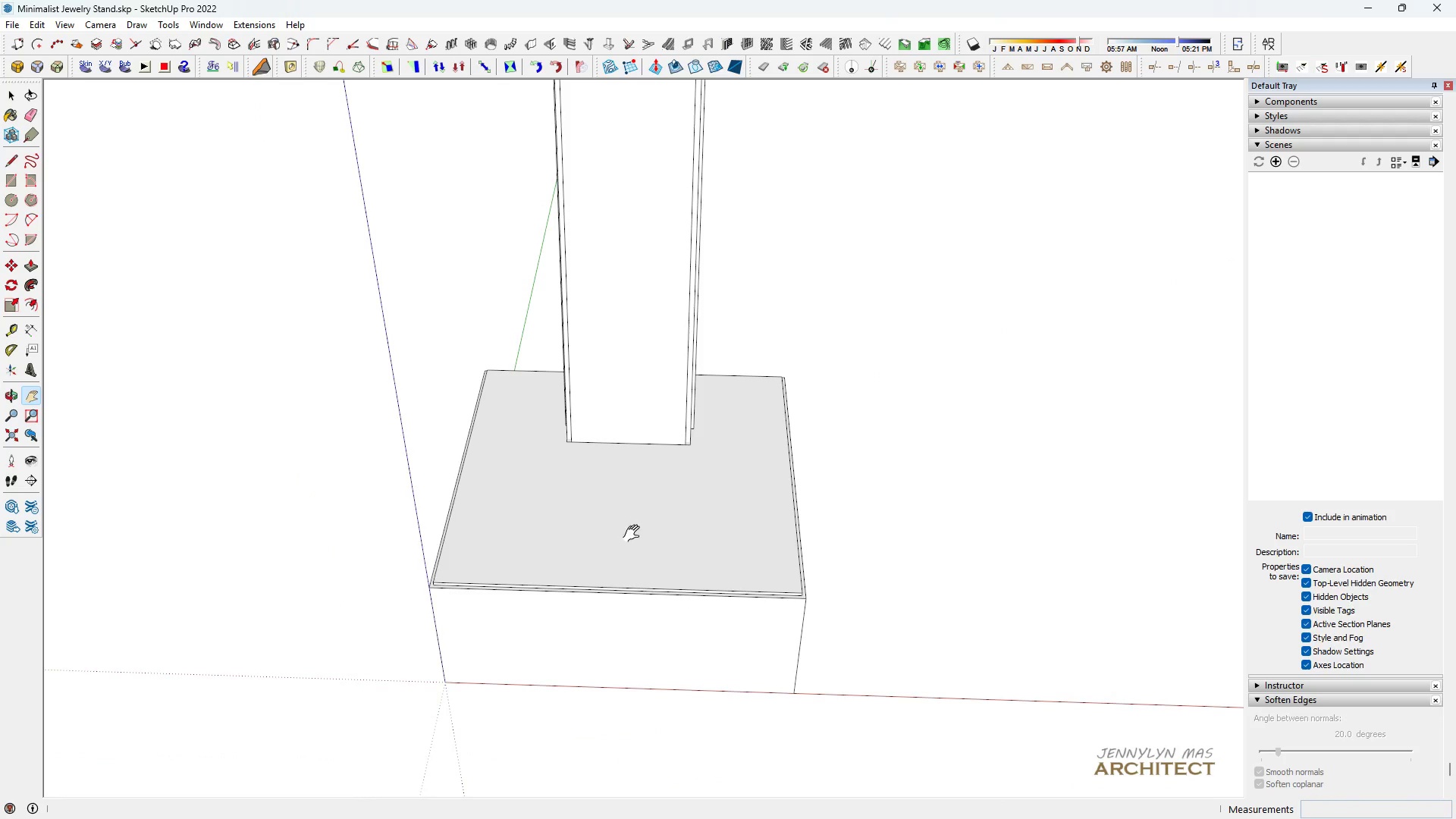 
left_click_drag(start_coordinate=[623, 533], to_coordinate=[581, 528])
 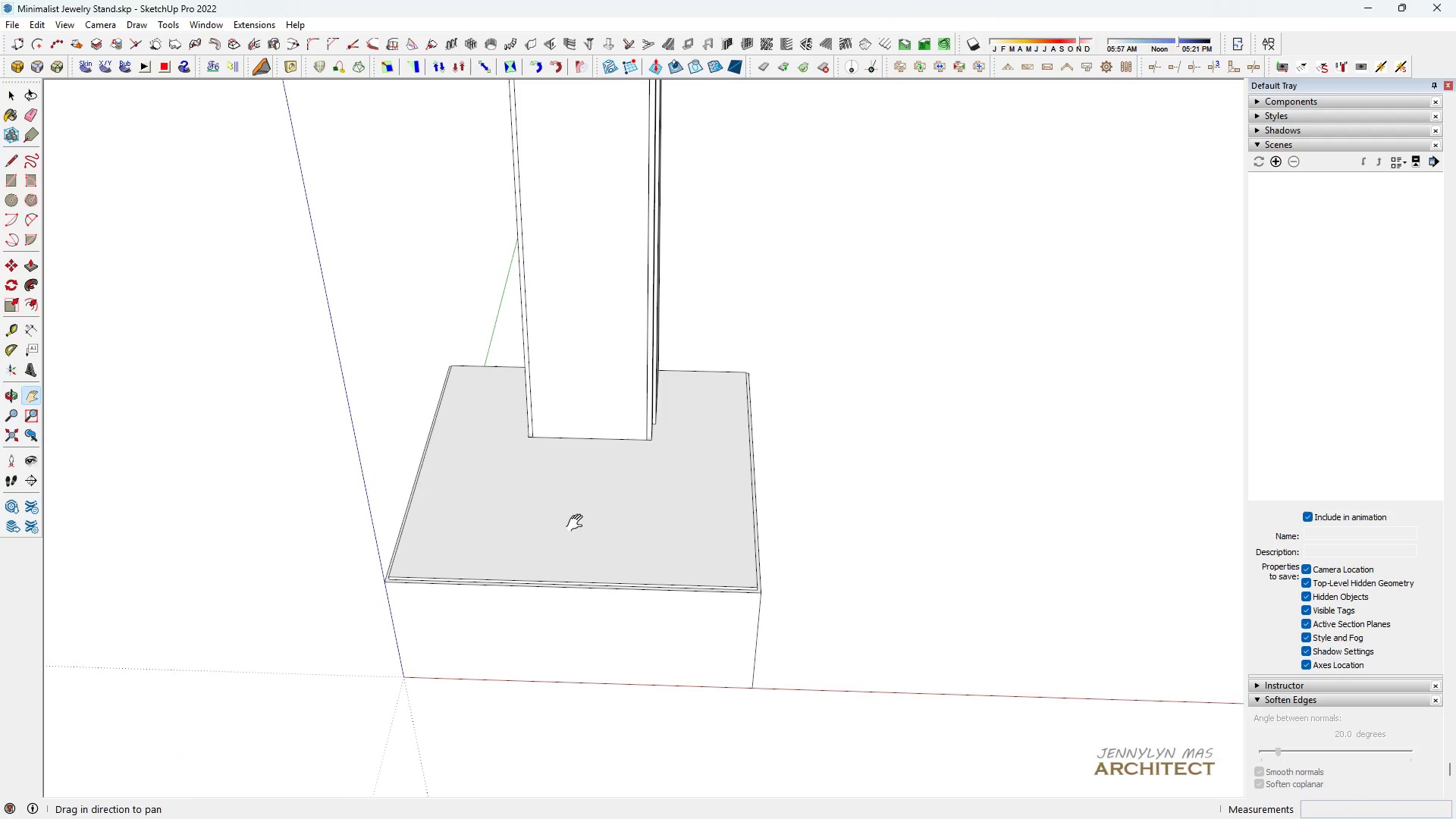 
key(Space)
 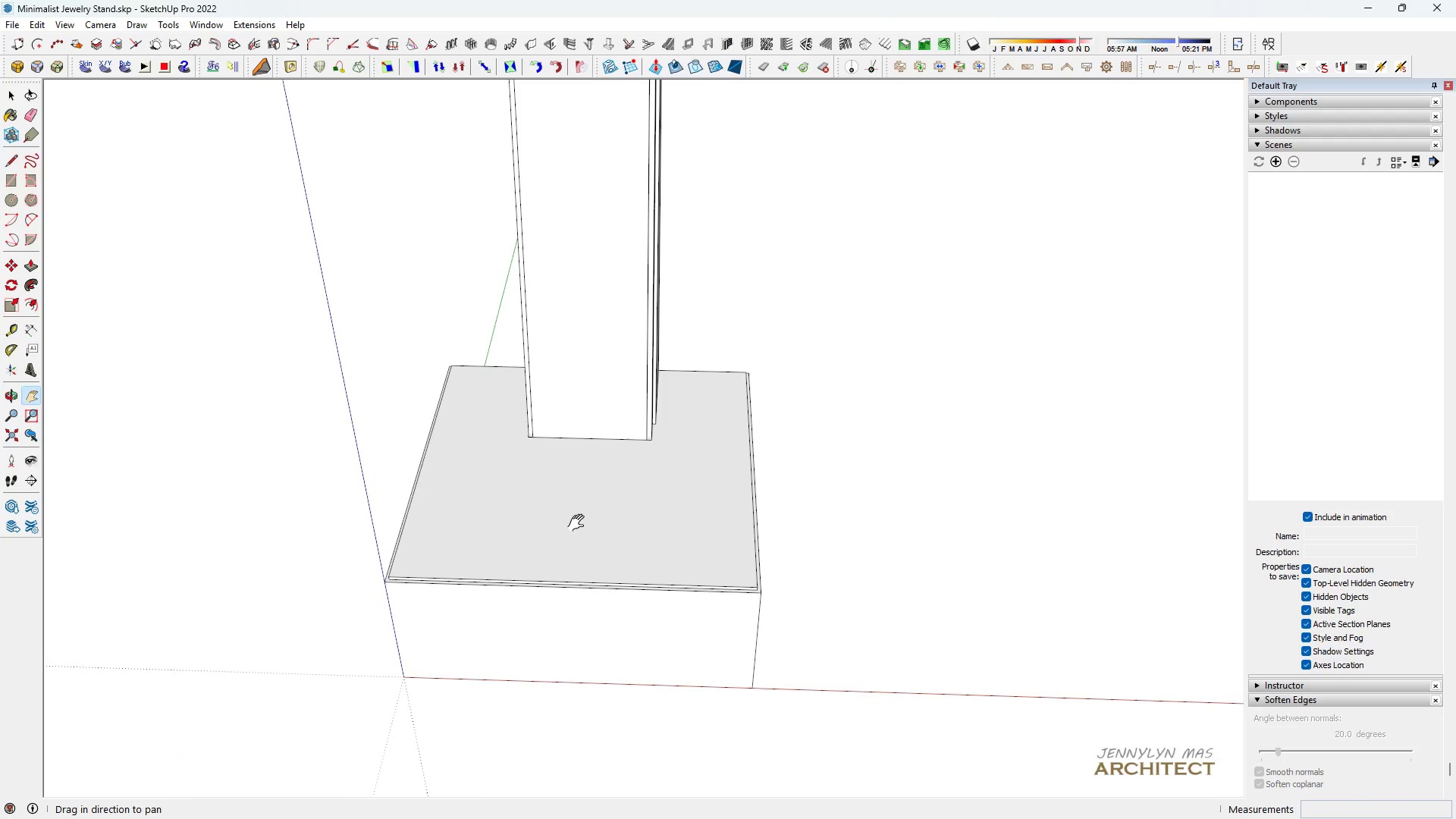 
scroll: coordinate [580, 523], scroll_direction: up, amount: 3.0
 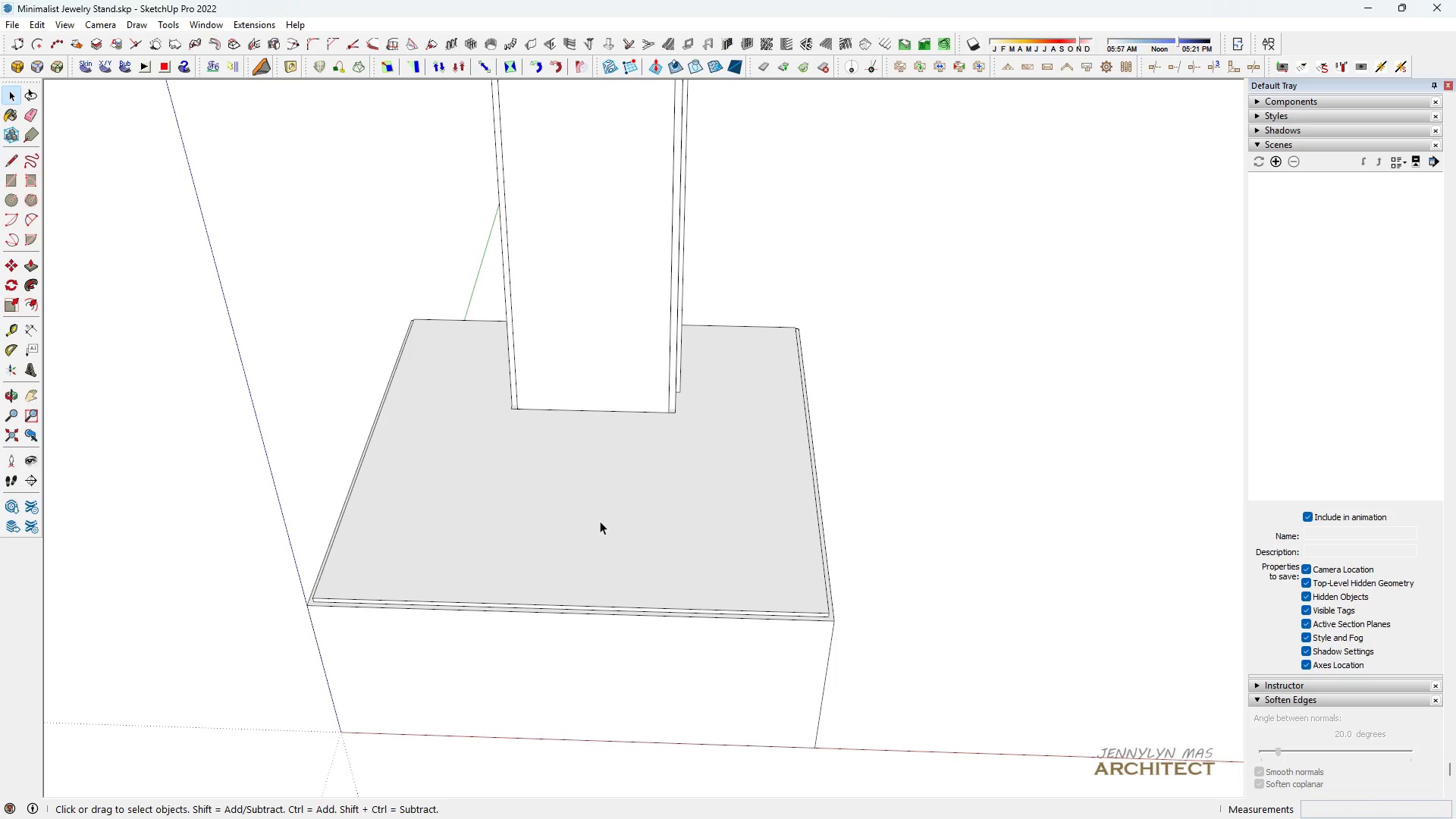 
left_click([600, 521])
 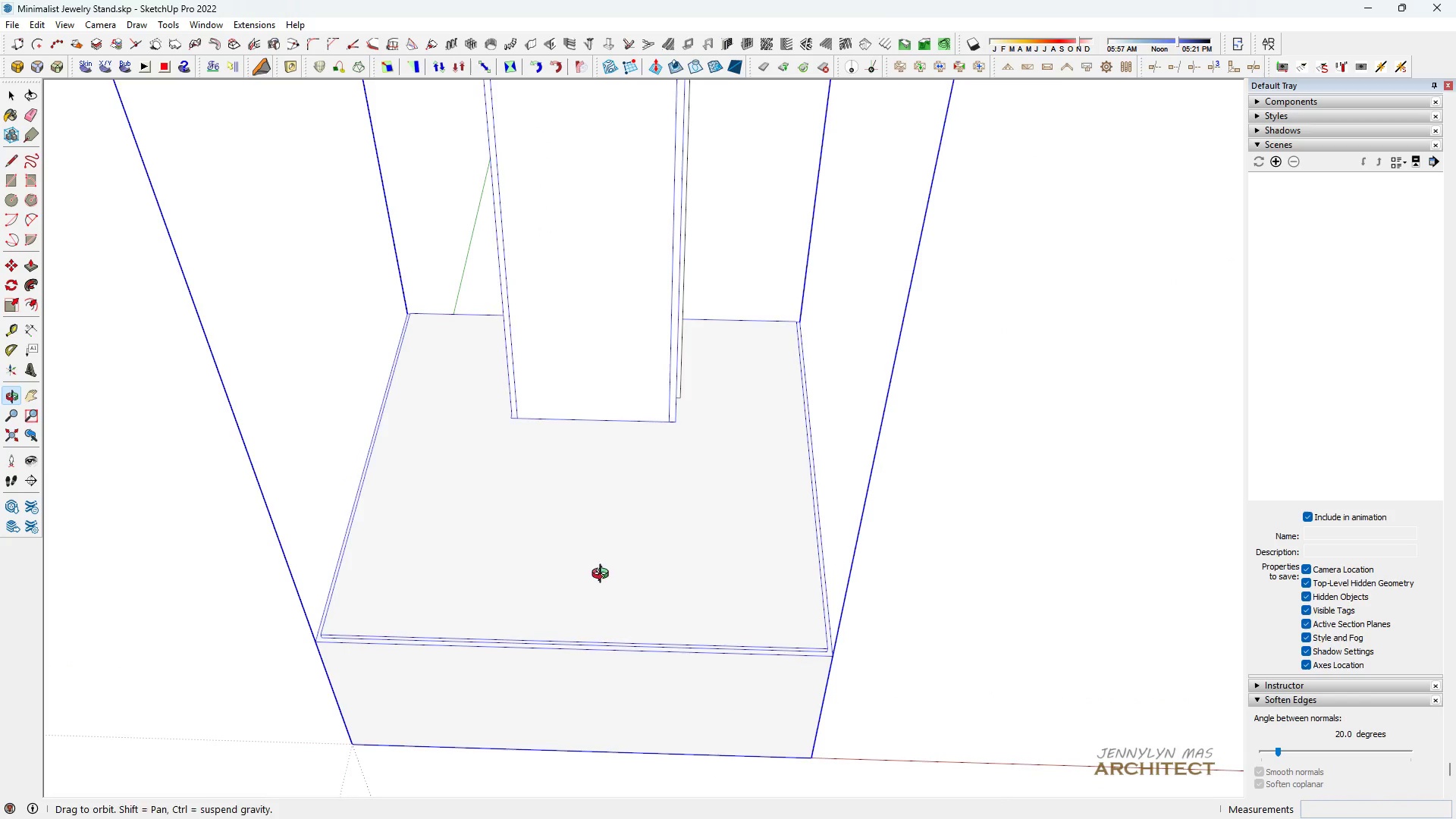 
key(Space)
 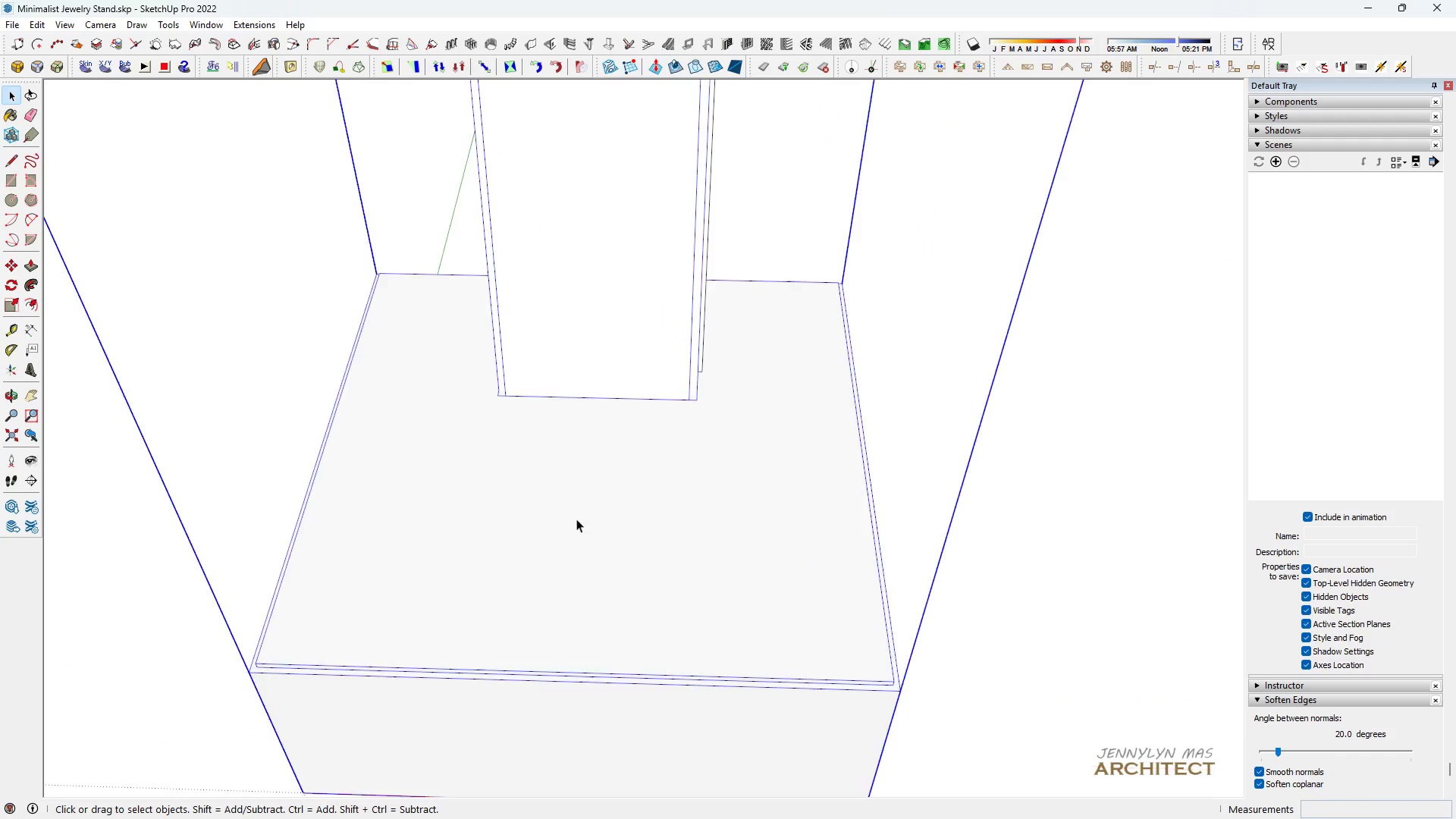 
scroll: coordinate [574, 525], scroll_direction: up, amount: 2.0
 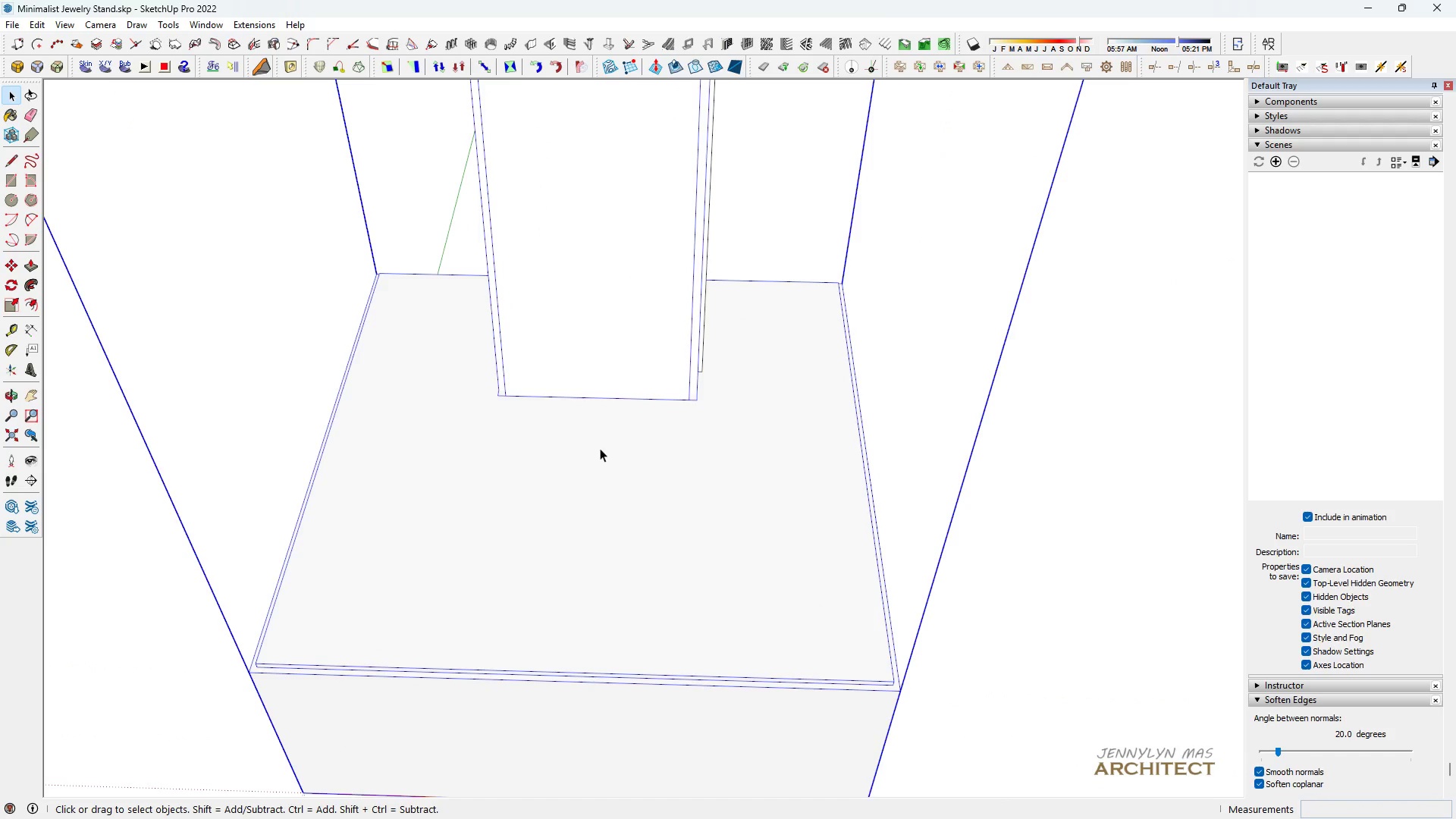 
key(C)
 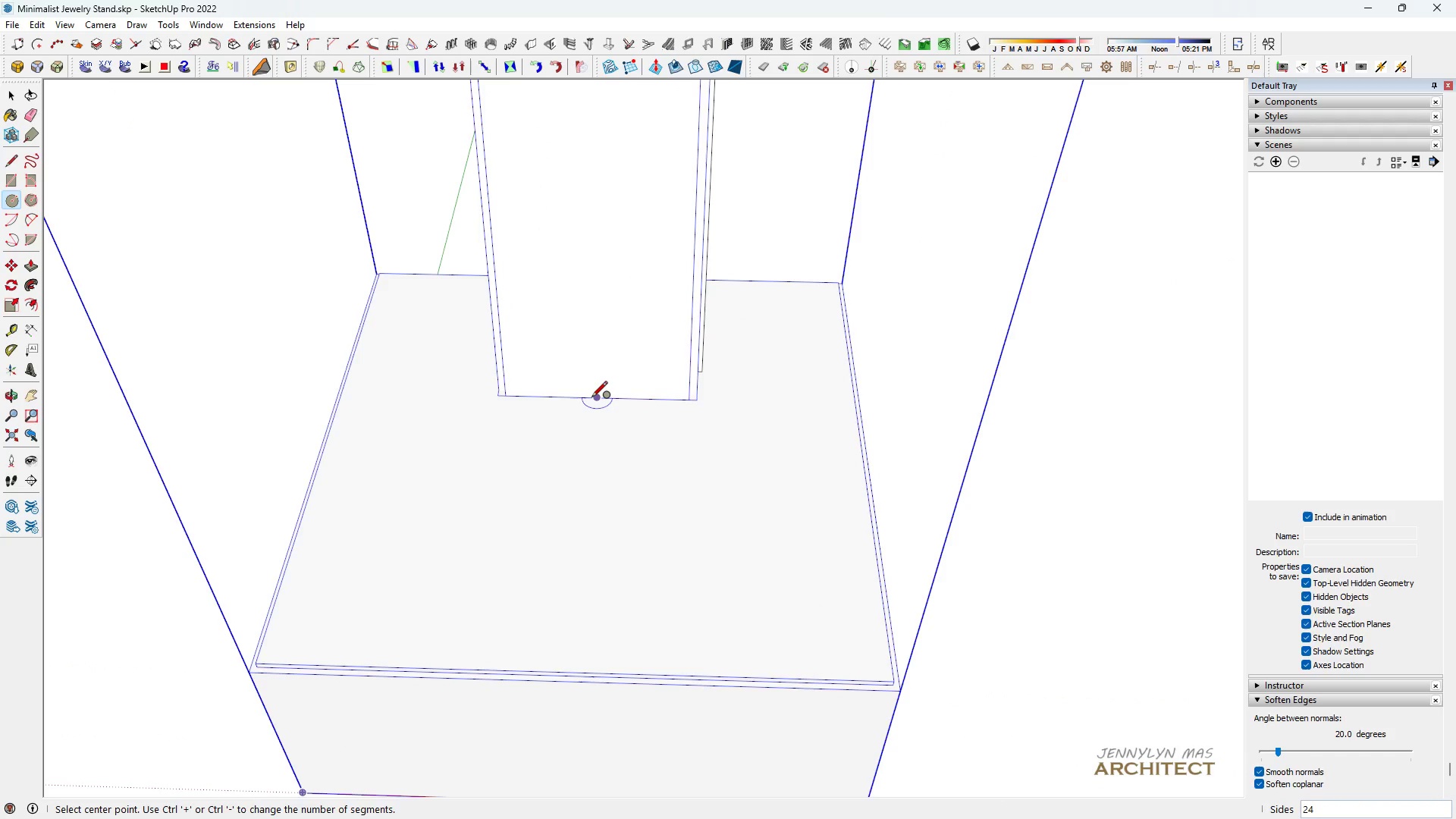 
left_click([592, 398])
 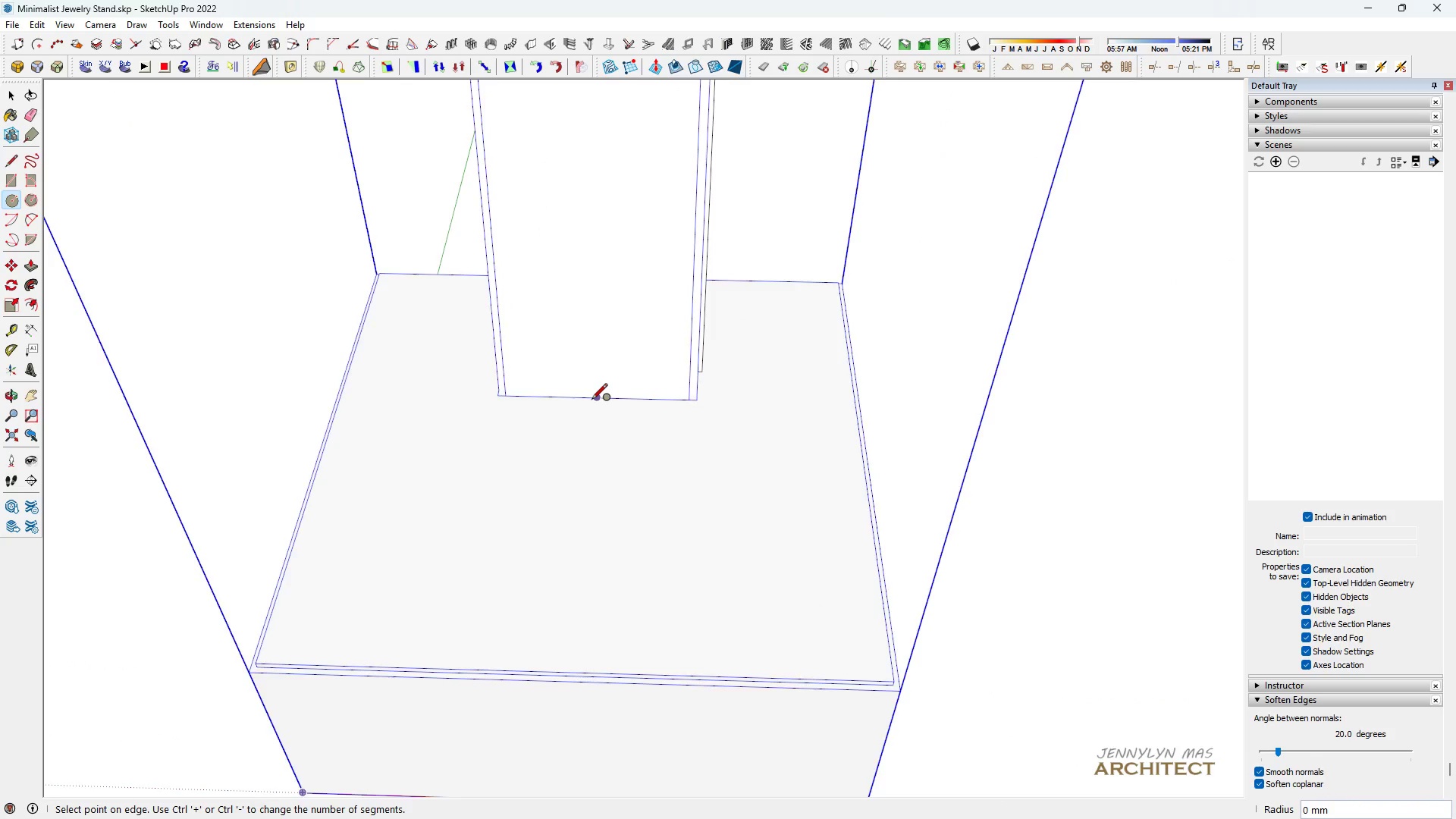 
scroll: coordinate [592, 400], scroll_direction: down, amount: 3.0
 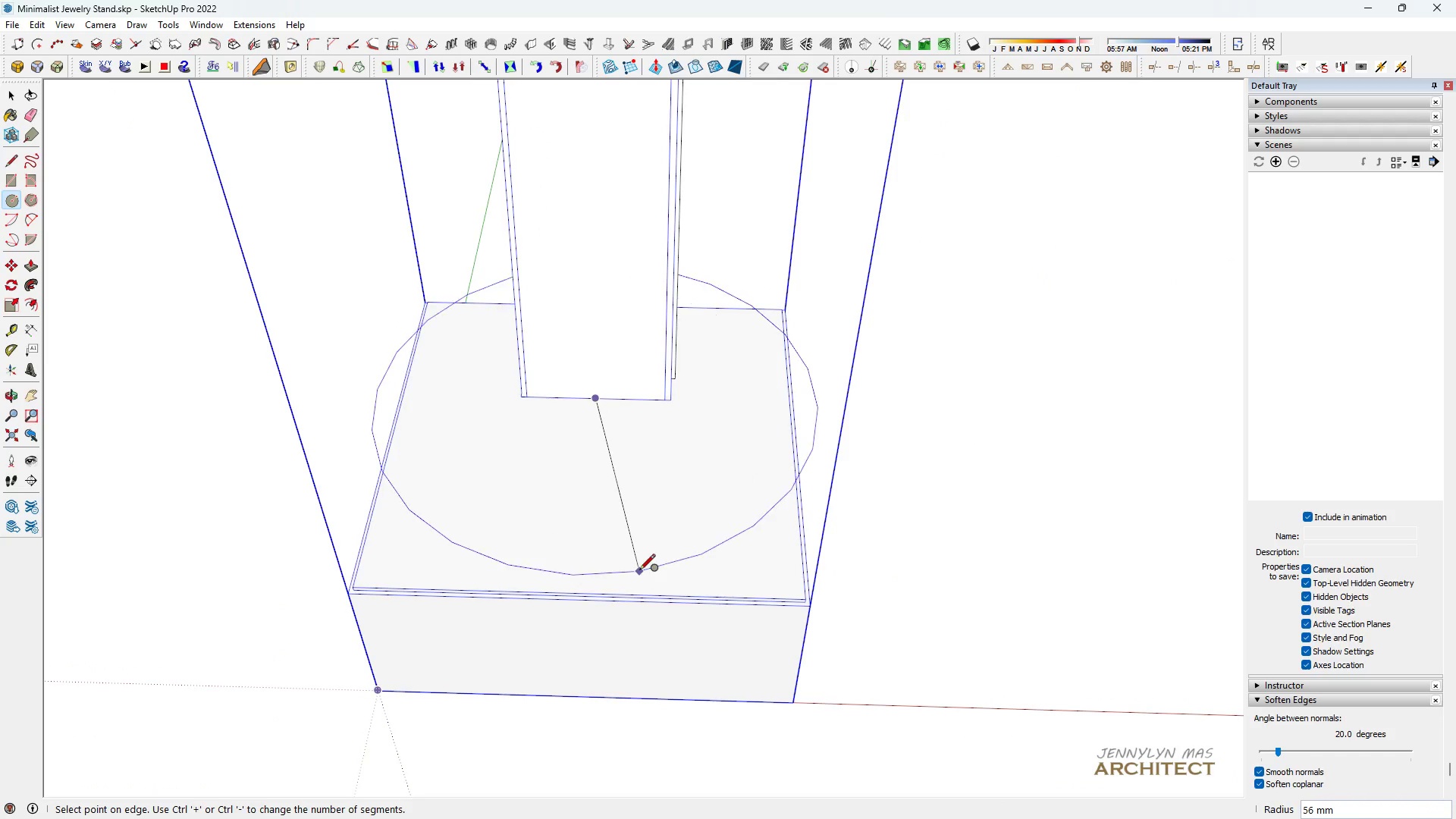 
key(Control+Equal)
 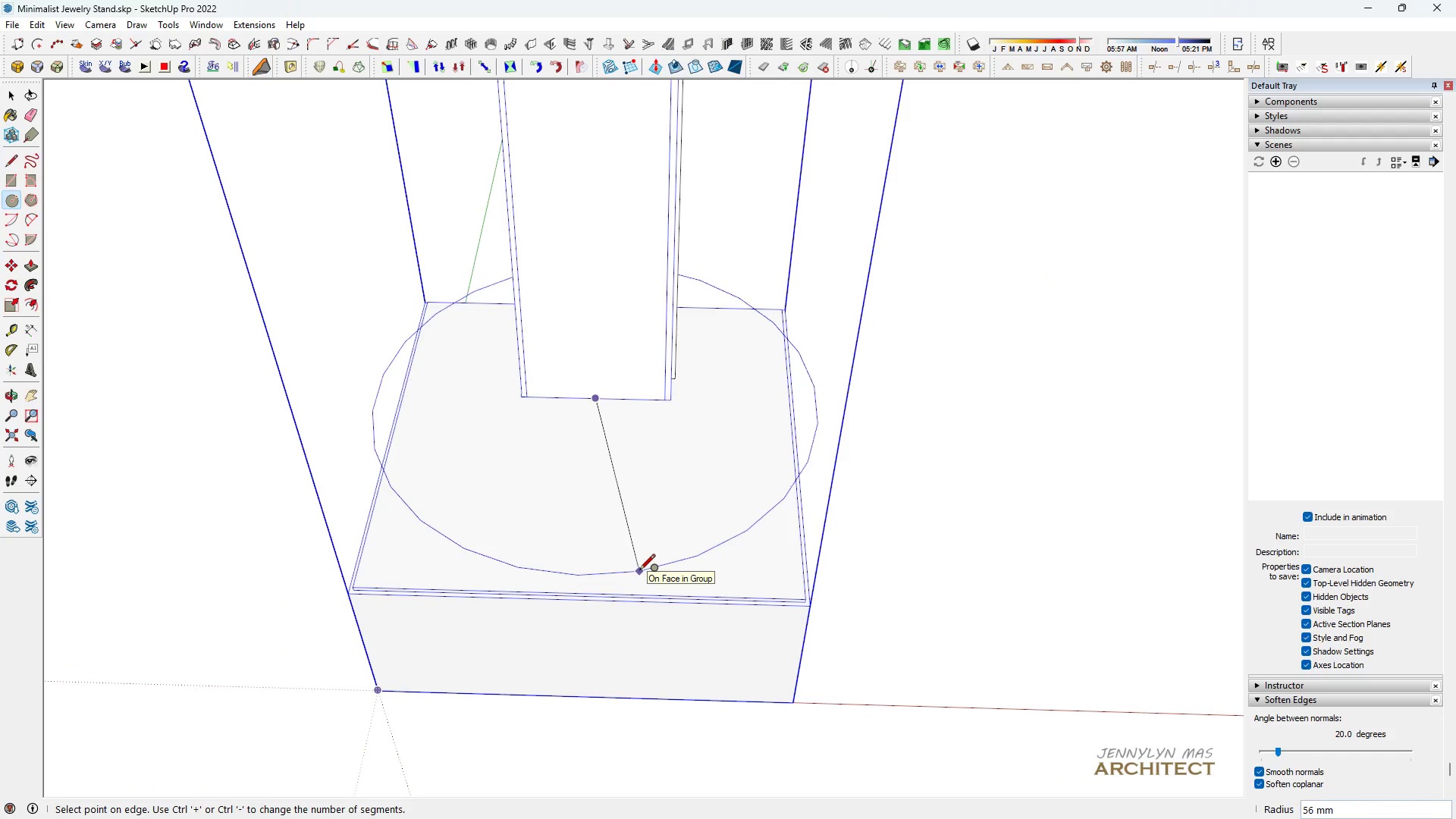 
key(Control+Equal)
 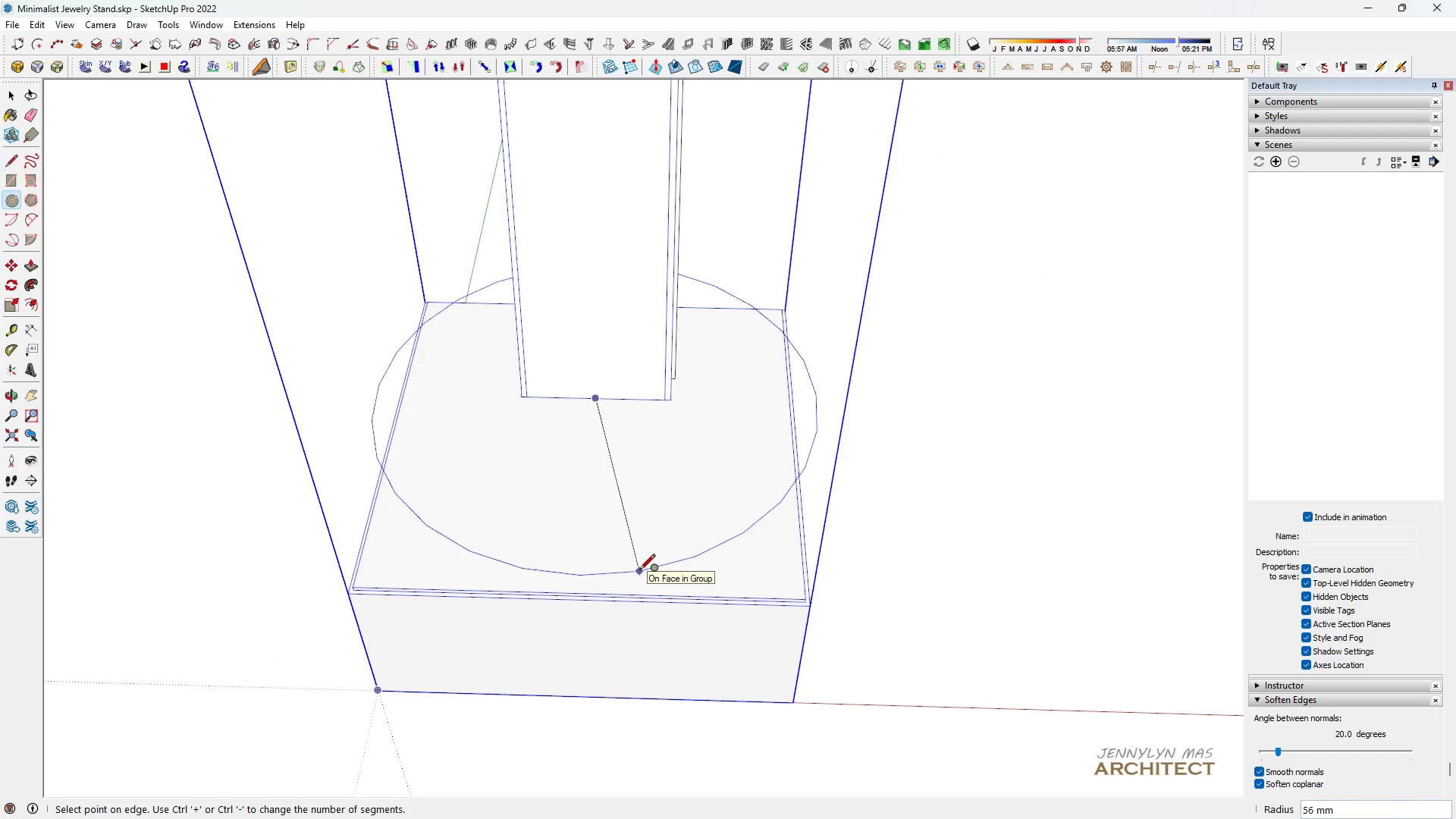 
key(Control+Equal)
 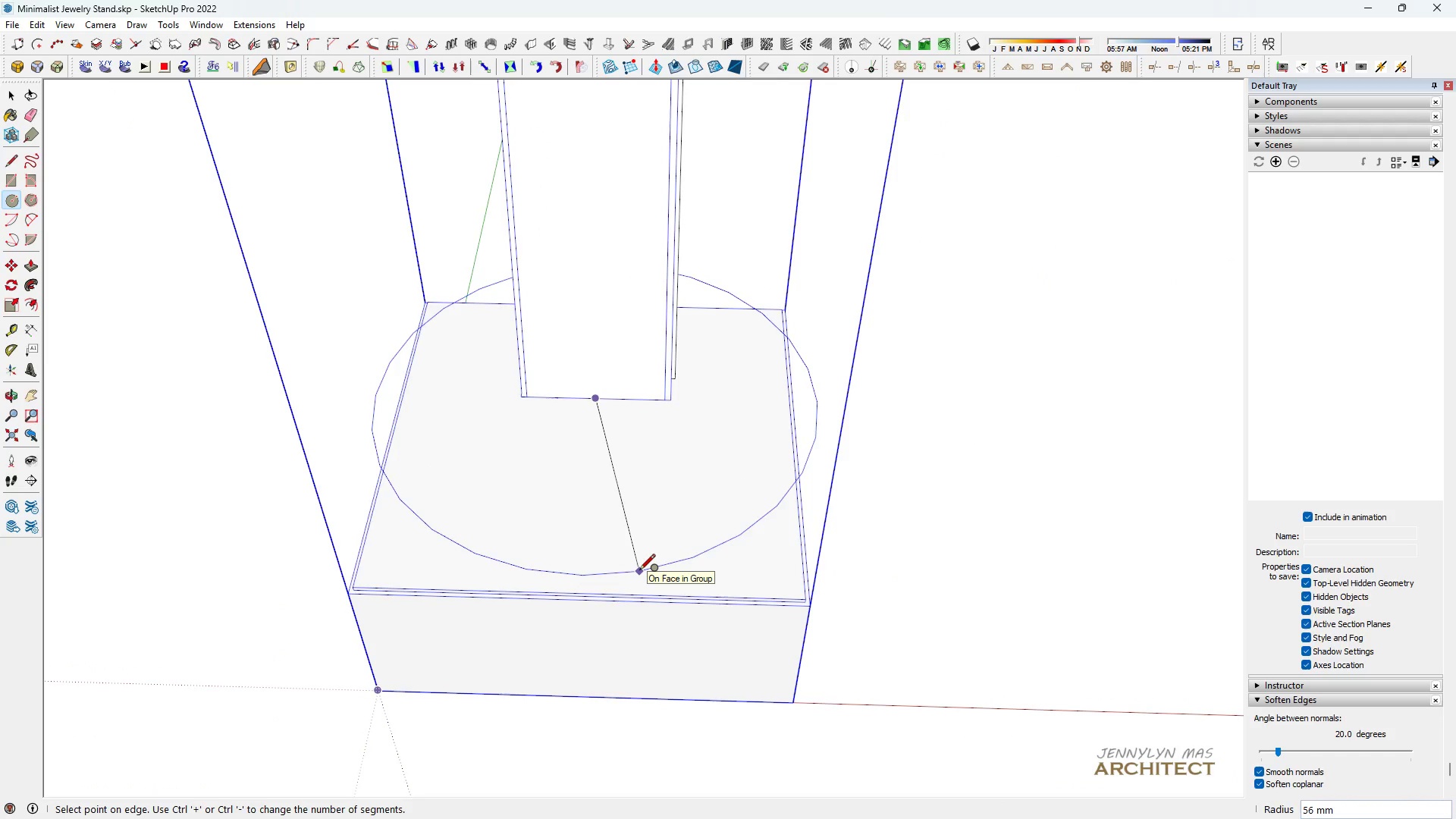 
key(Control+Equal)
 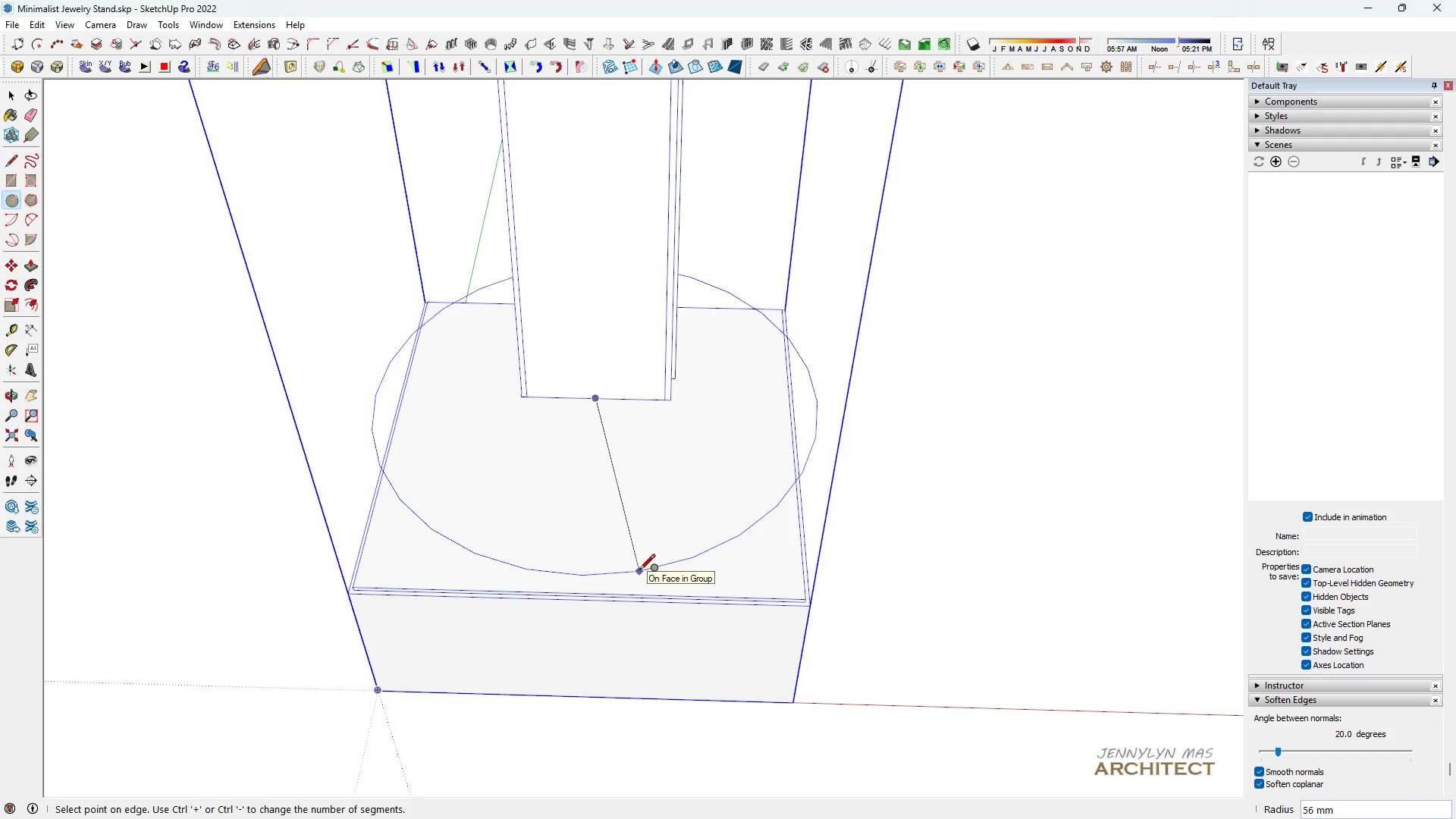 
key(Control+Equal)
 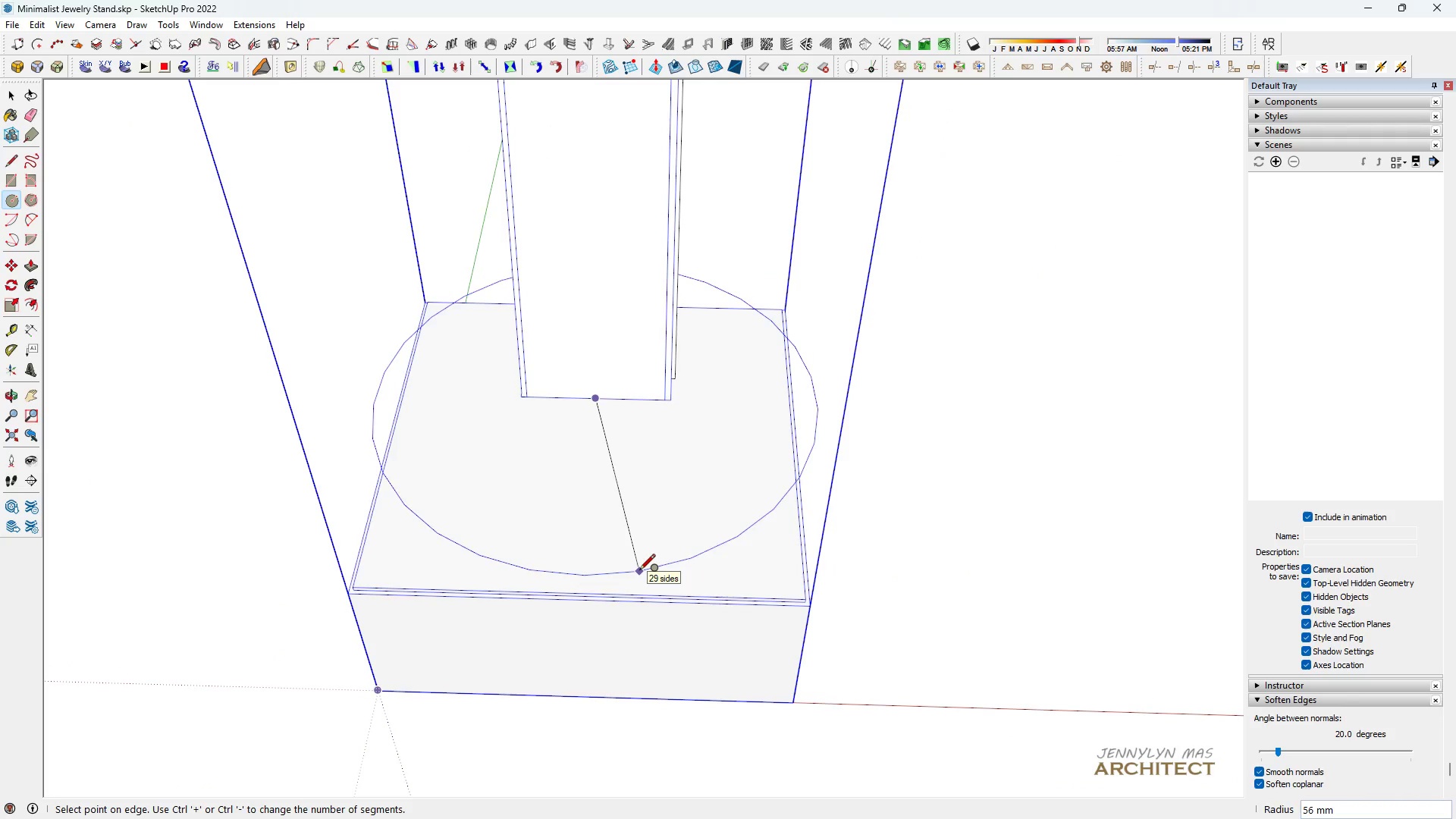 
key(Control+Equal)
 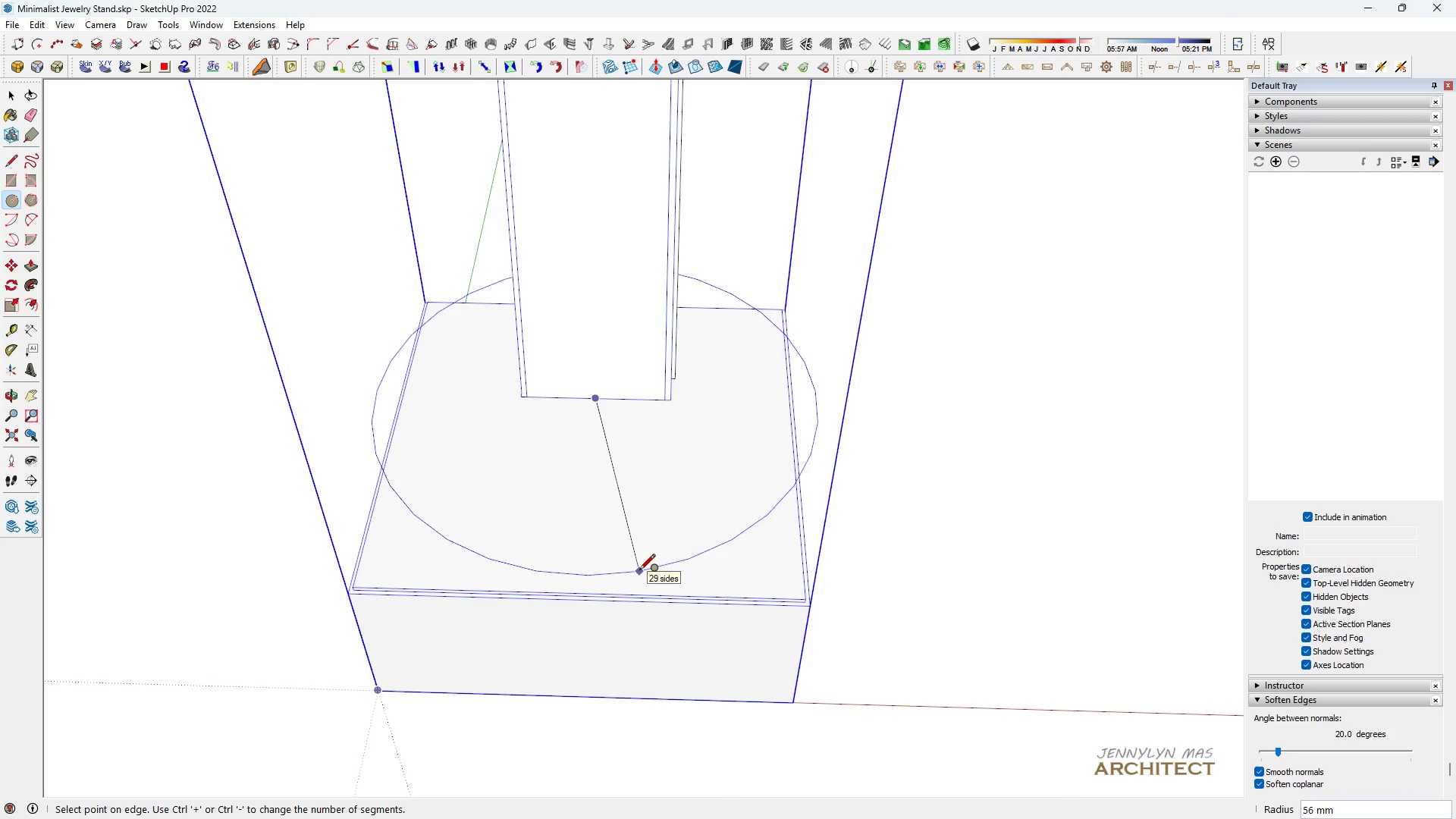 
key(Control+Equal)
 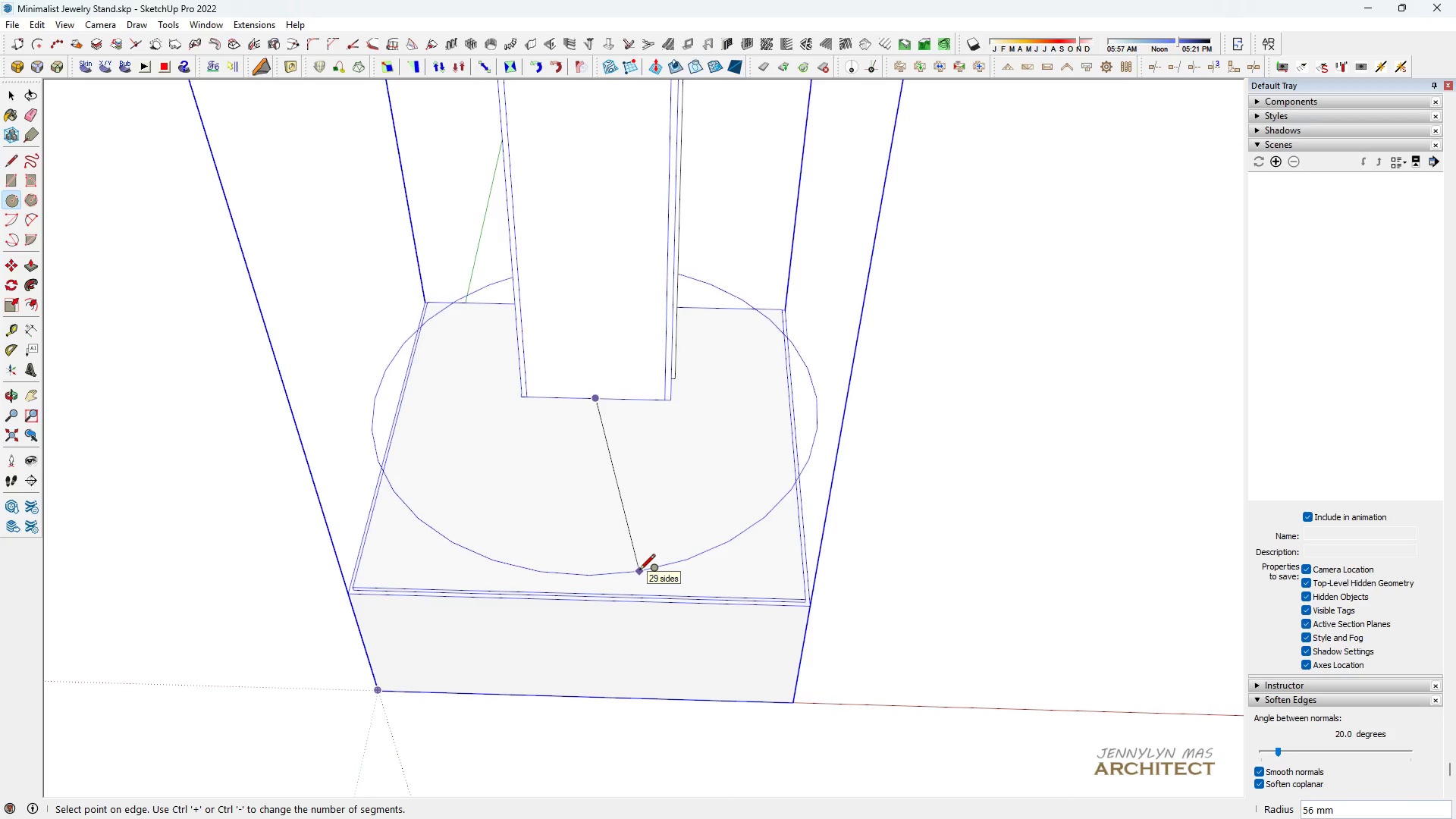 
key(Control+Equal)
 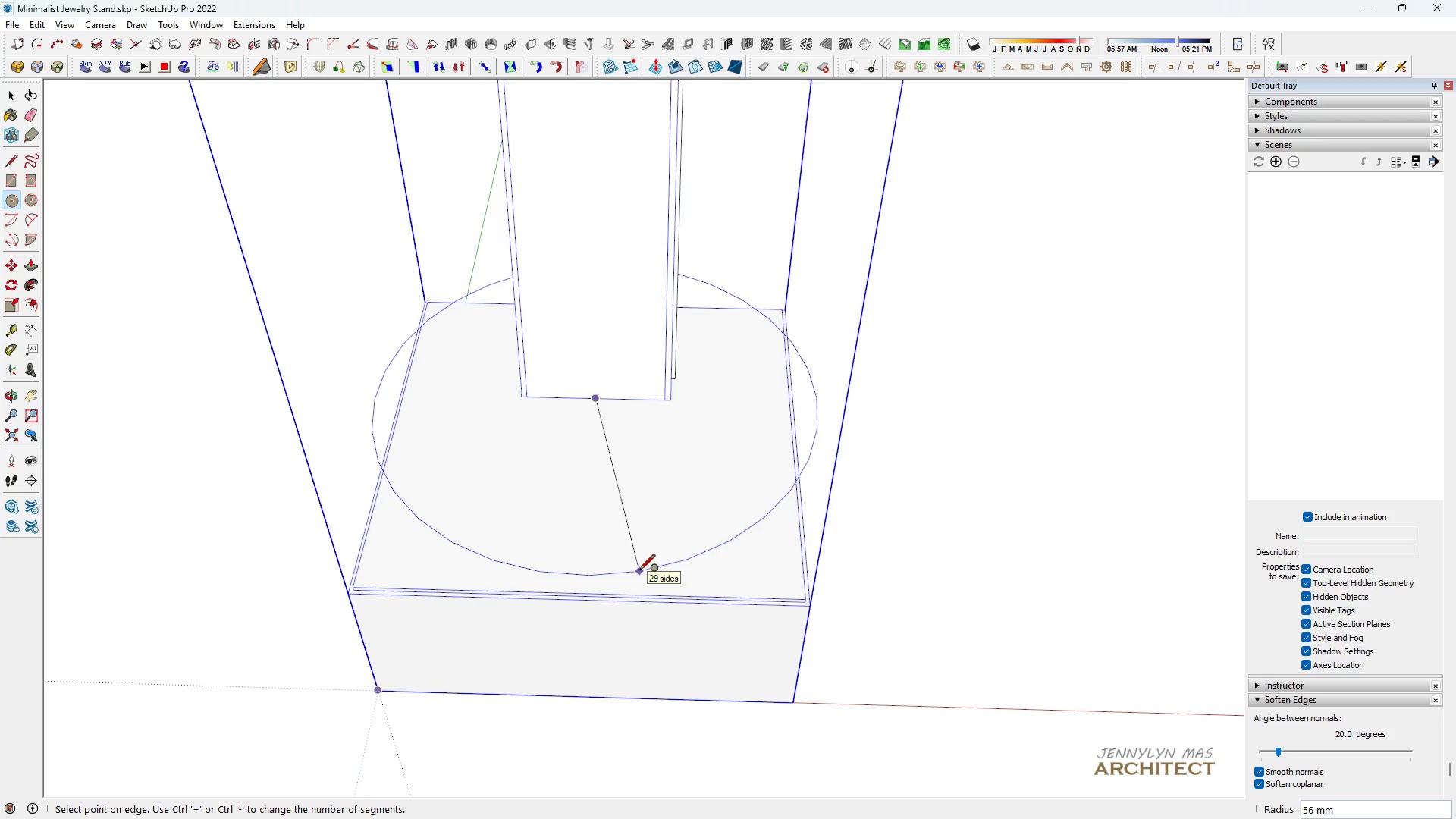 
key(Control+Equal)
 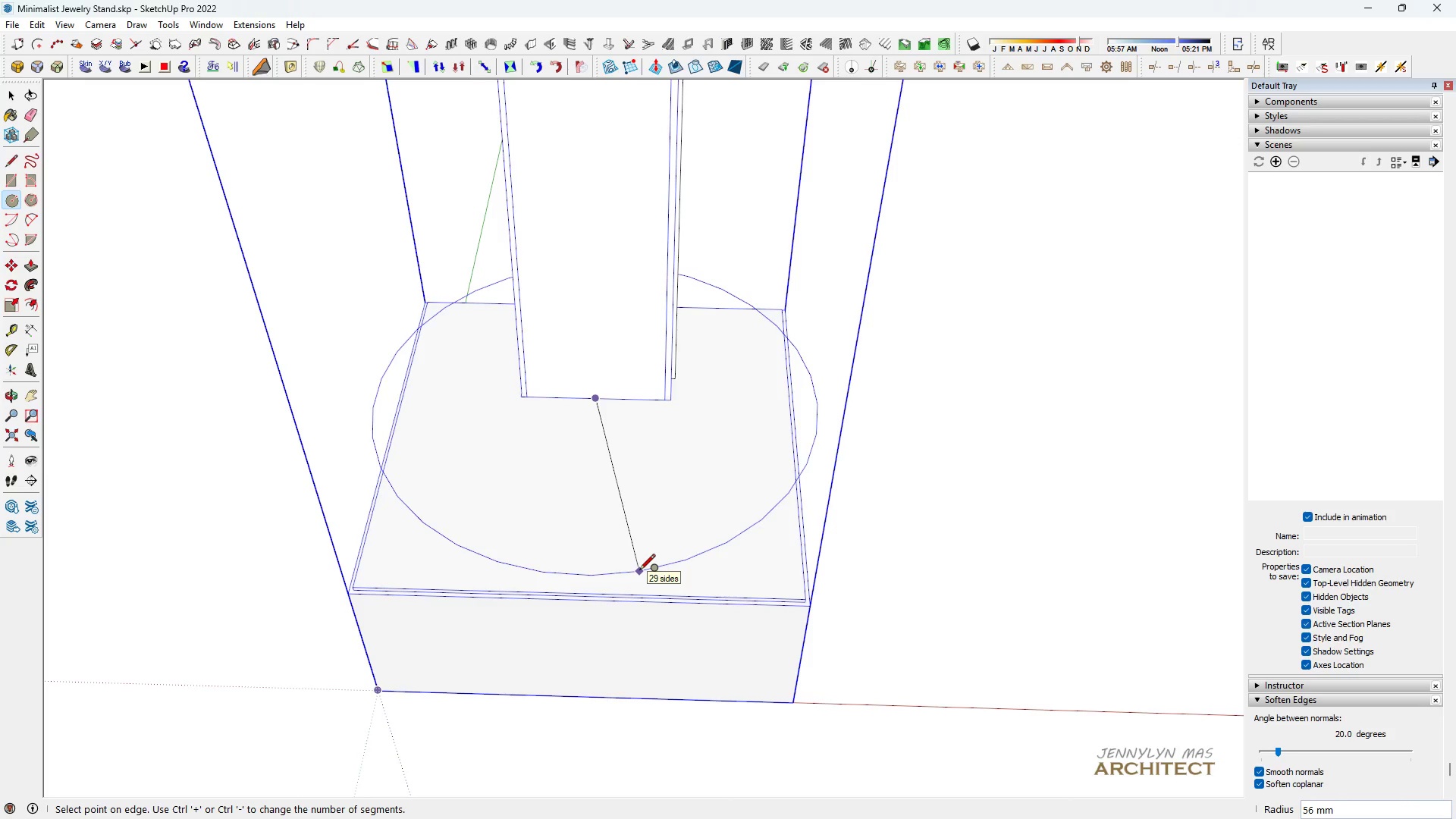 
key(Control+Equal)
 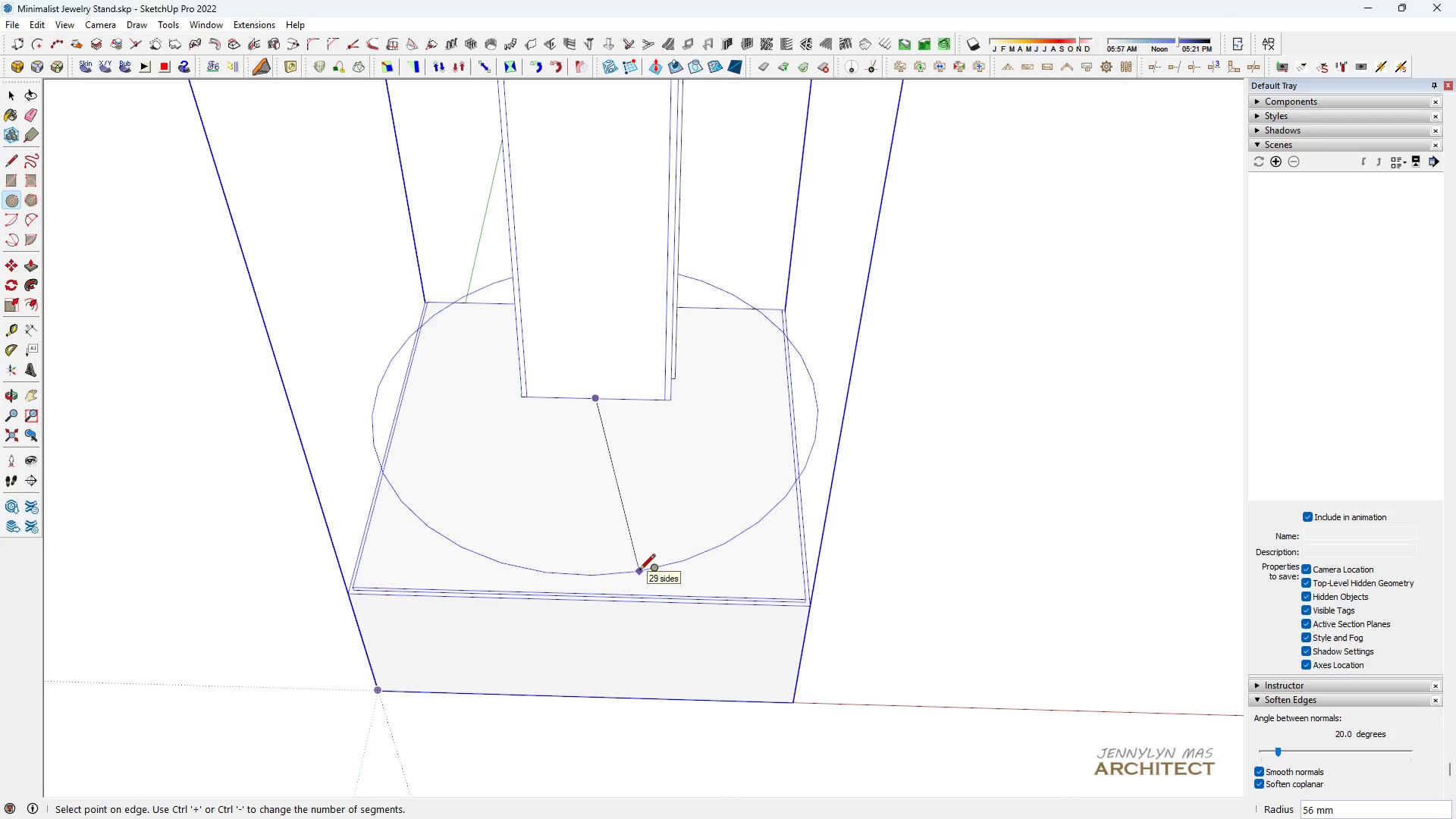 
key(Control+Equal)
 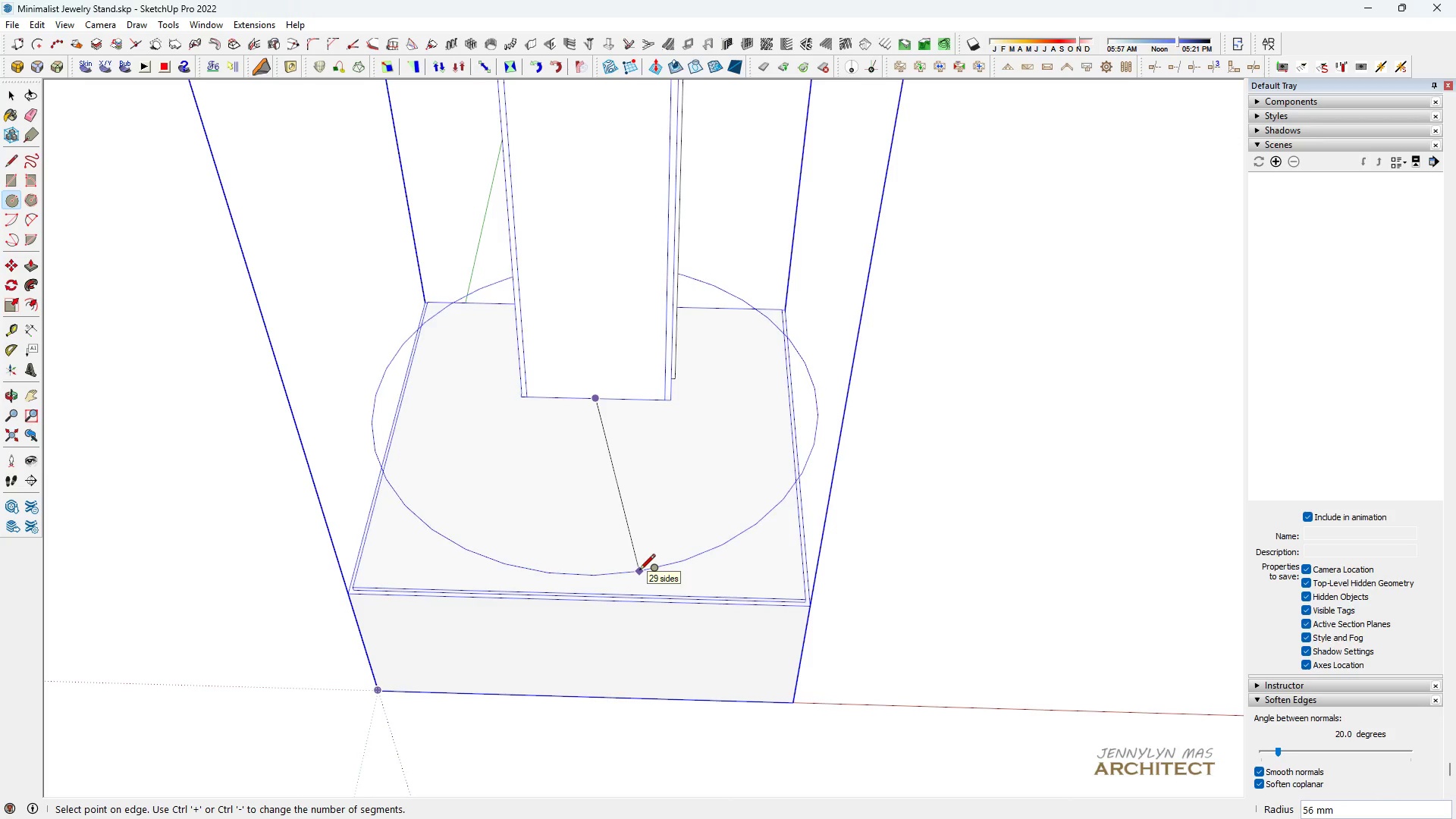 
key(Control+Equal)
 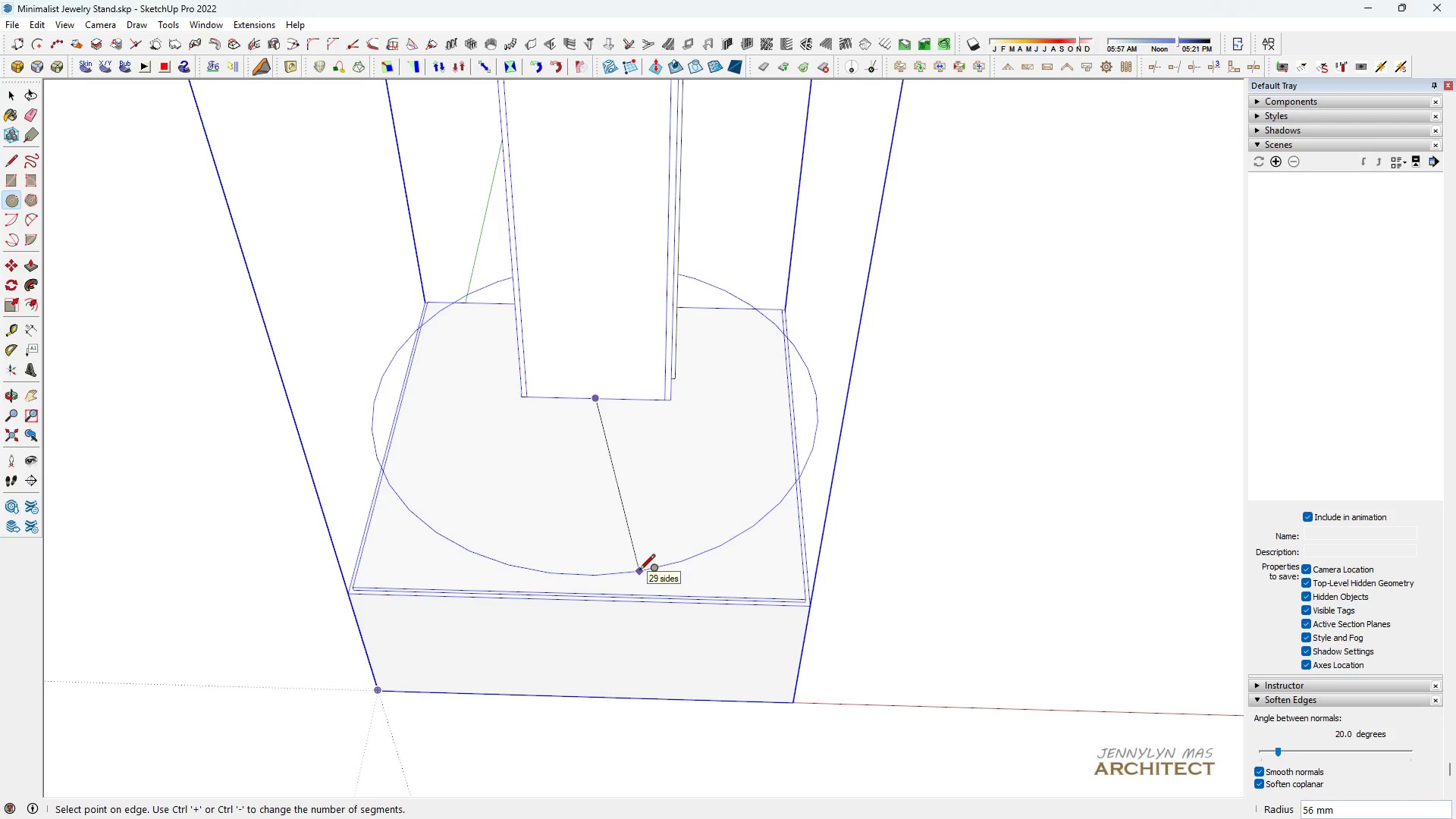 
key(Control+Equal)
 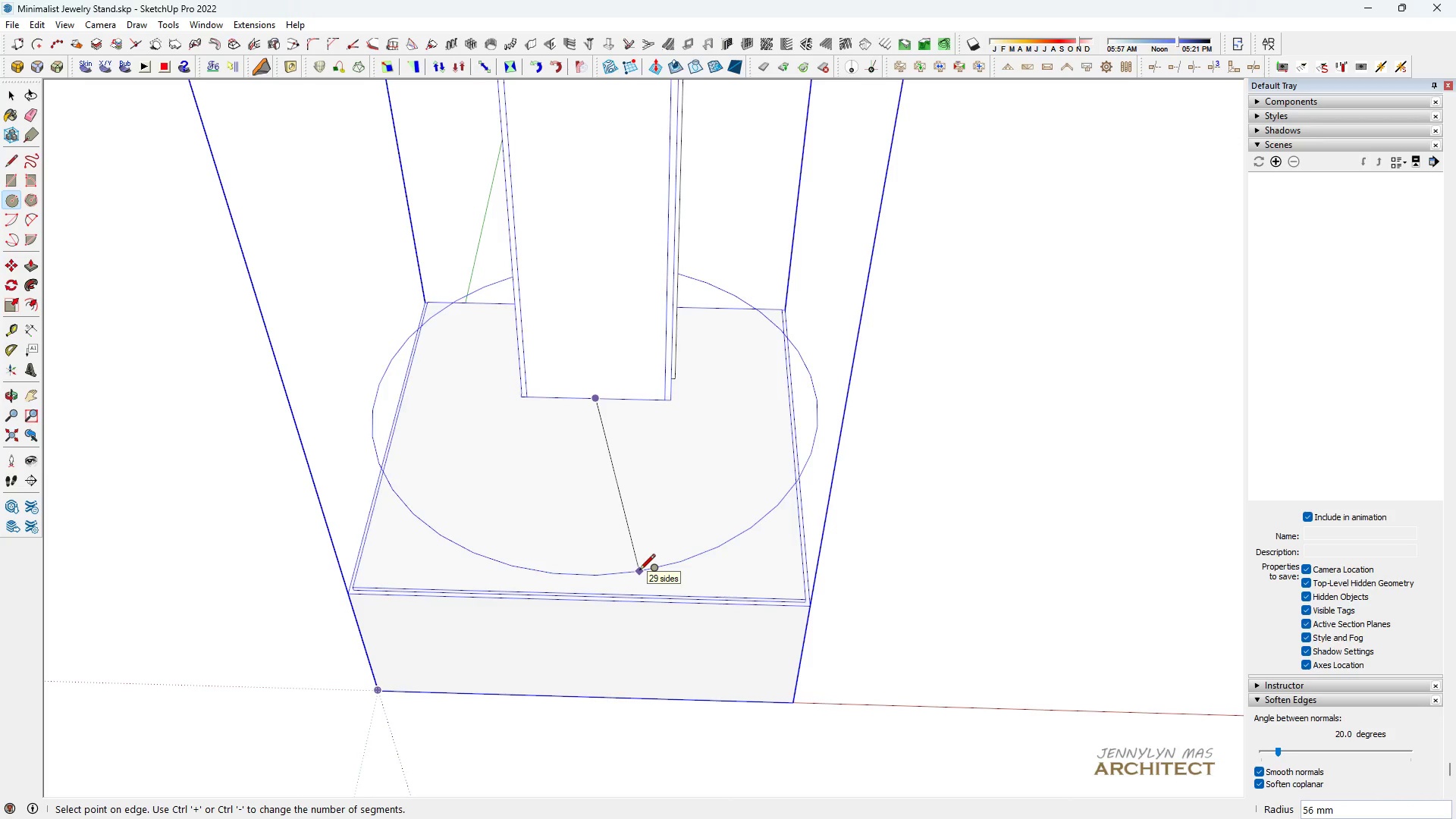 
key(Control+Equal)
 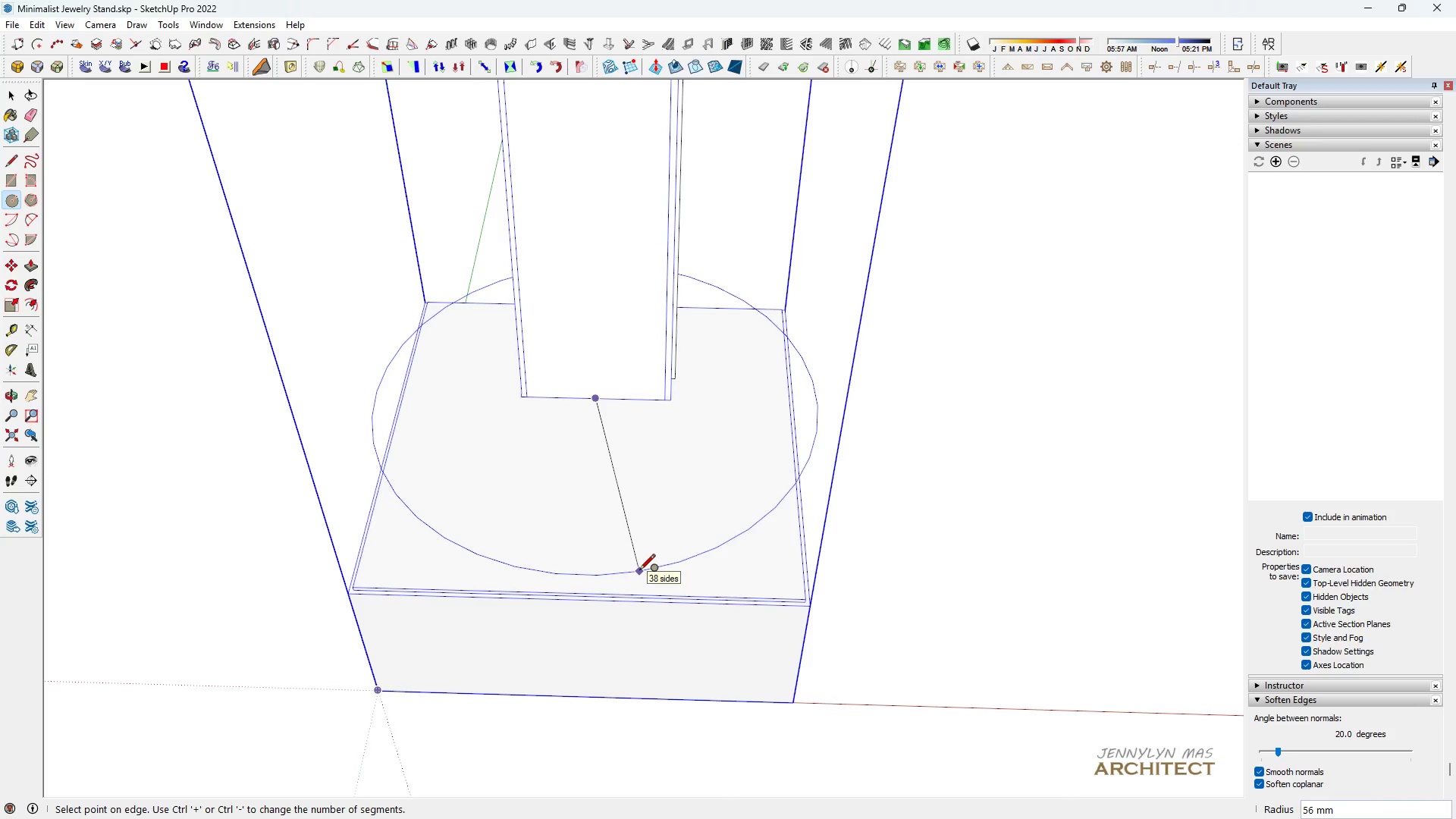 
key(Control+Equal)
 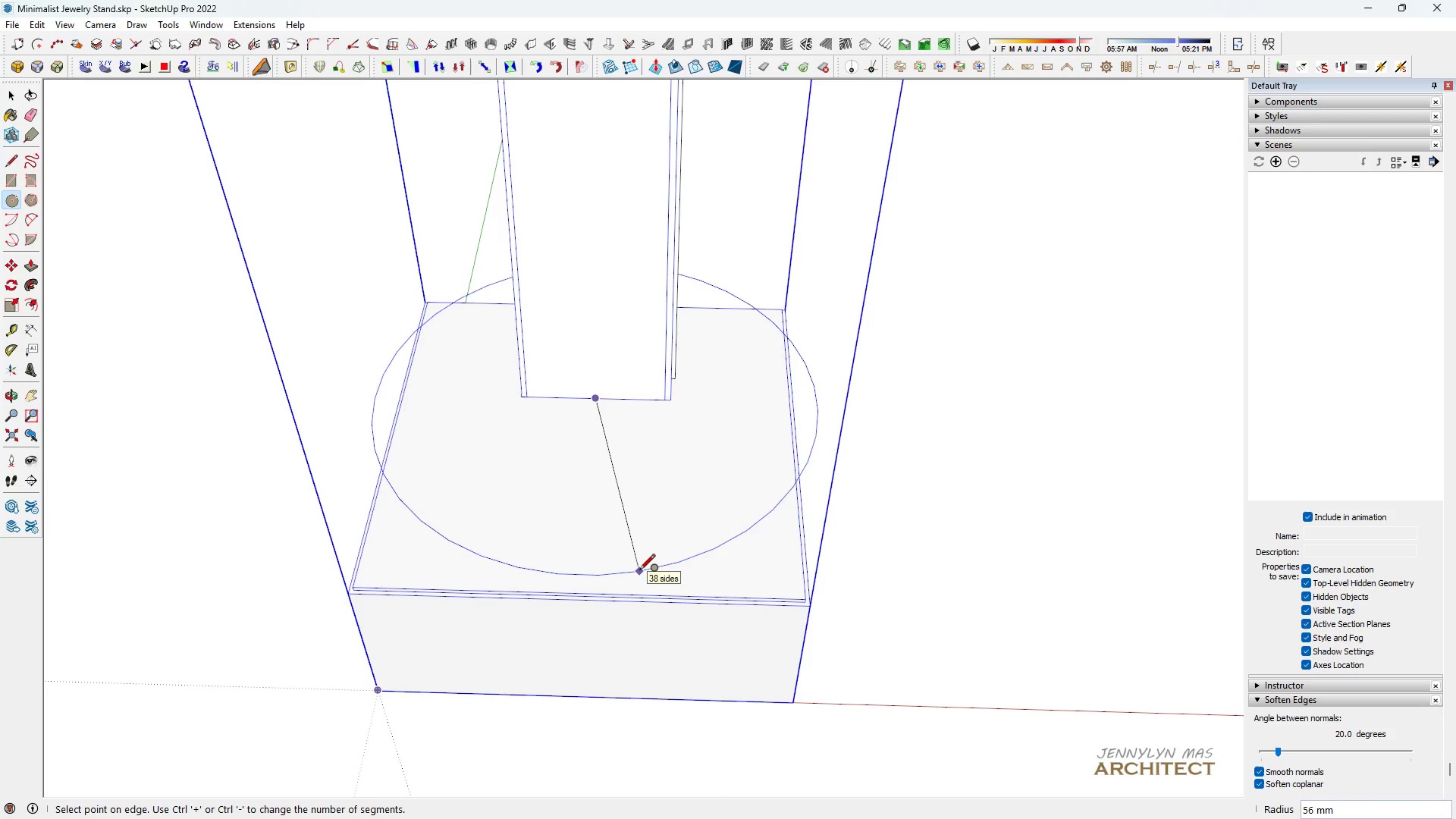 
key(Control+Equal)
 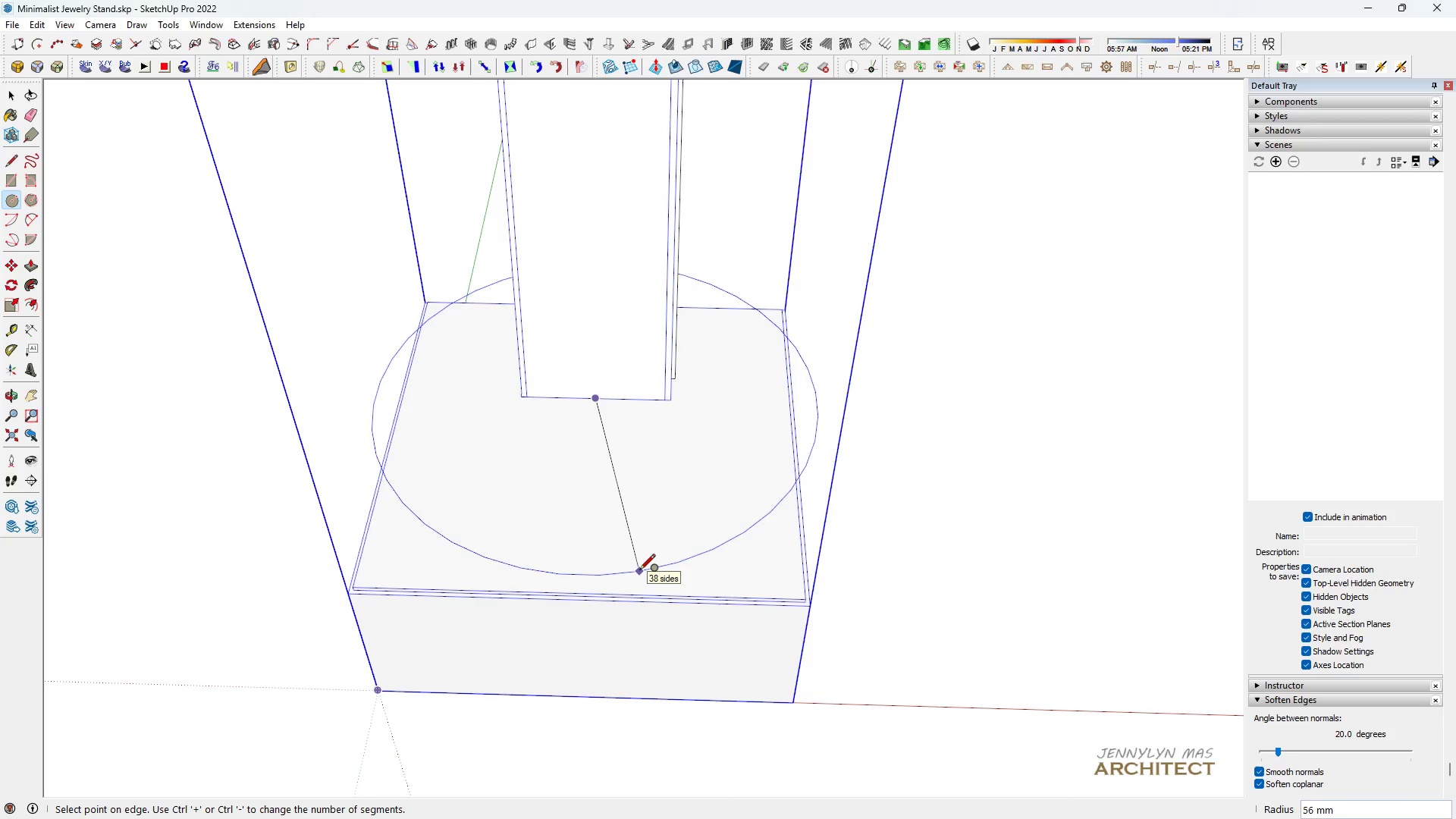 
key(Control+Equal)
 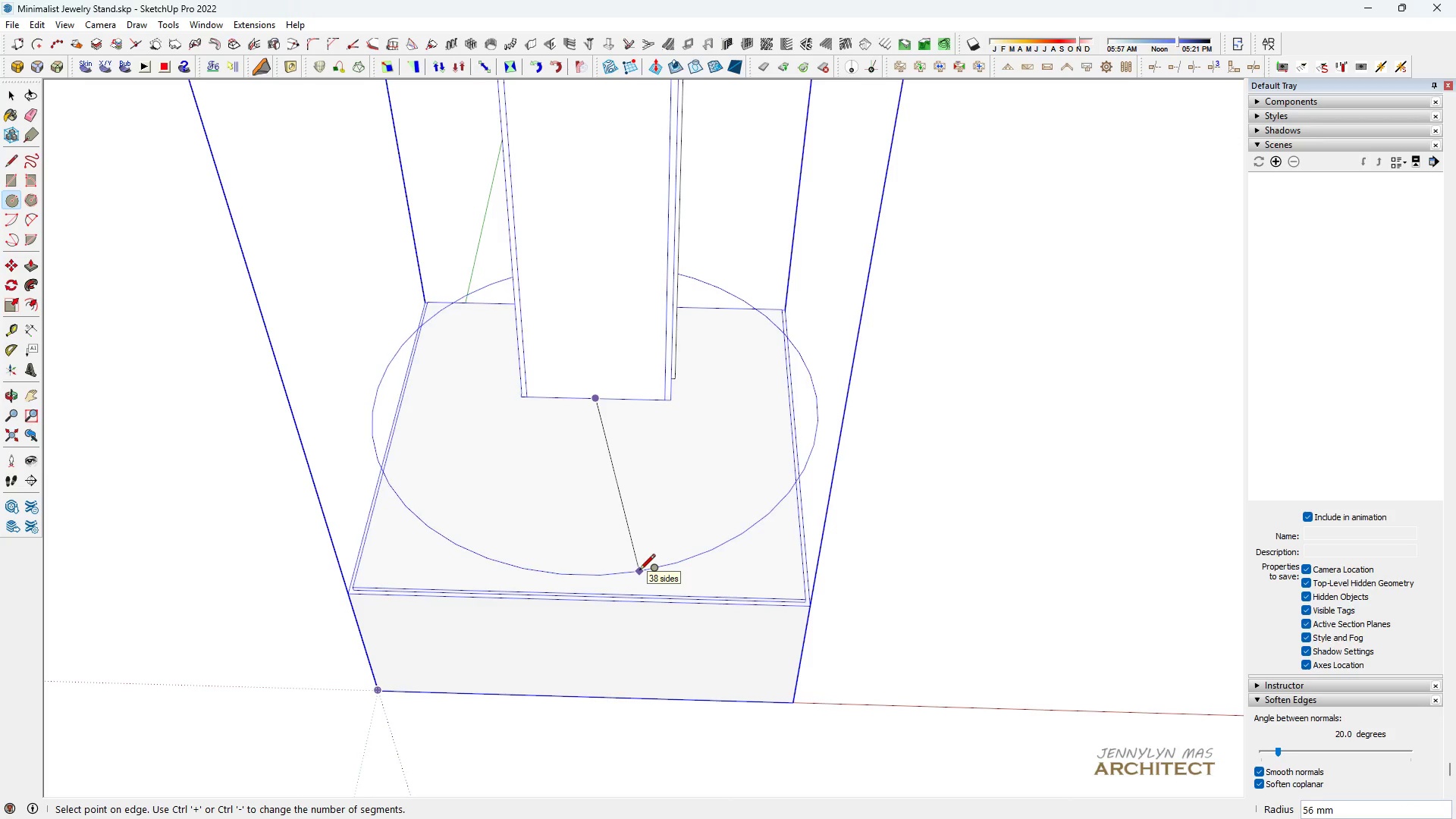 
key(Control+Equal)
 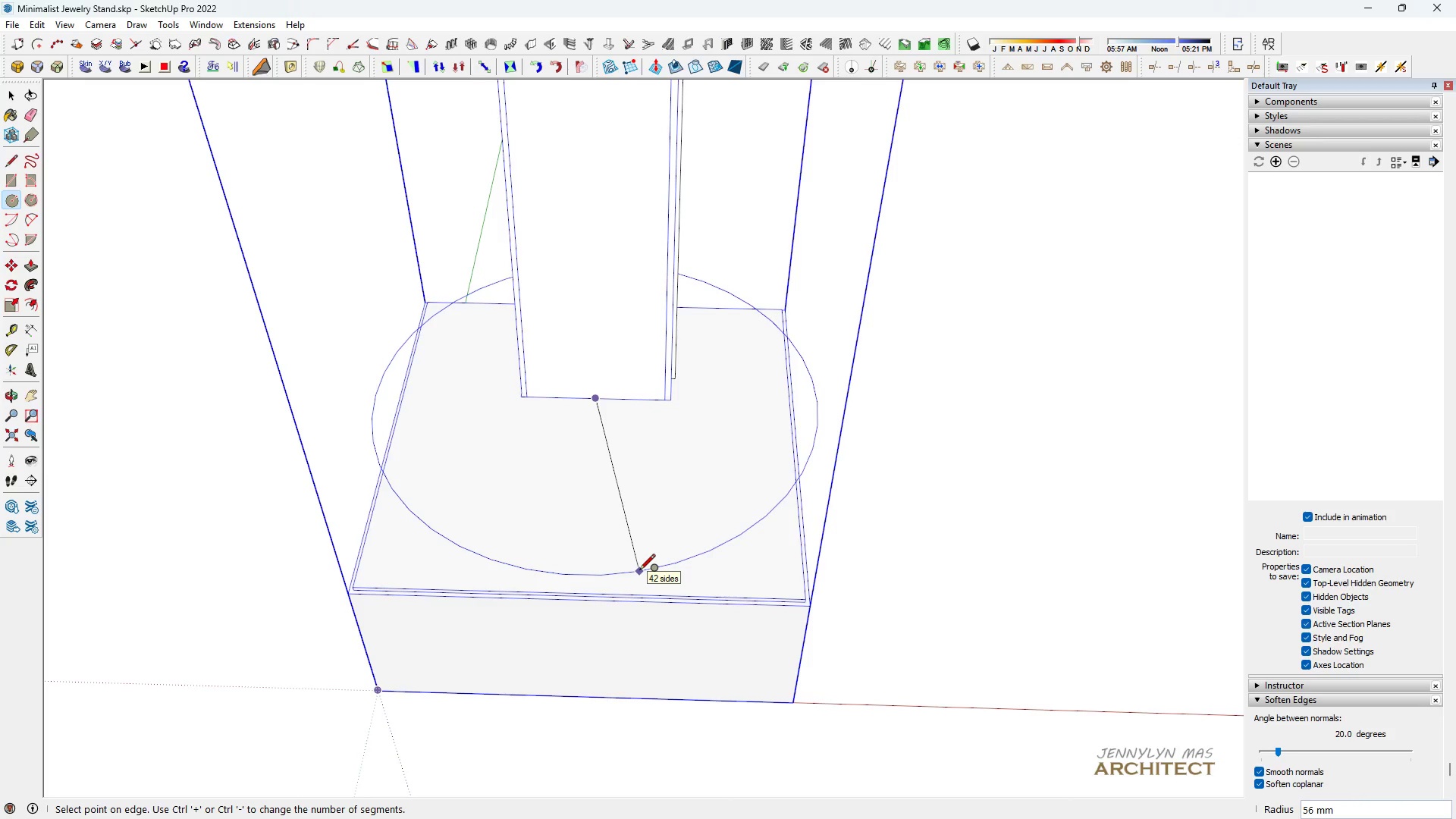 
scroll: coordinate [639, 571], scroll_direction: up, amount: 1.0
 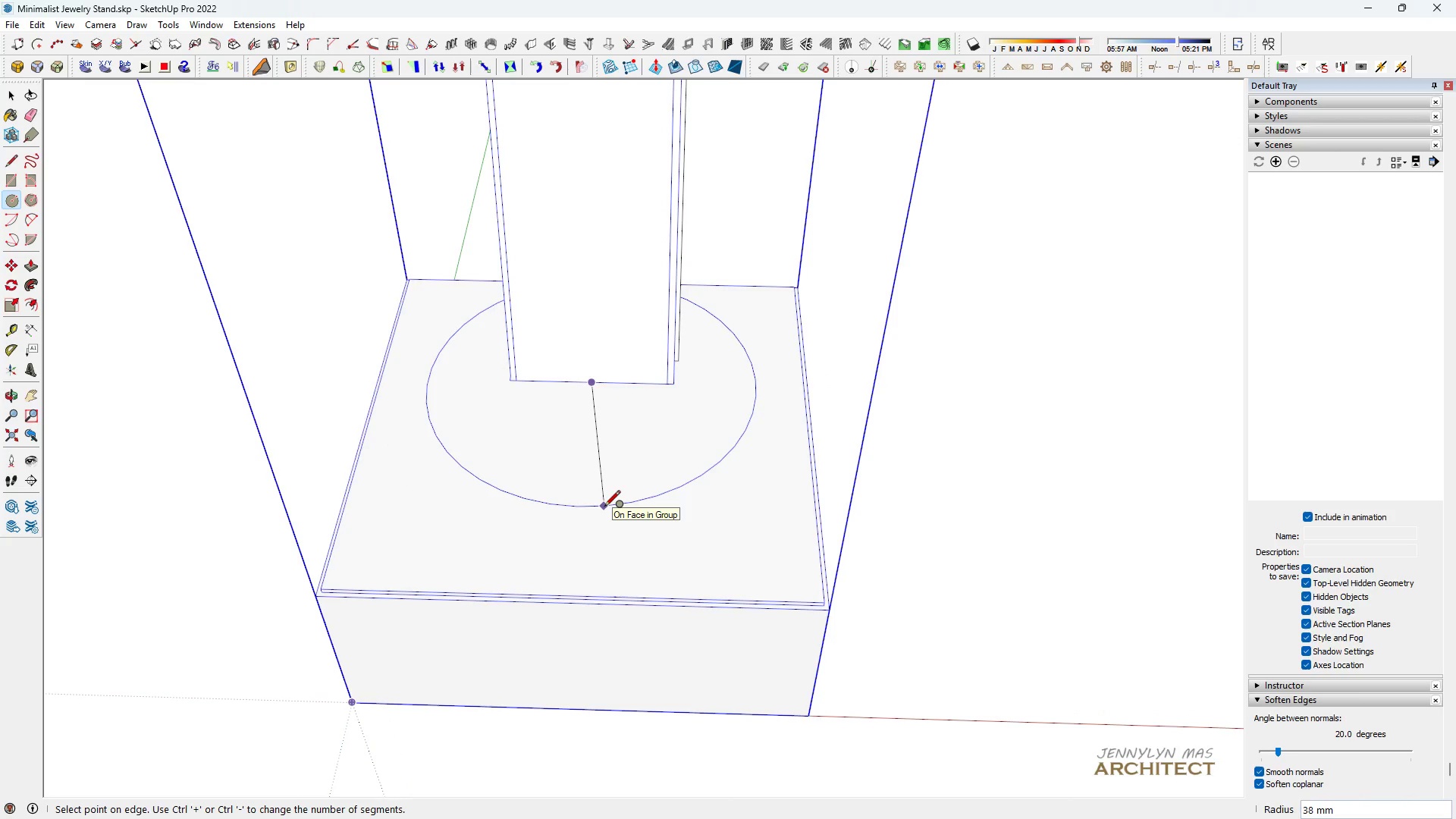 
key(Control+Equal)
 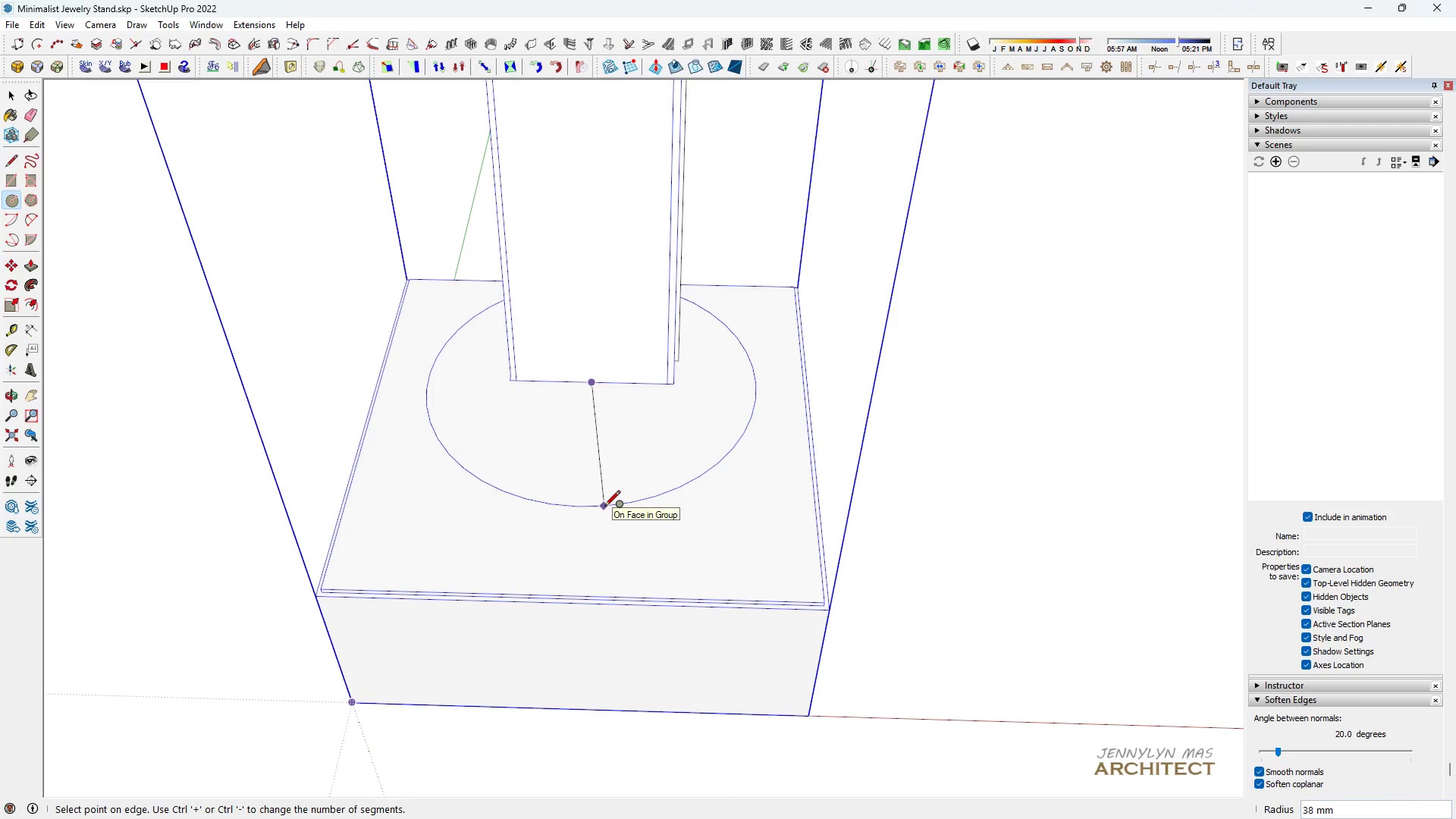 
key(Control+Equal)
 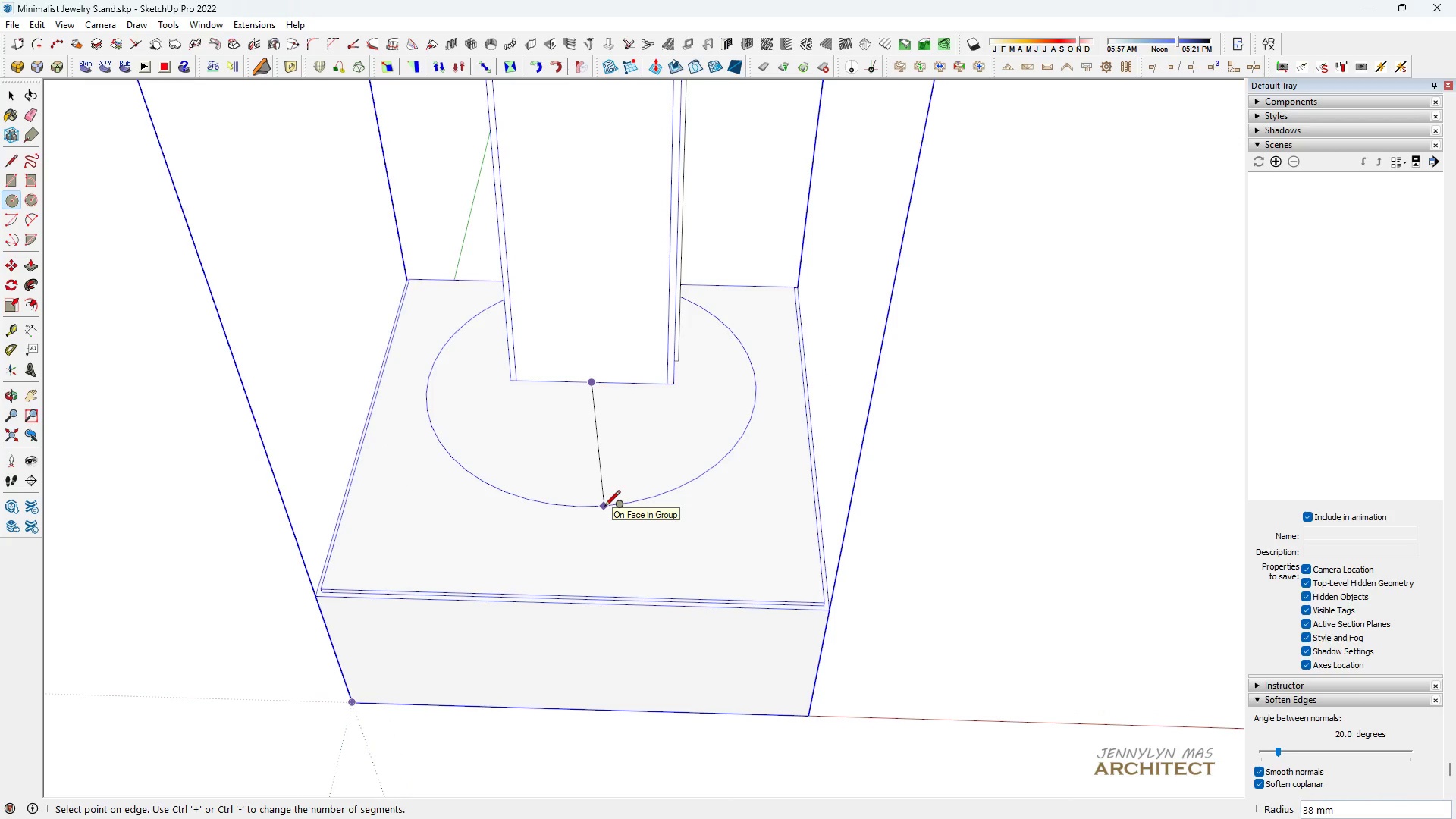 
key(Control+Equal)
 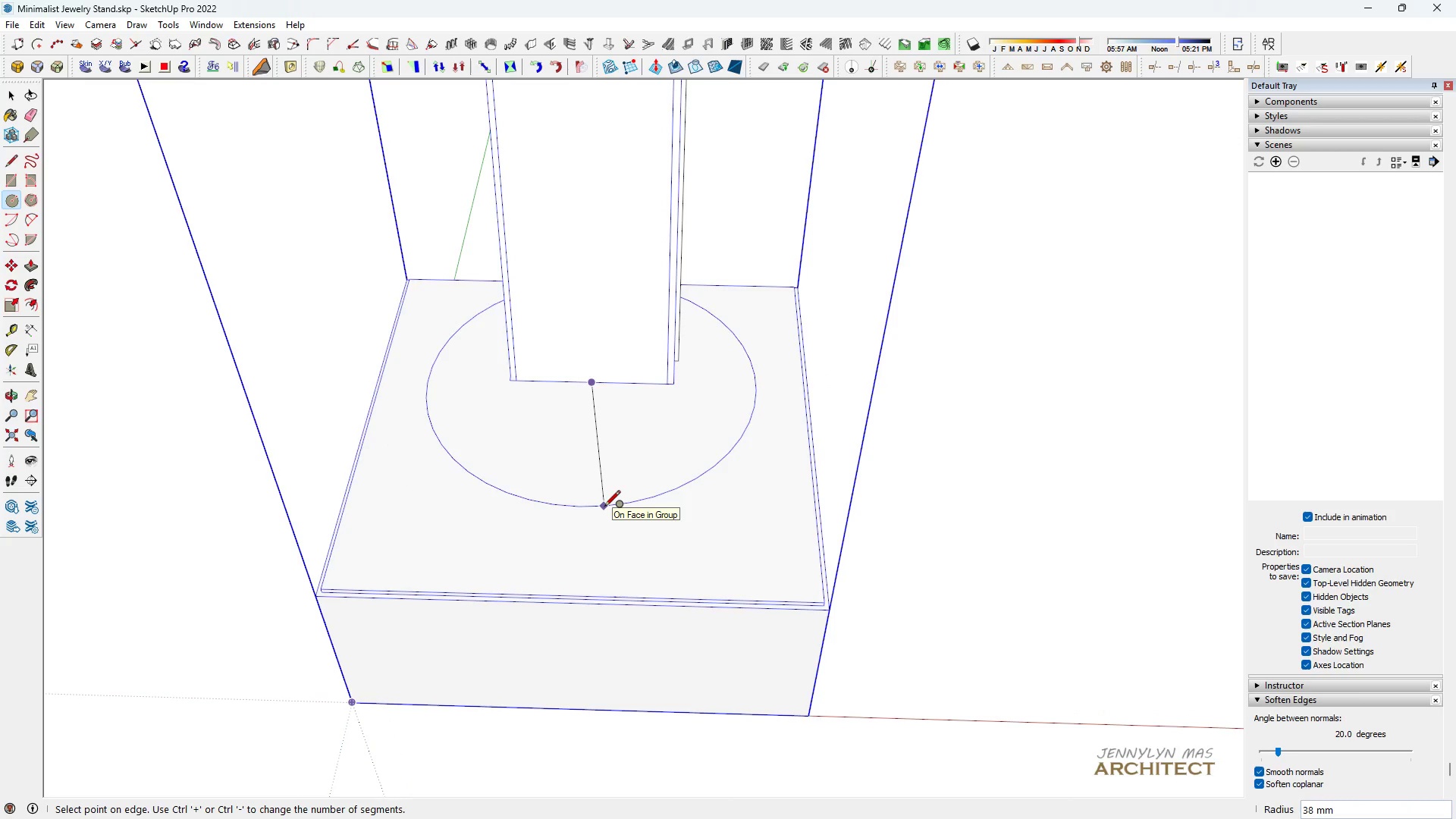 
key(Control+Equal)
 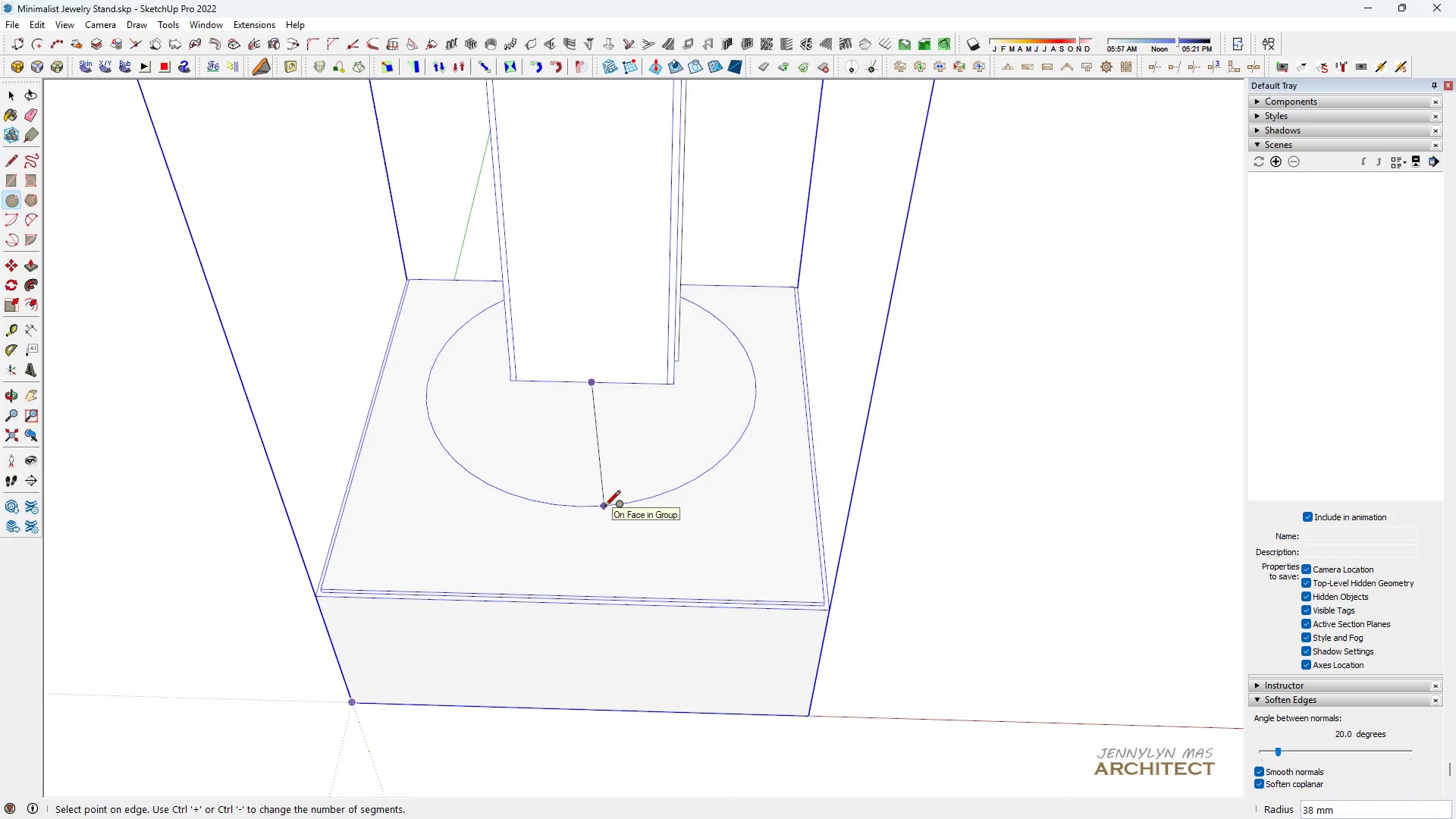 
key(Control+Equal)
 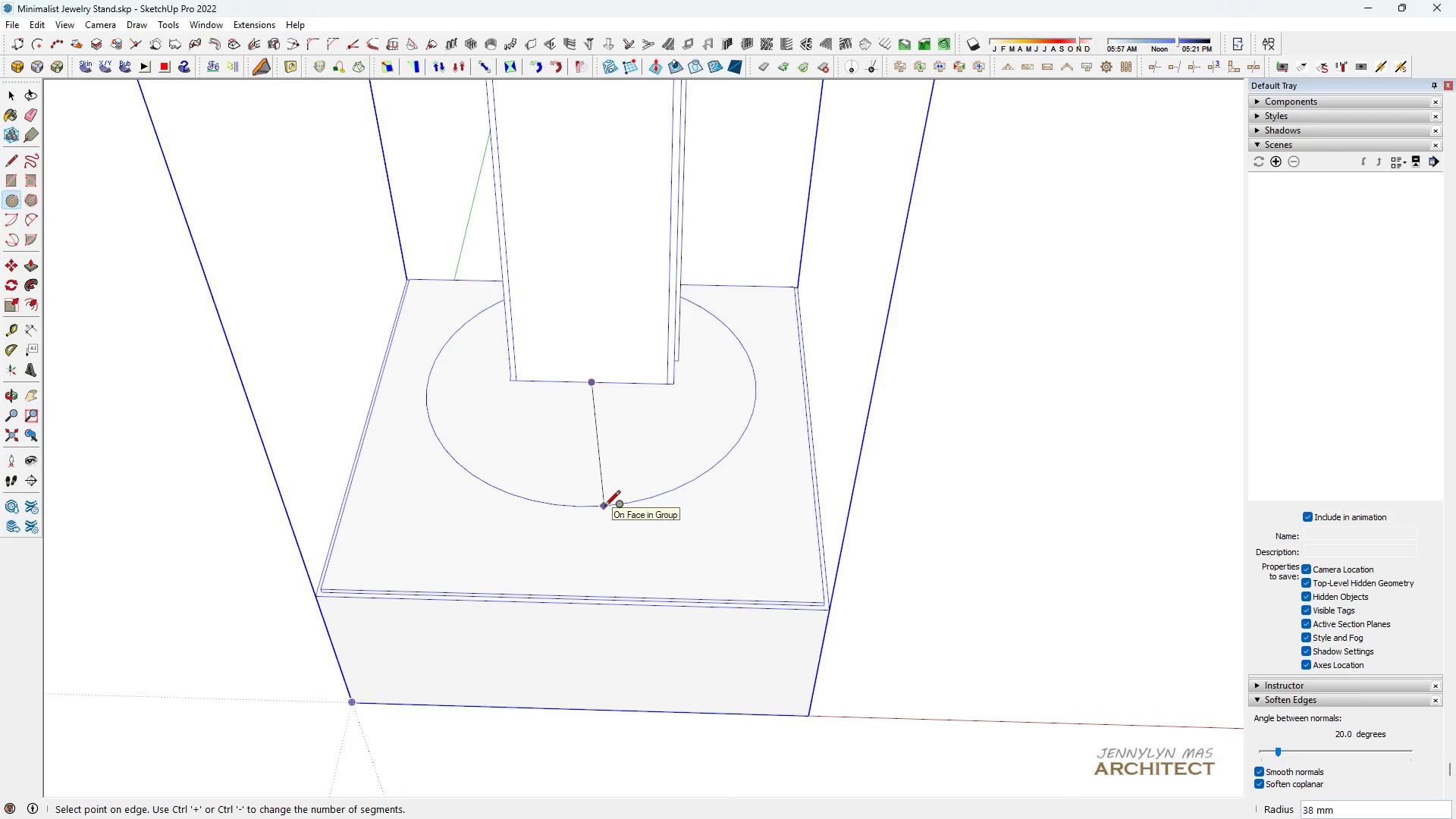 
key(Control+Equal)
 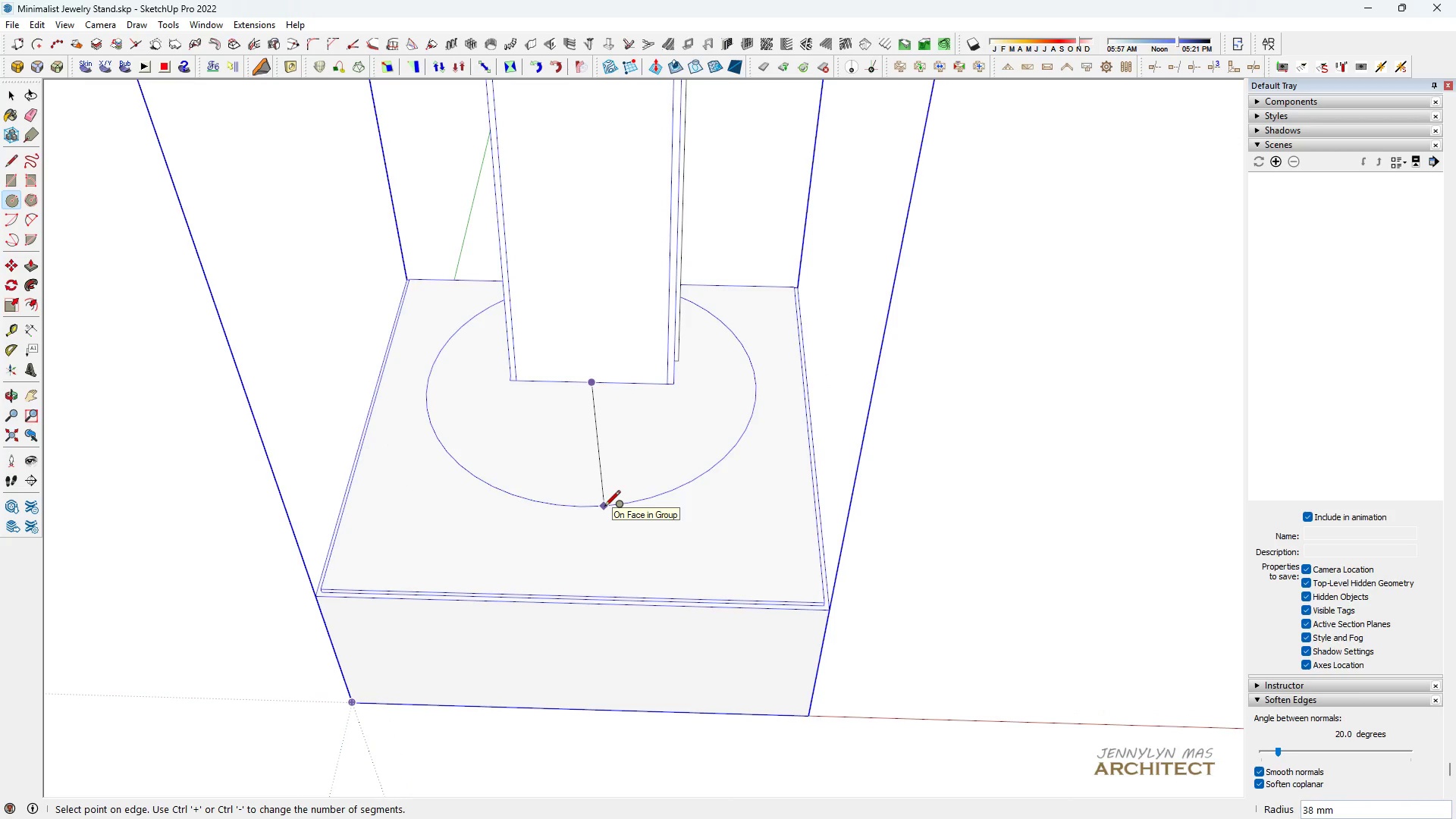 
key(Control+Equal)
 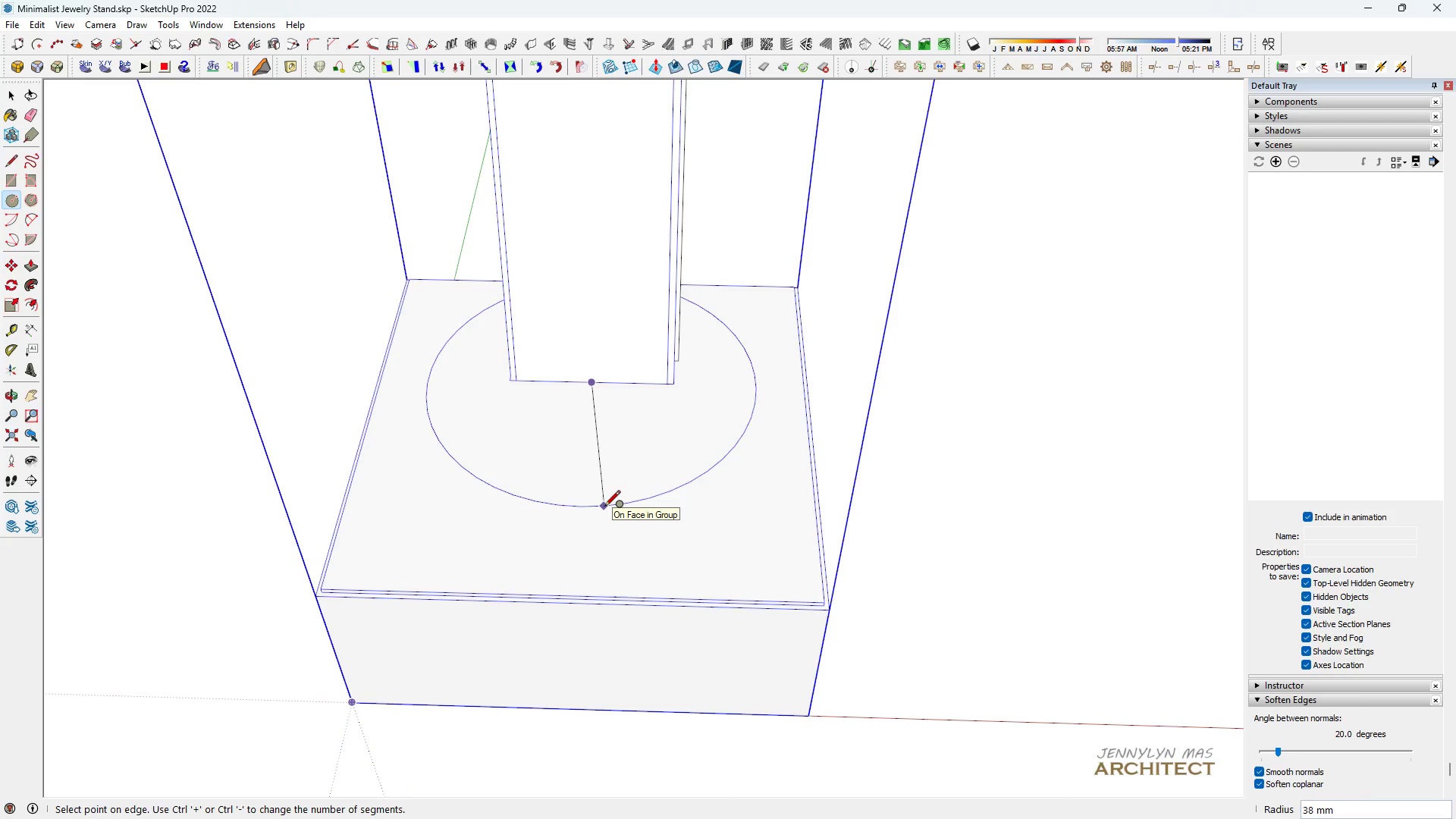 
key(Control+Equal)
 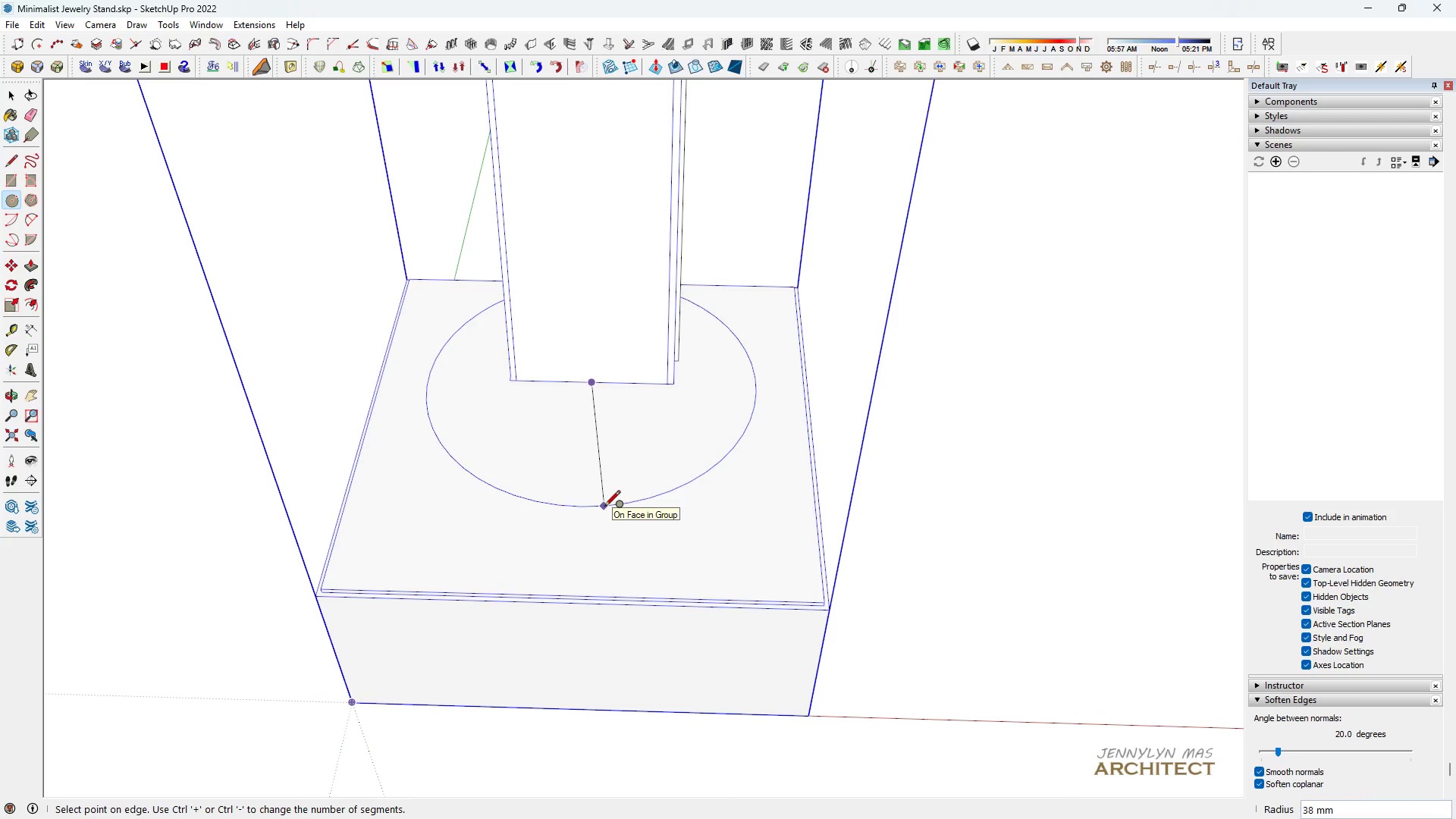 
key(Control+Equal)
 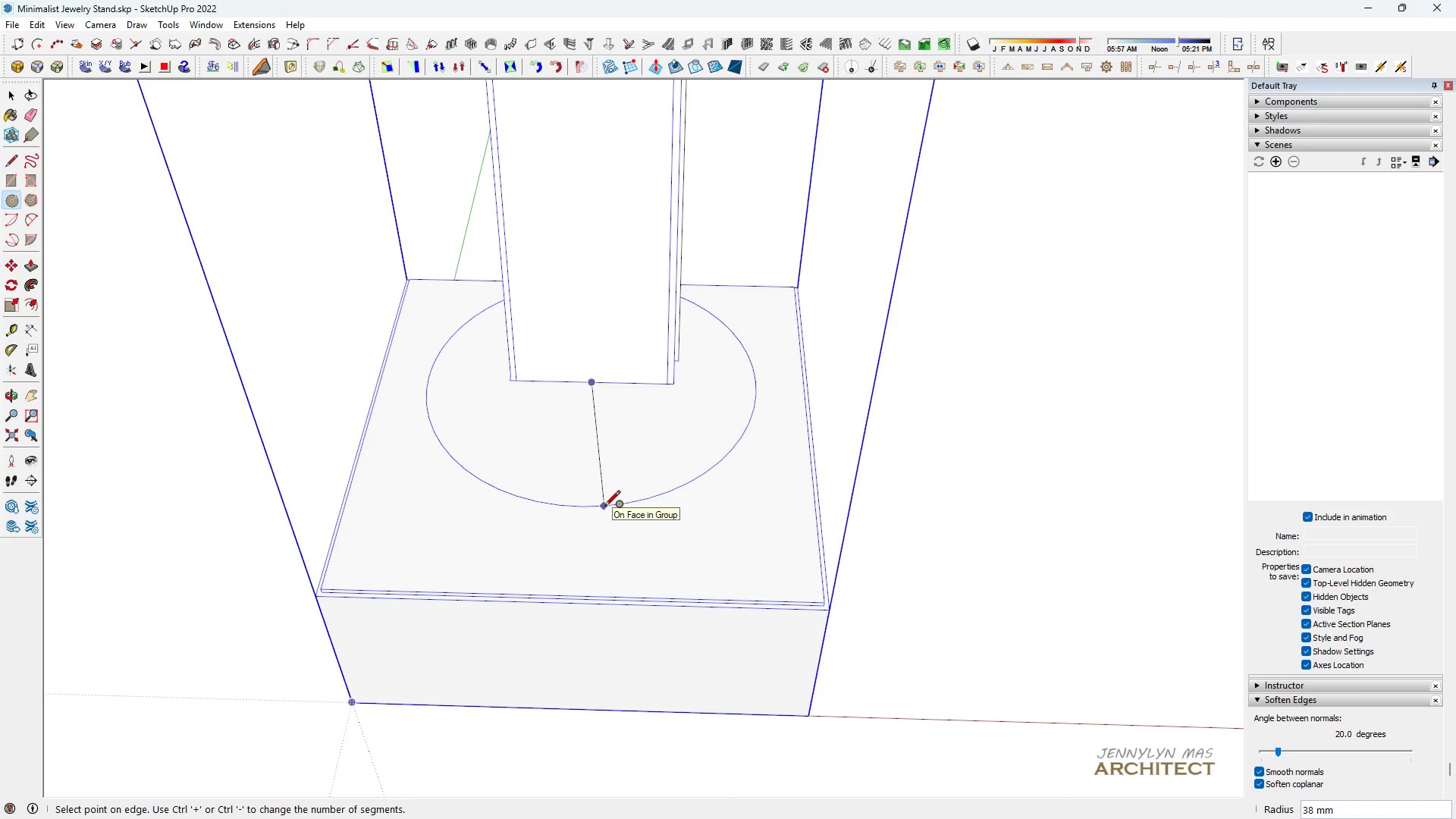 
key(Control+Equal)
 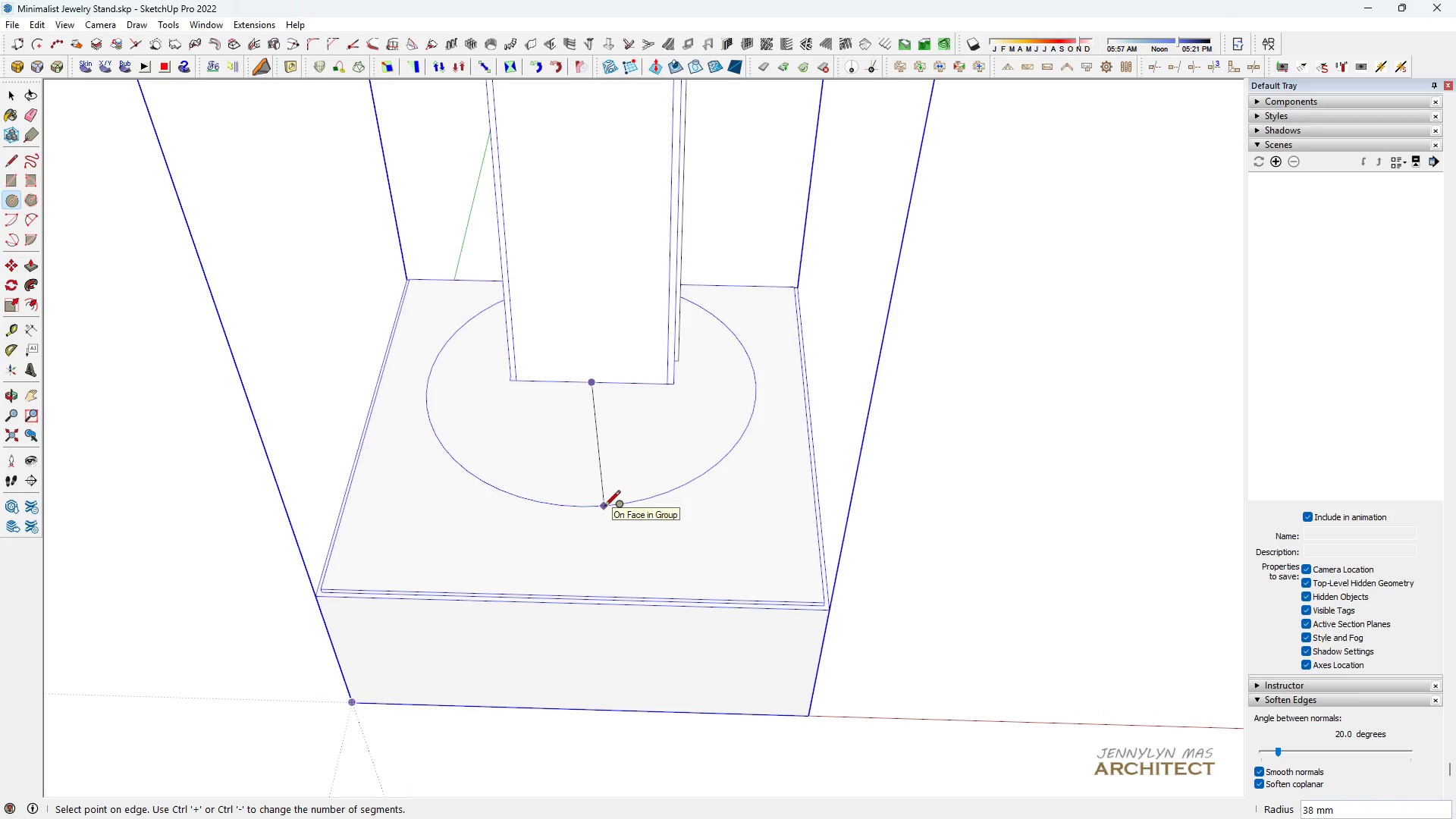 
key(Control+Equal)
 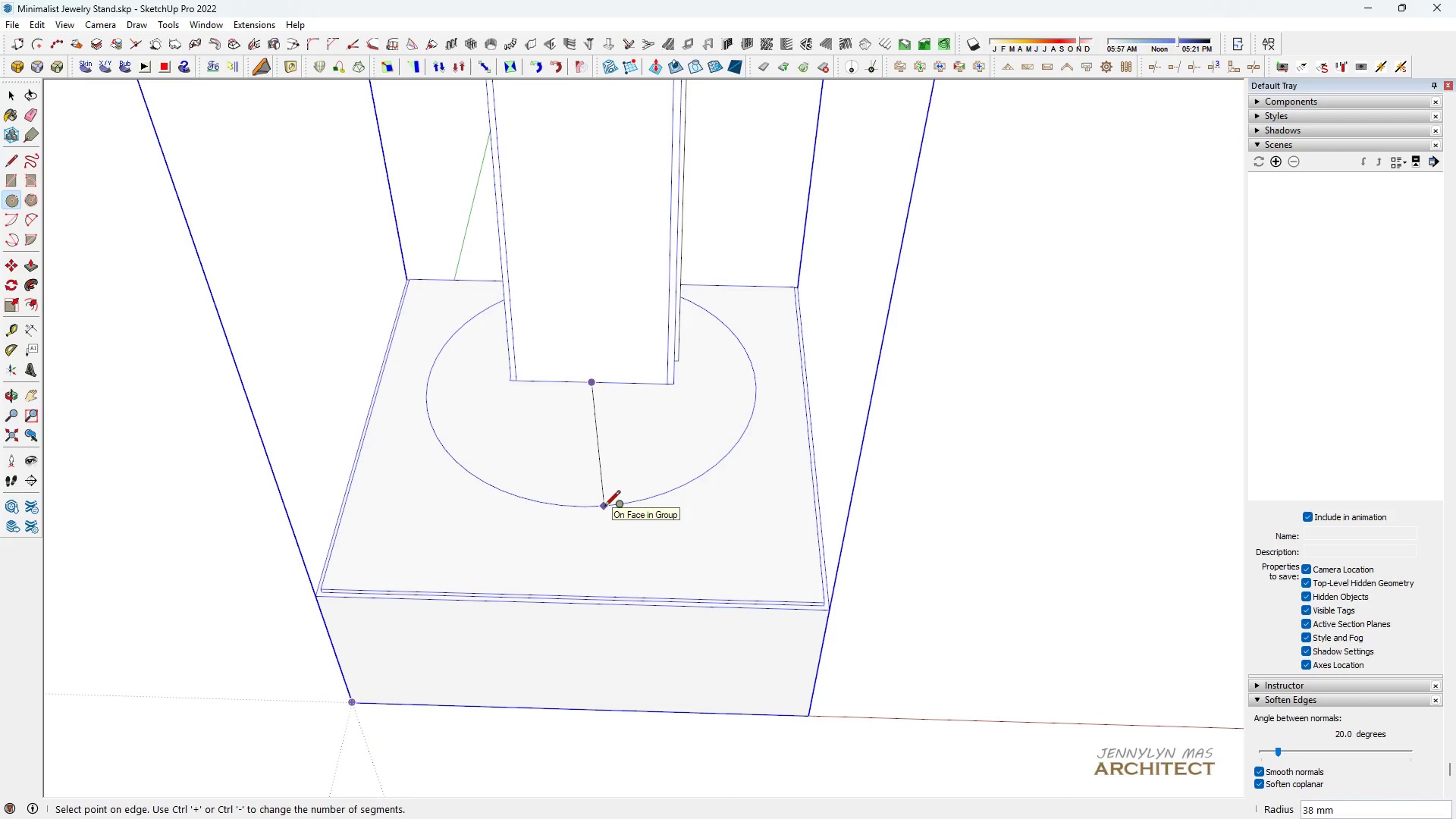 
key(Control+Equal)
 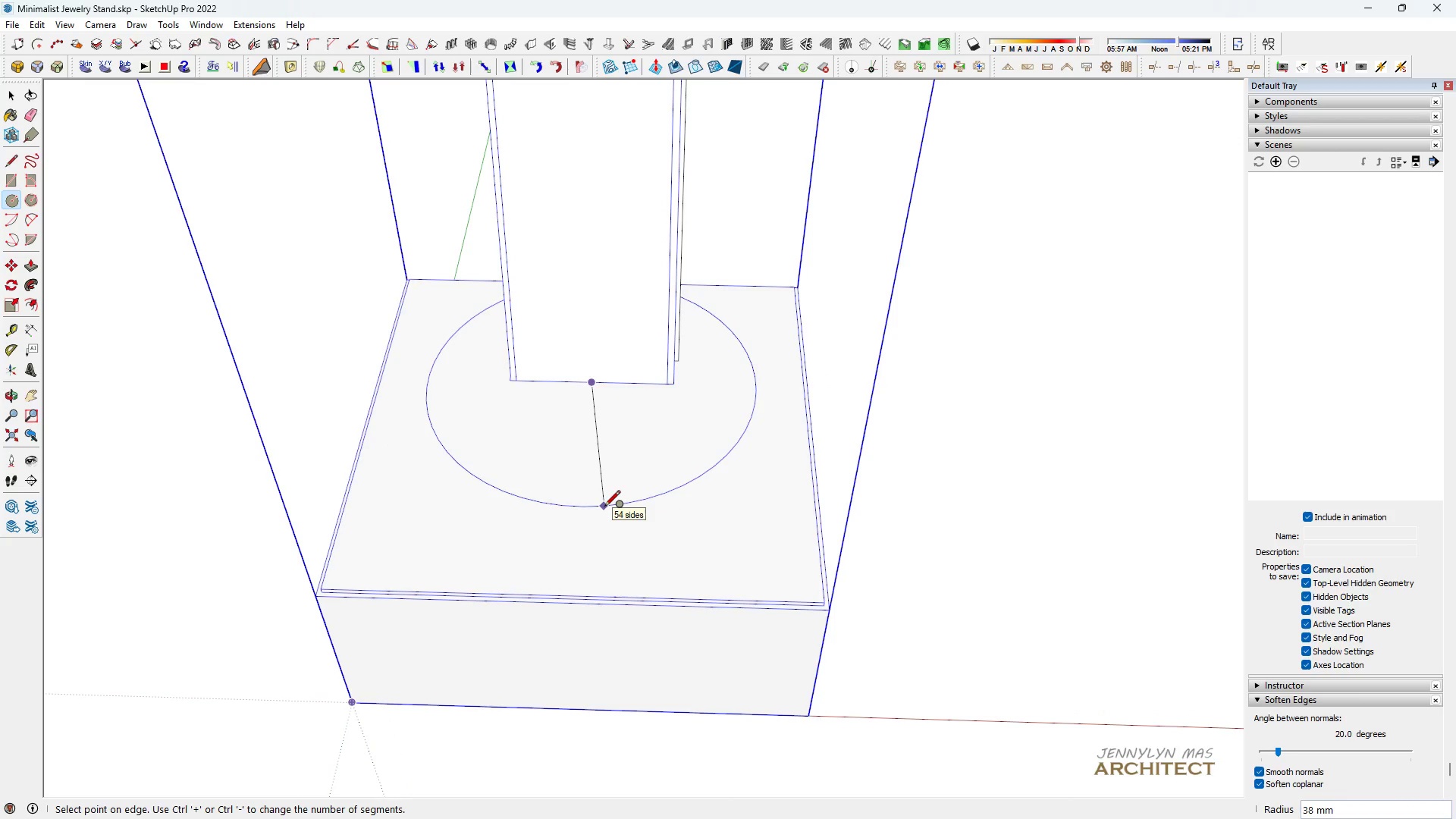 
type(36)
 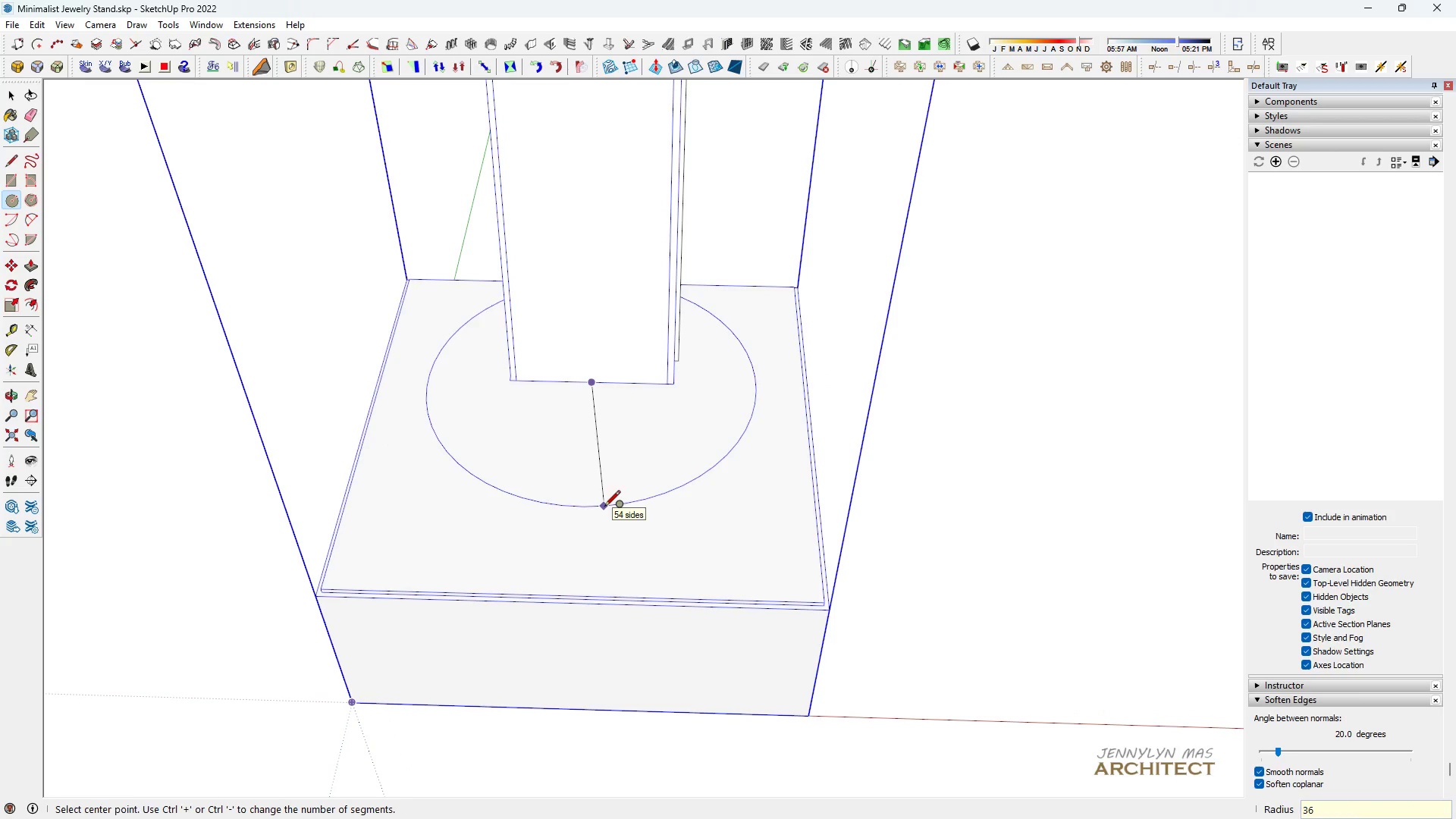 
key(Enter)
 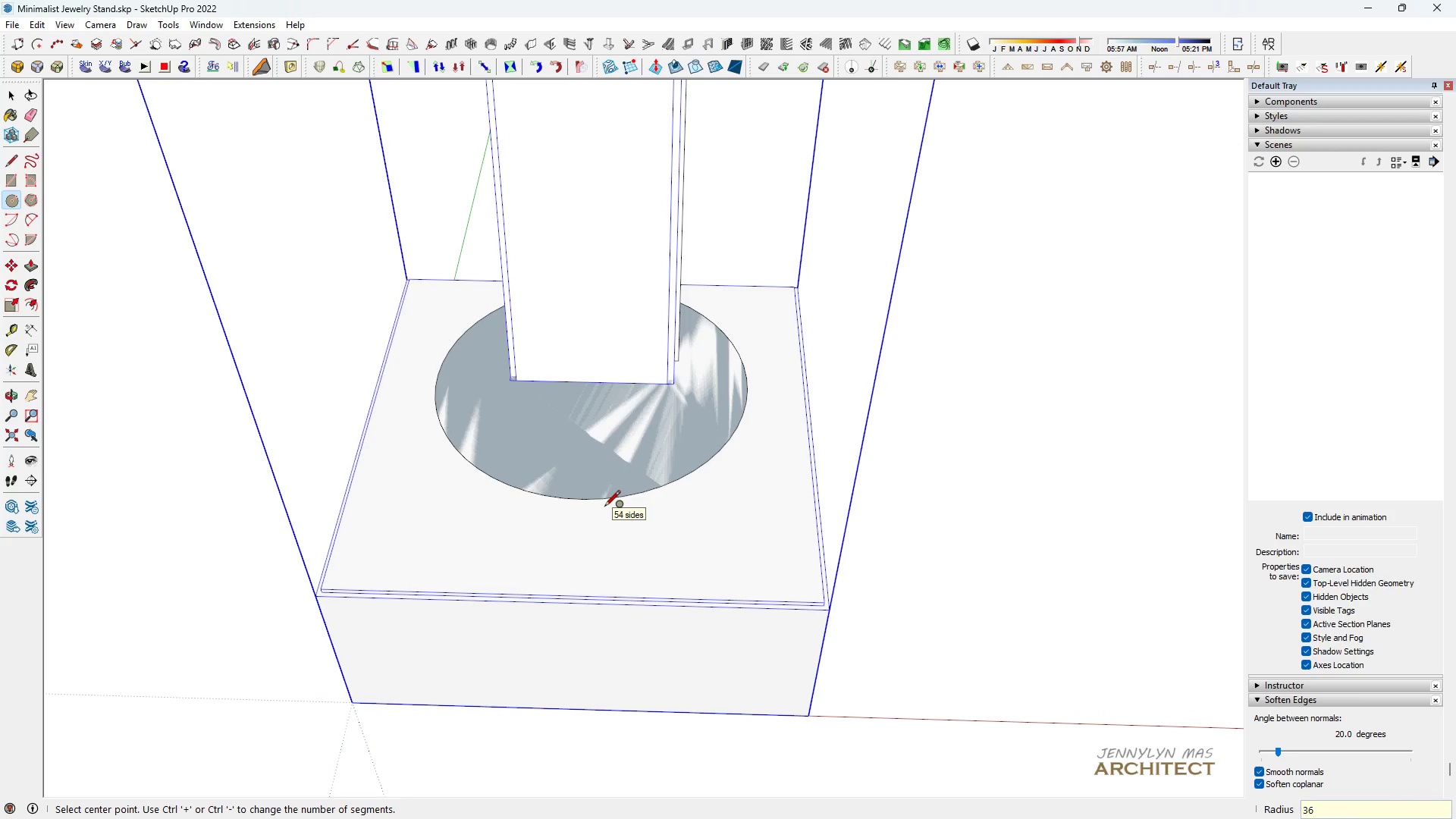 
key(Space)
 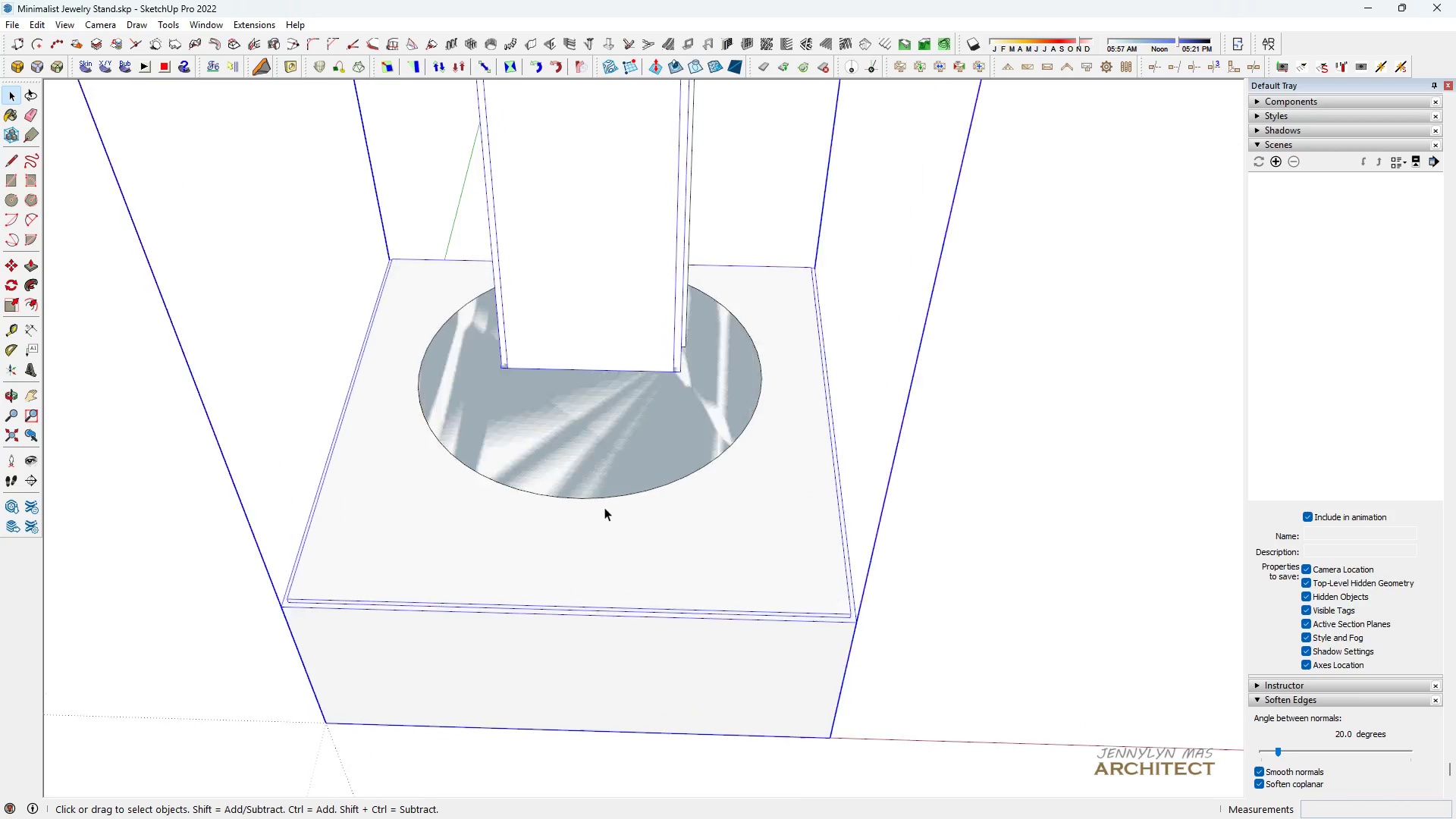 
scroll: coordinate [604, 507], scroll_direction: up, amount: 4.0
 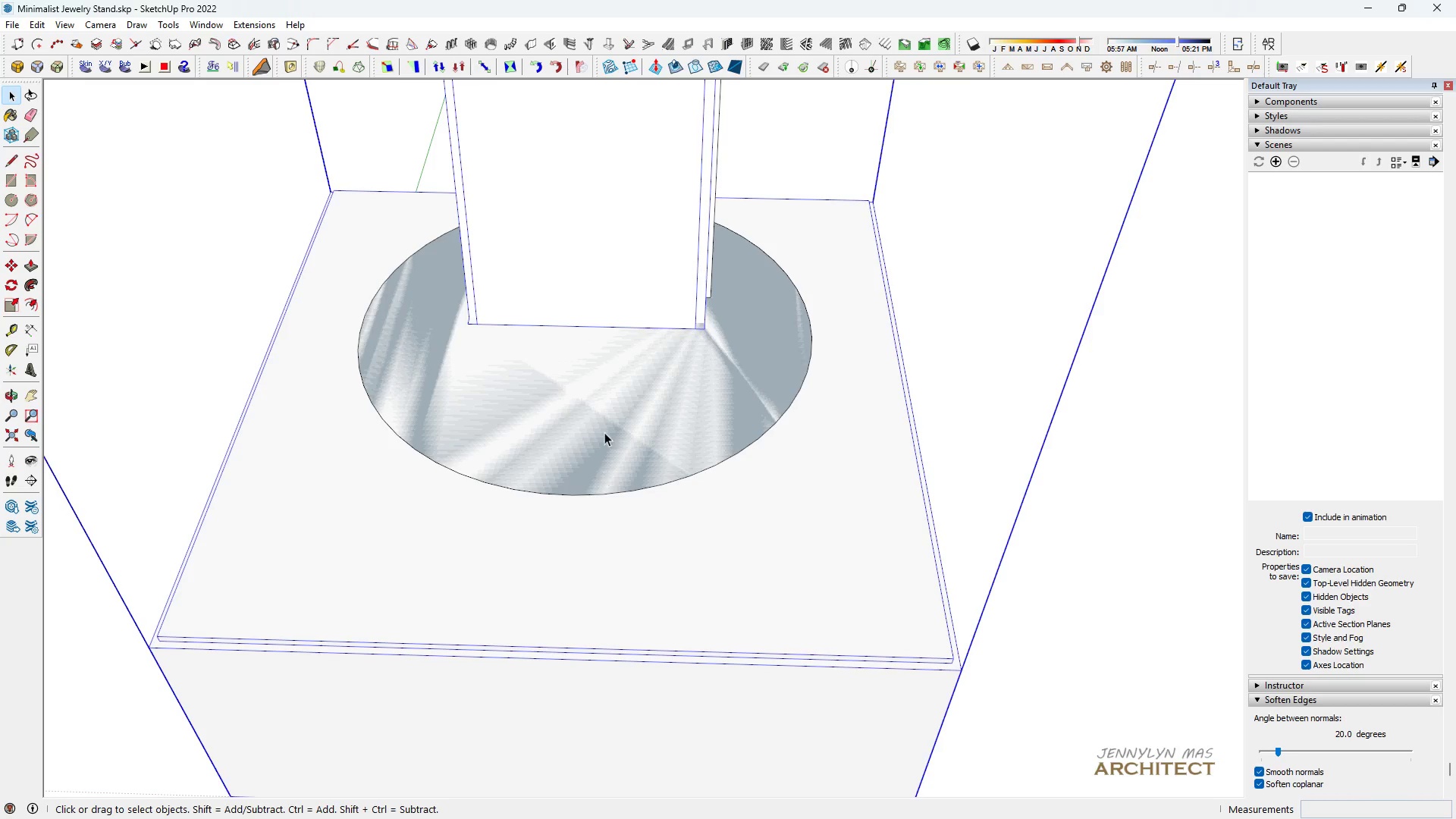 
left_click([604, 429])
 